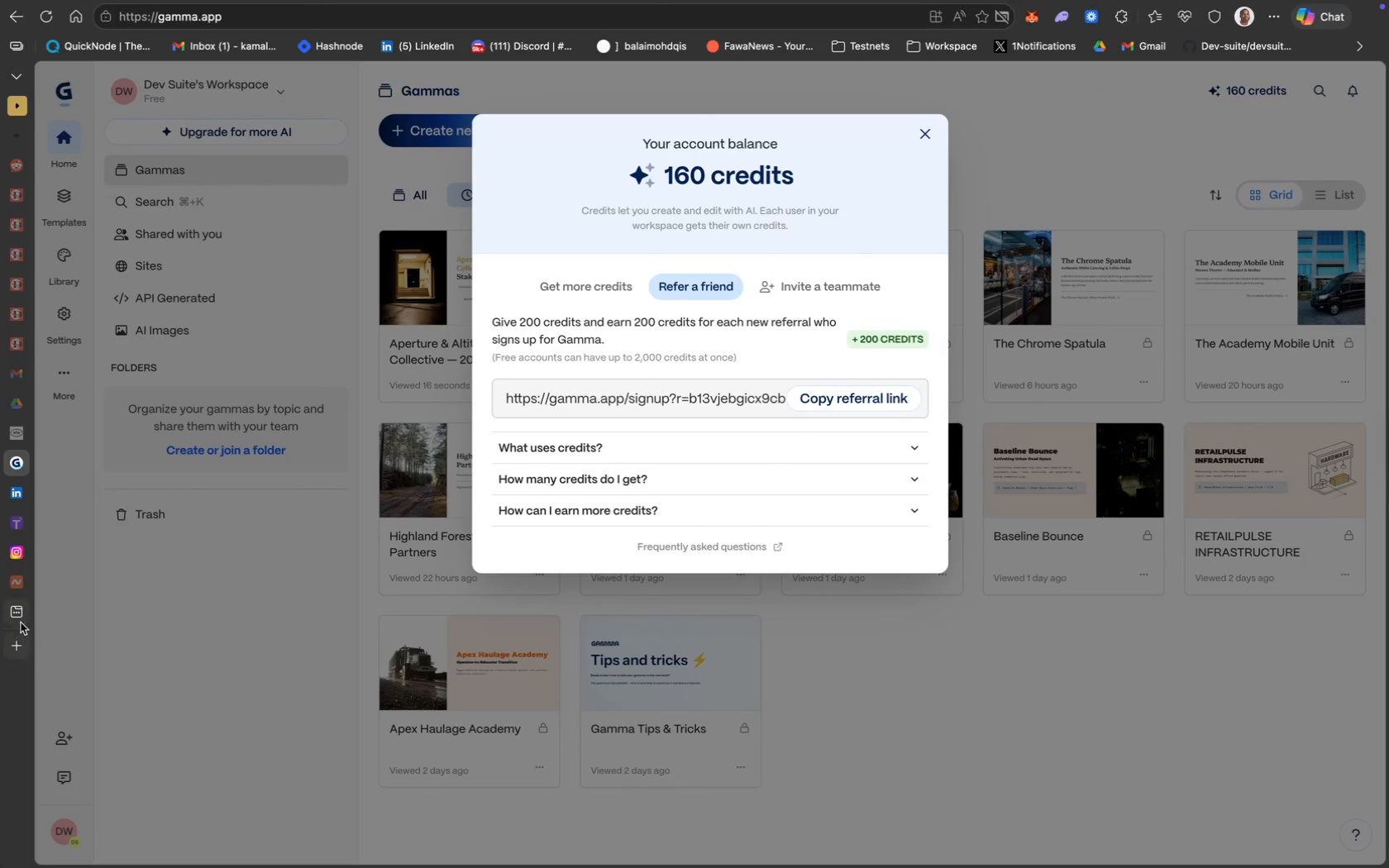 
mouse_move([50, 27])
 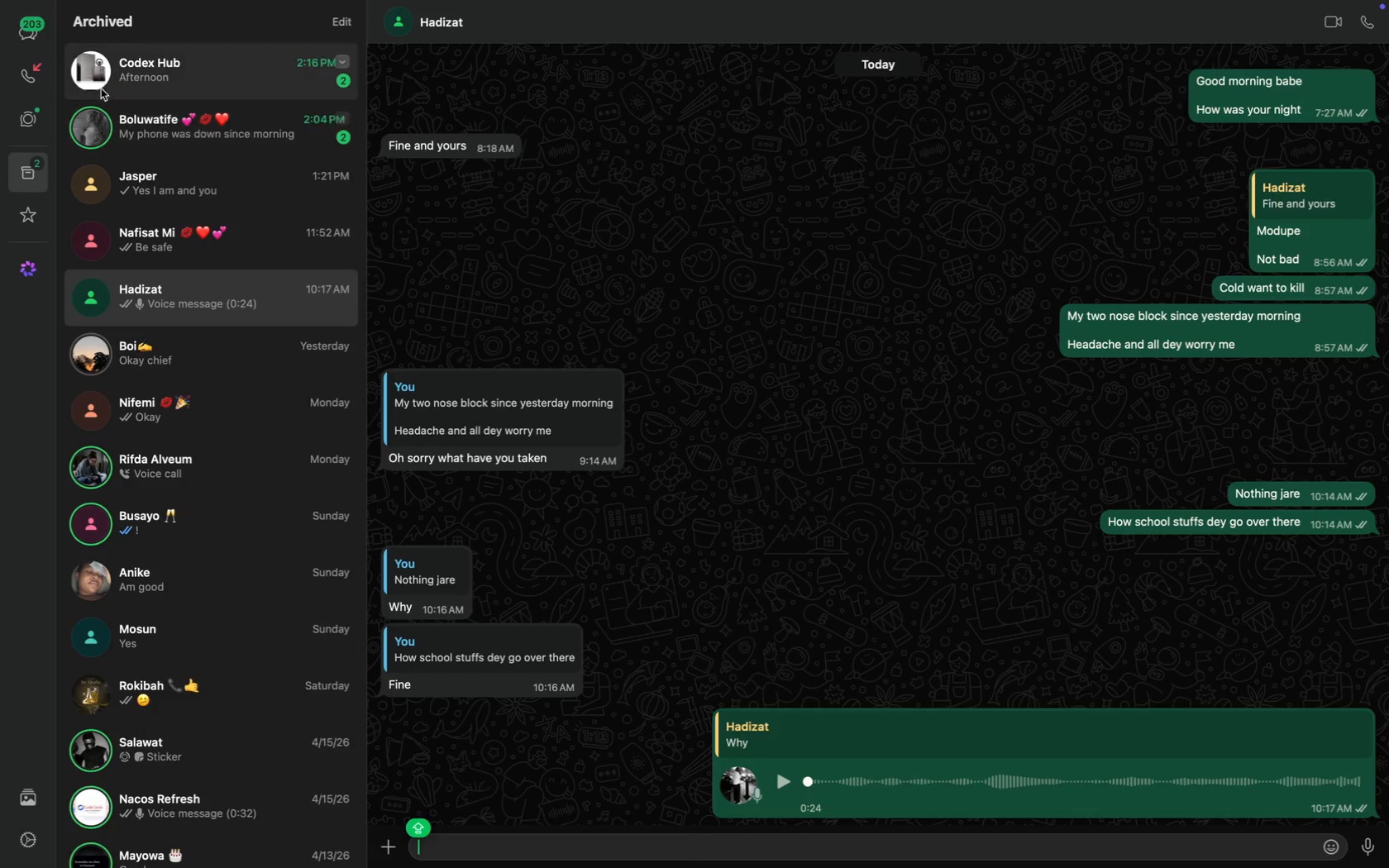 
left_click([174, 75])
 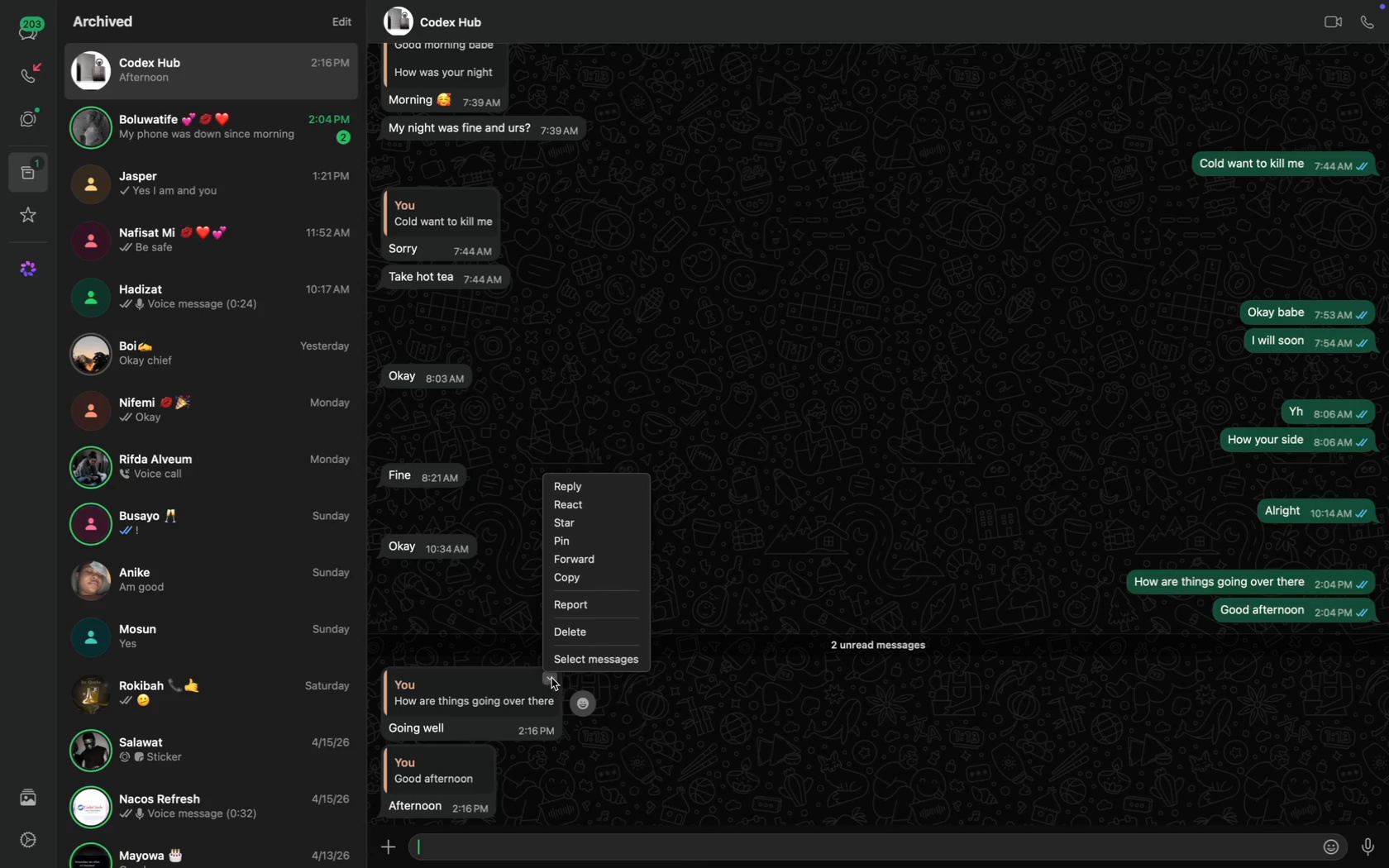 
wait(7.53)
 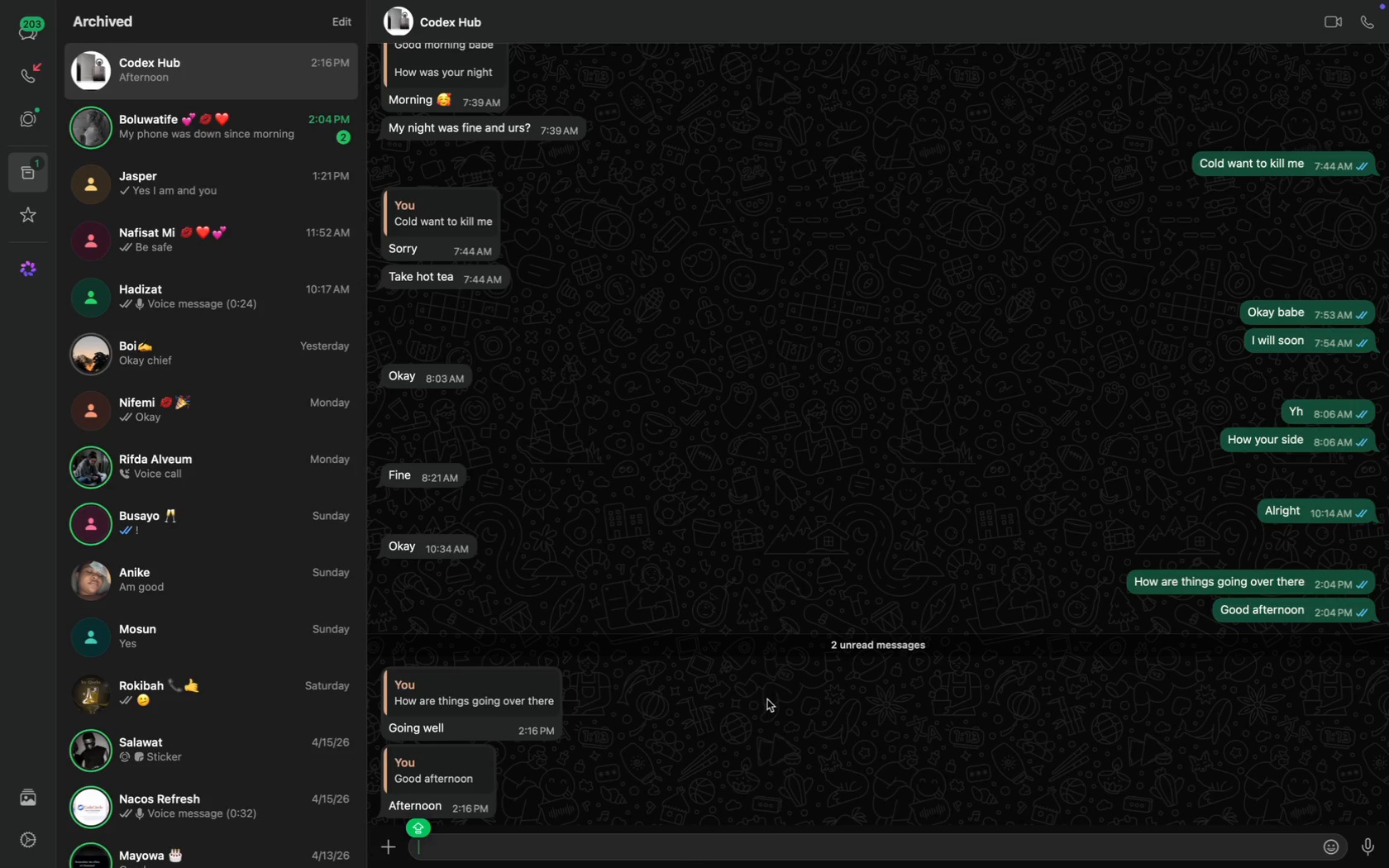 
type(Alright)
 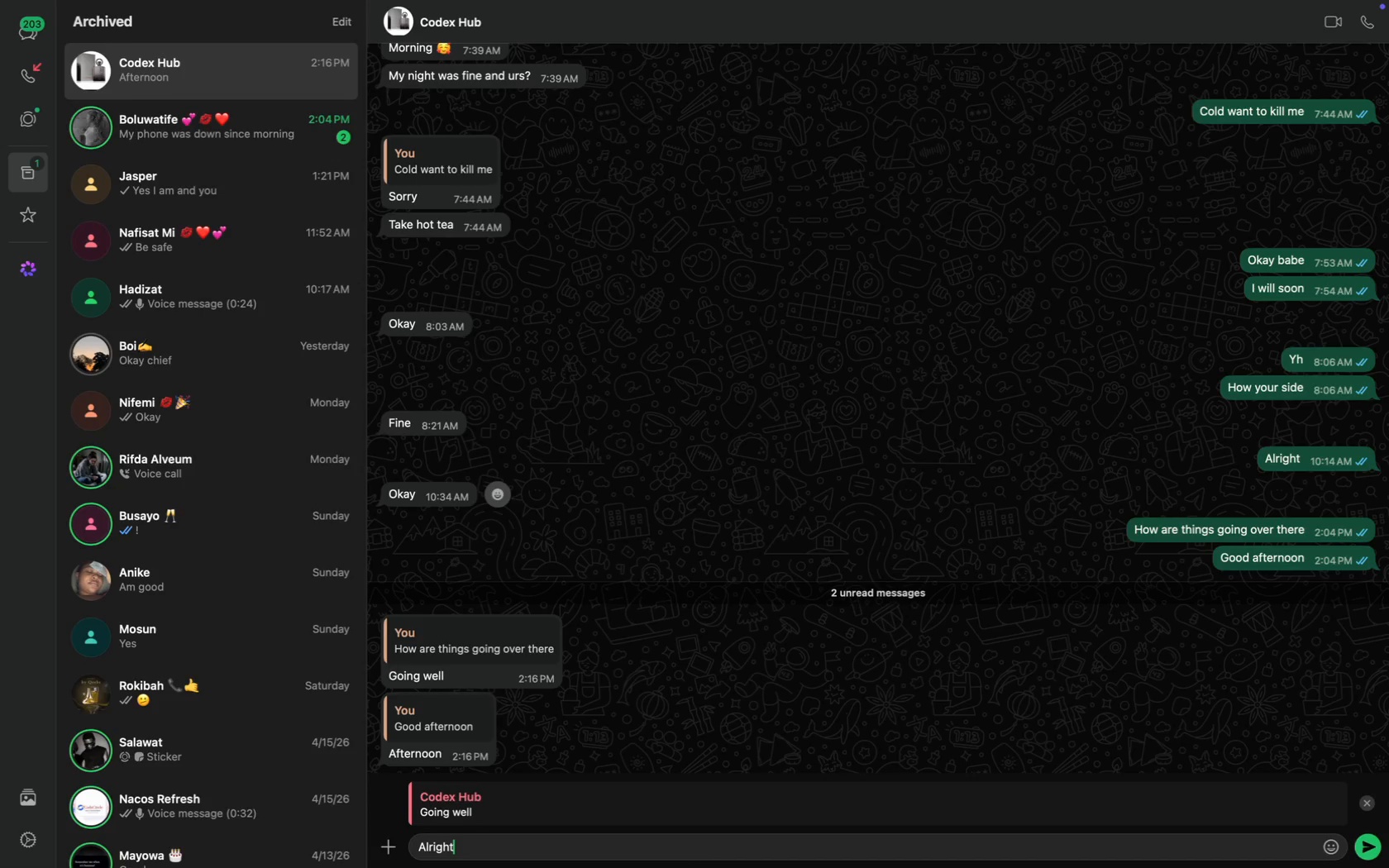 
key(Enter)
 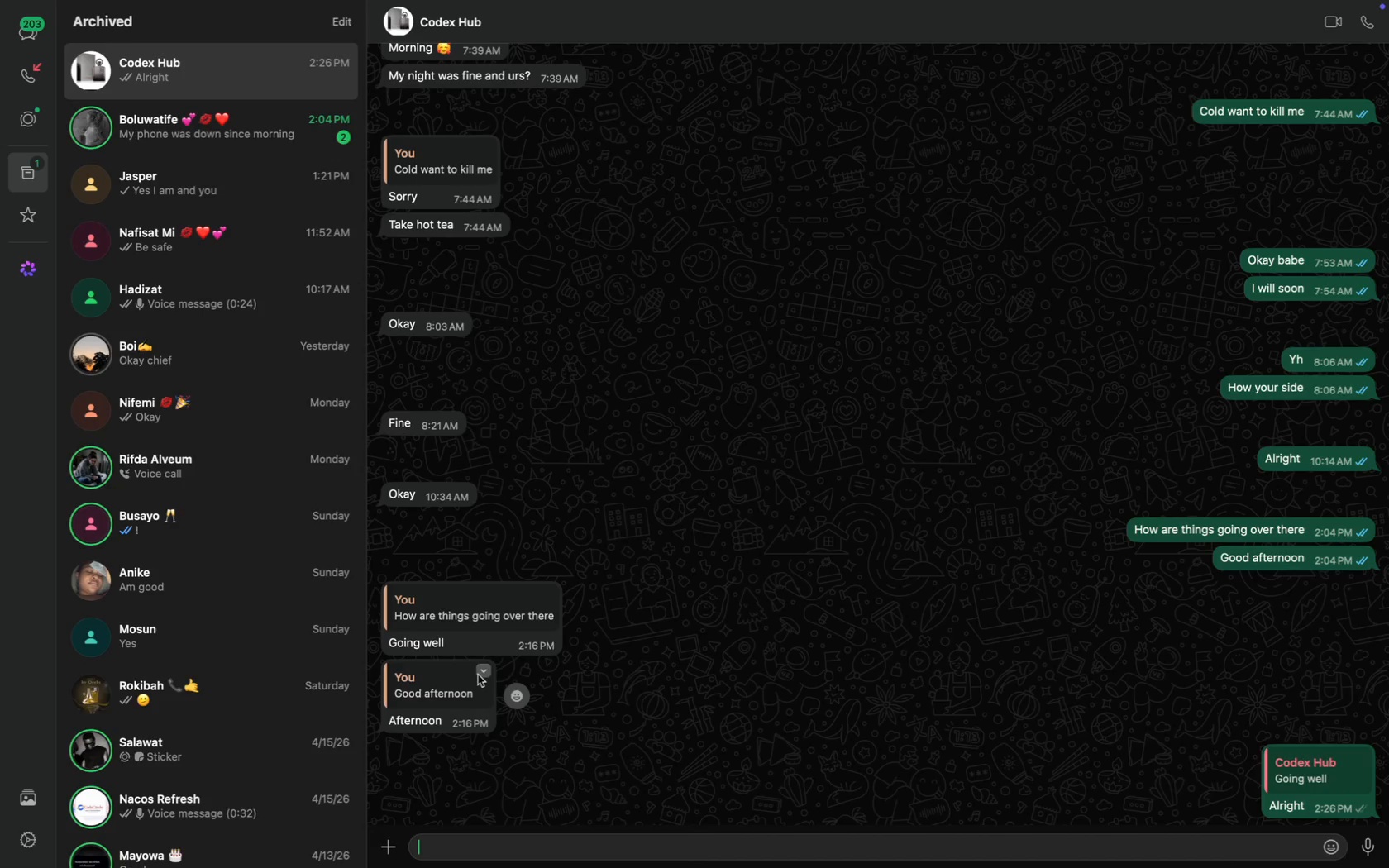 
left_click([485, 671])
 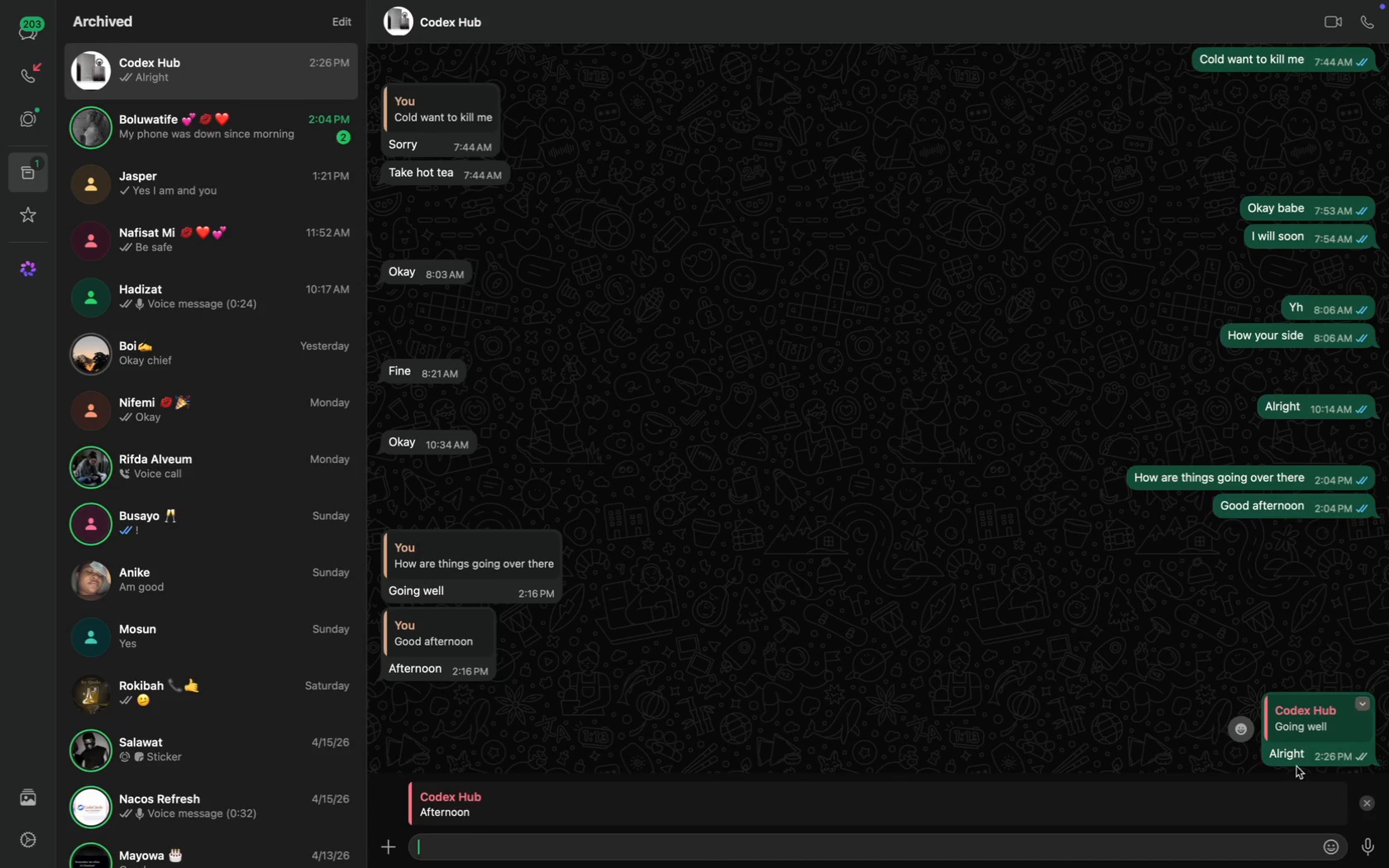 
left_click([1365, 801])
 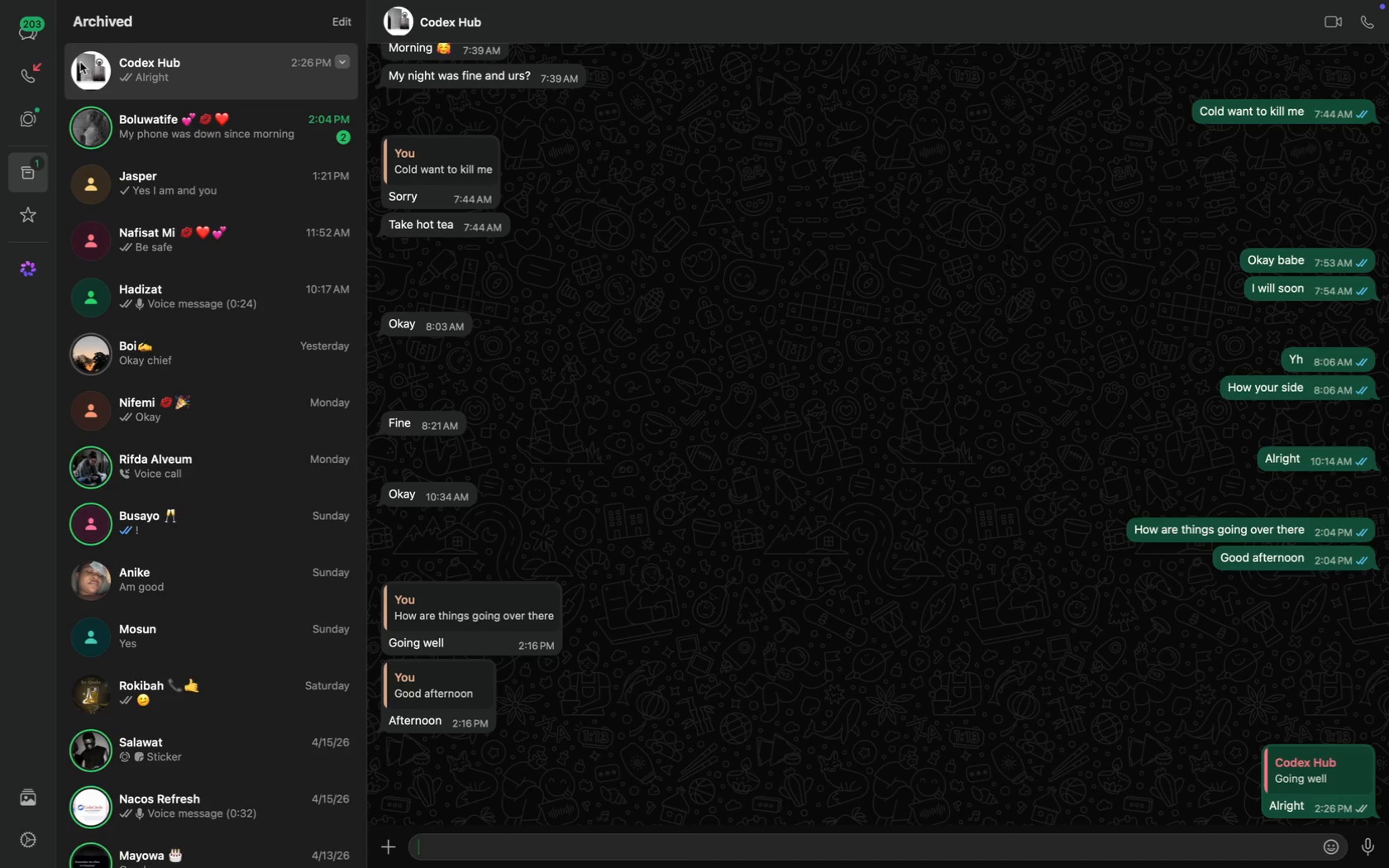 
left_click([25, 45])
 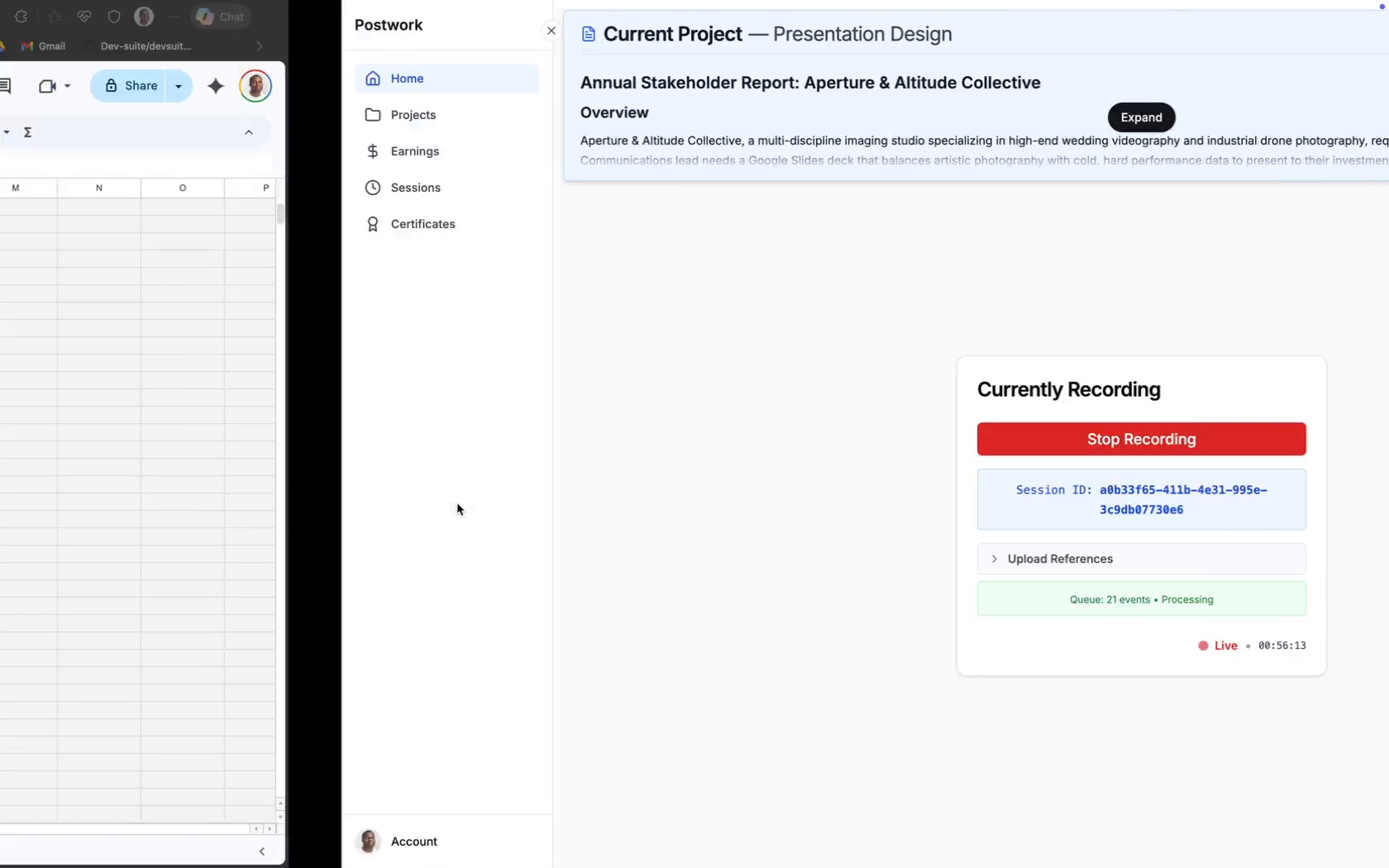 
wait(5.23)
 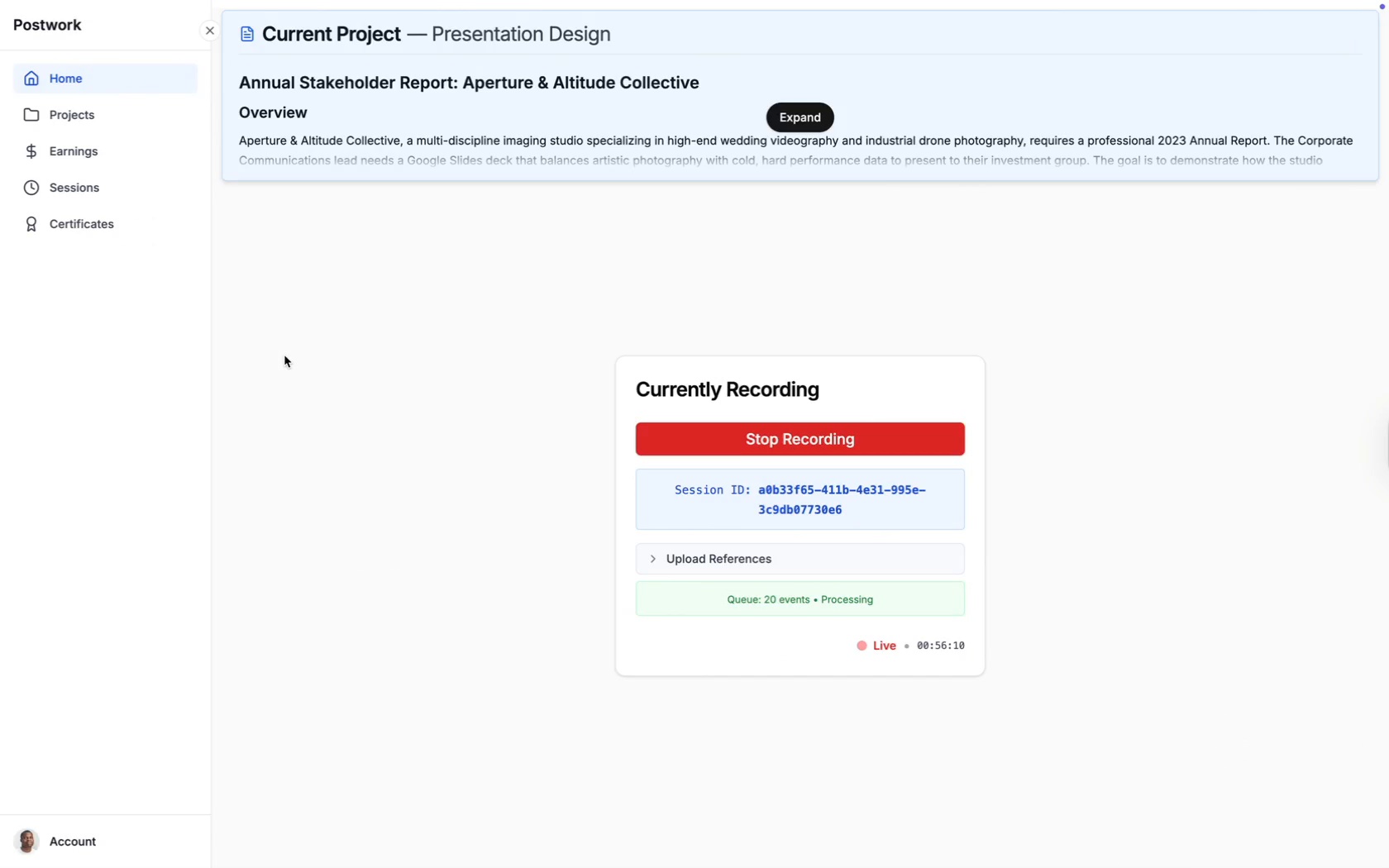 
scroll: coordinate [300, 374], scroll_direction: up, amount: 113.0
 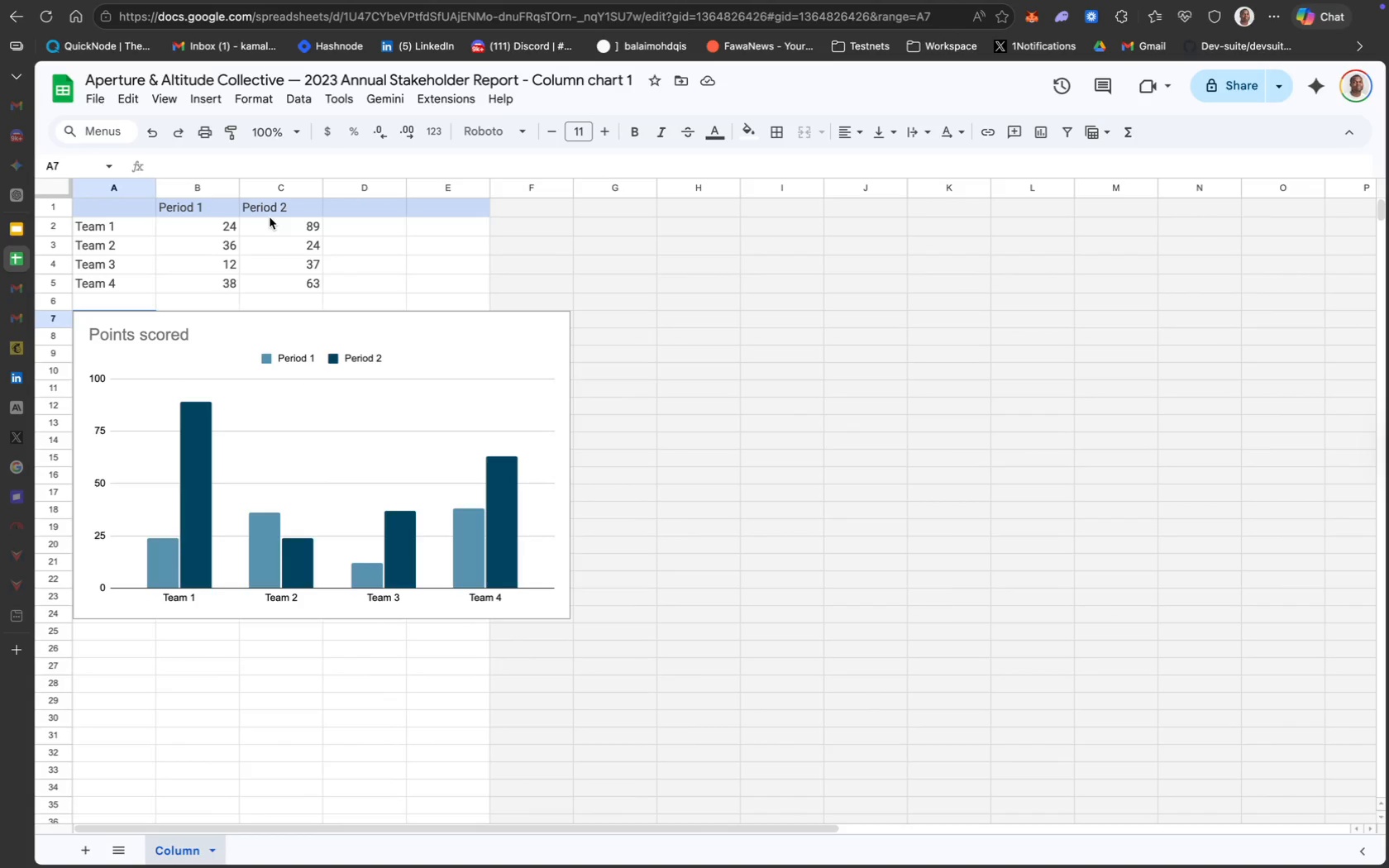 
left_click_drag(start_coordinate=[270, 207], to_coordinate=[275, 277])
 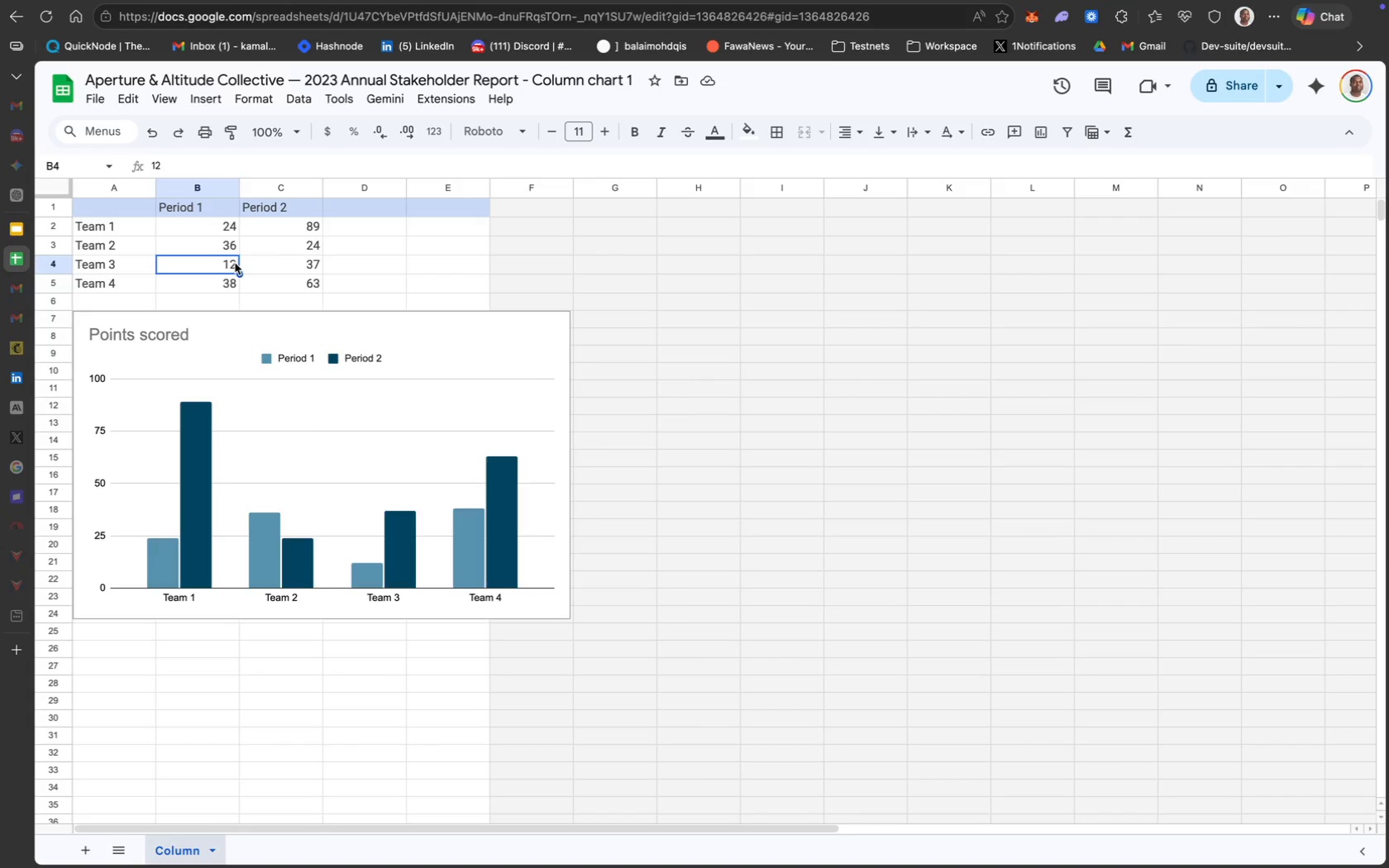 
wait(56.16)
 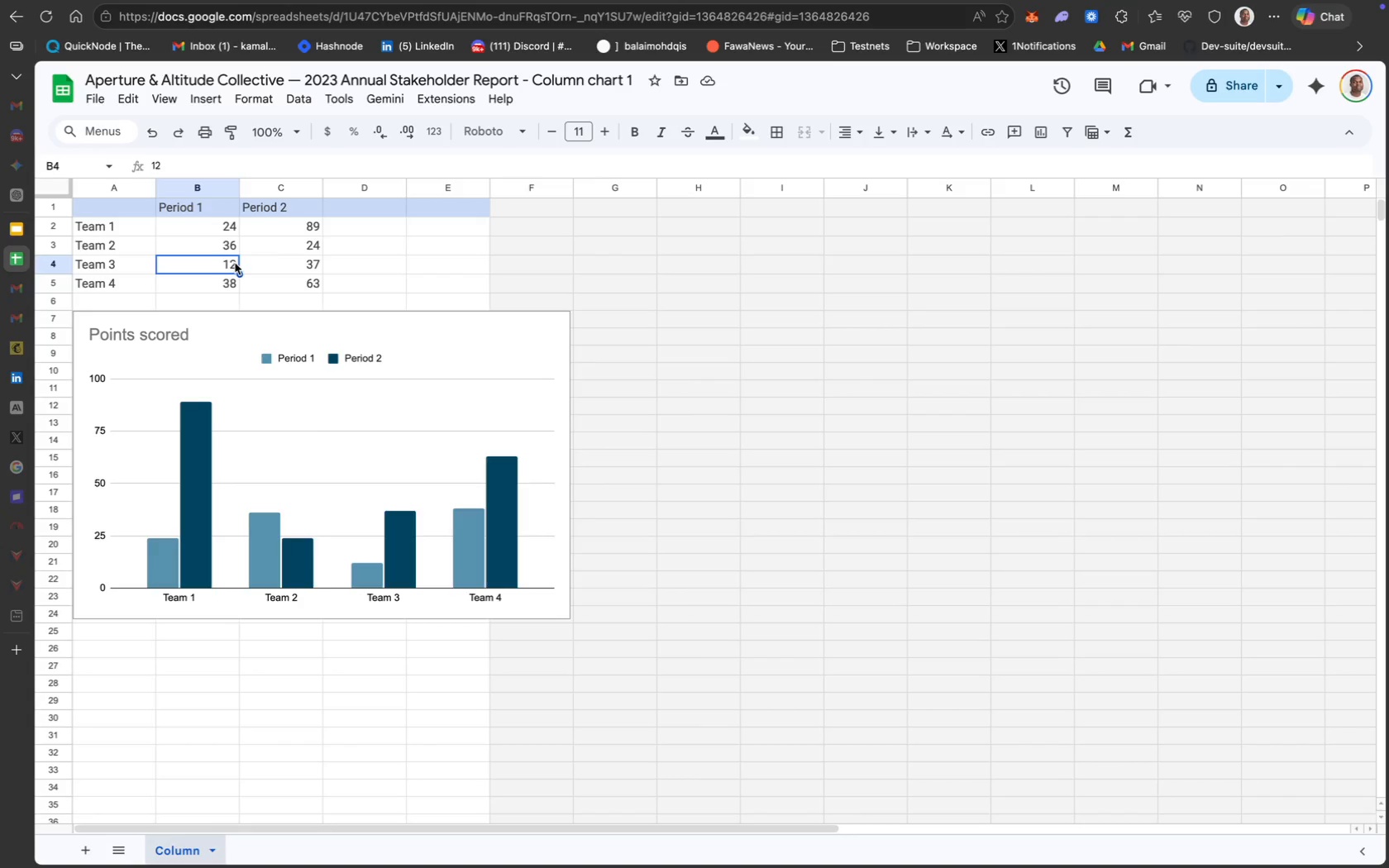 
left_click([609, 441])
 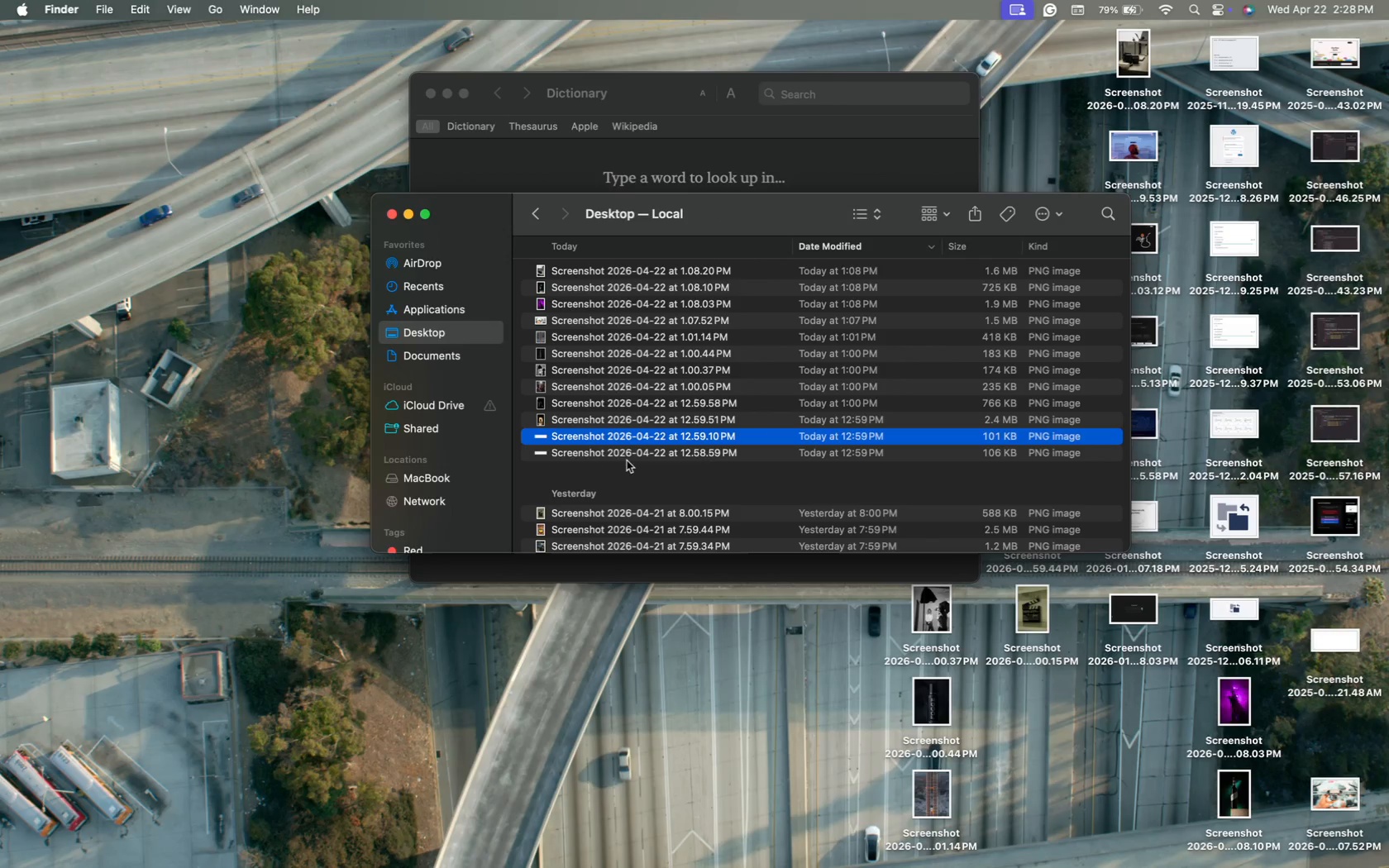 
hold_key(key=ShiftLeft, duration=1.04)
 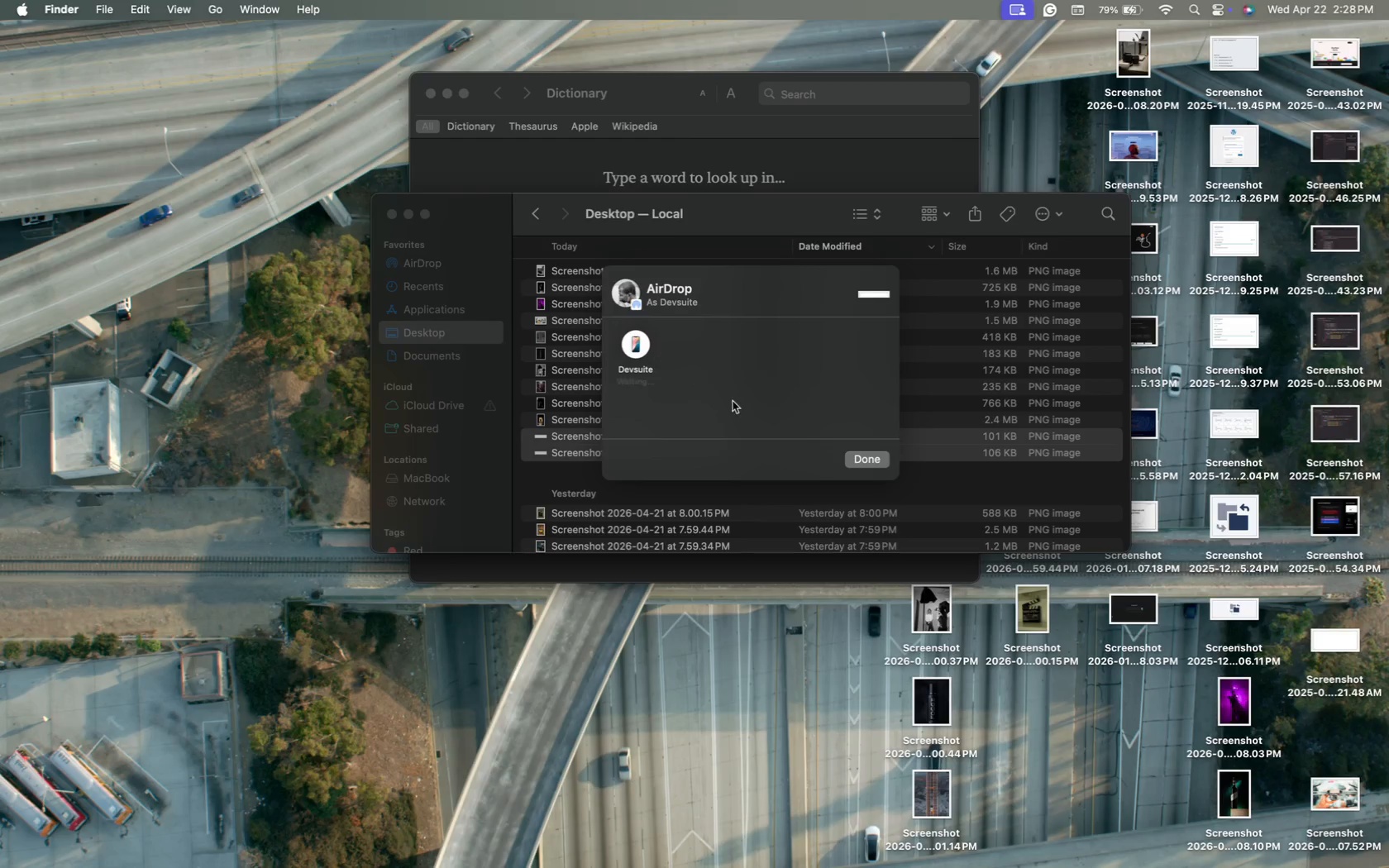 
wait(22.45)
 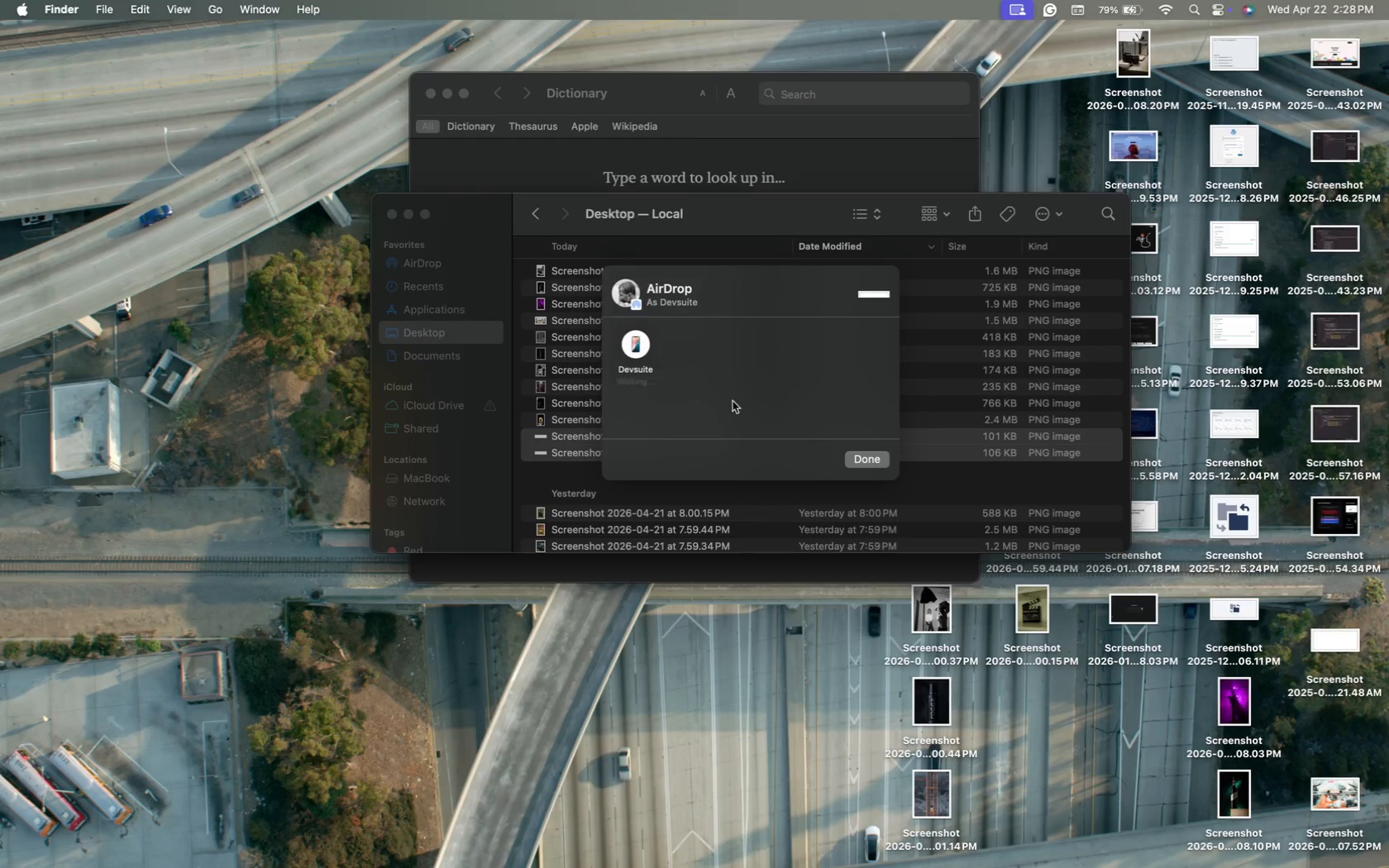 
left_click([876, 461])
 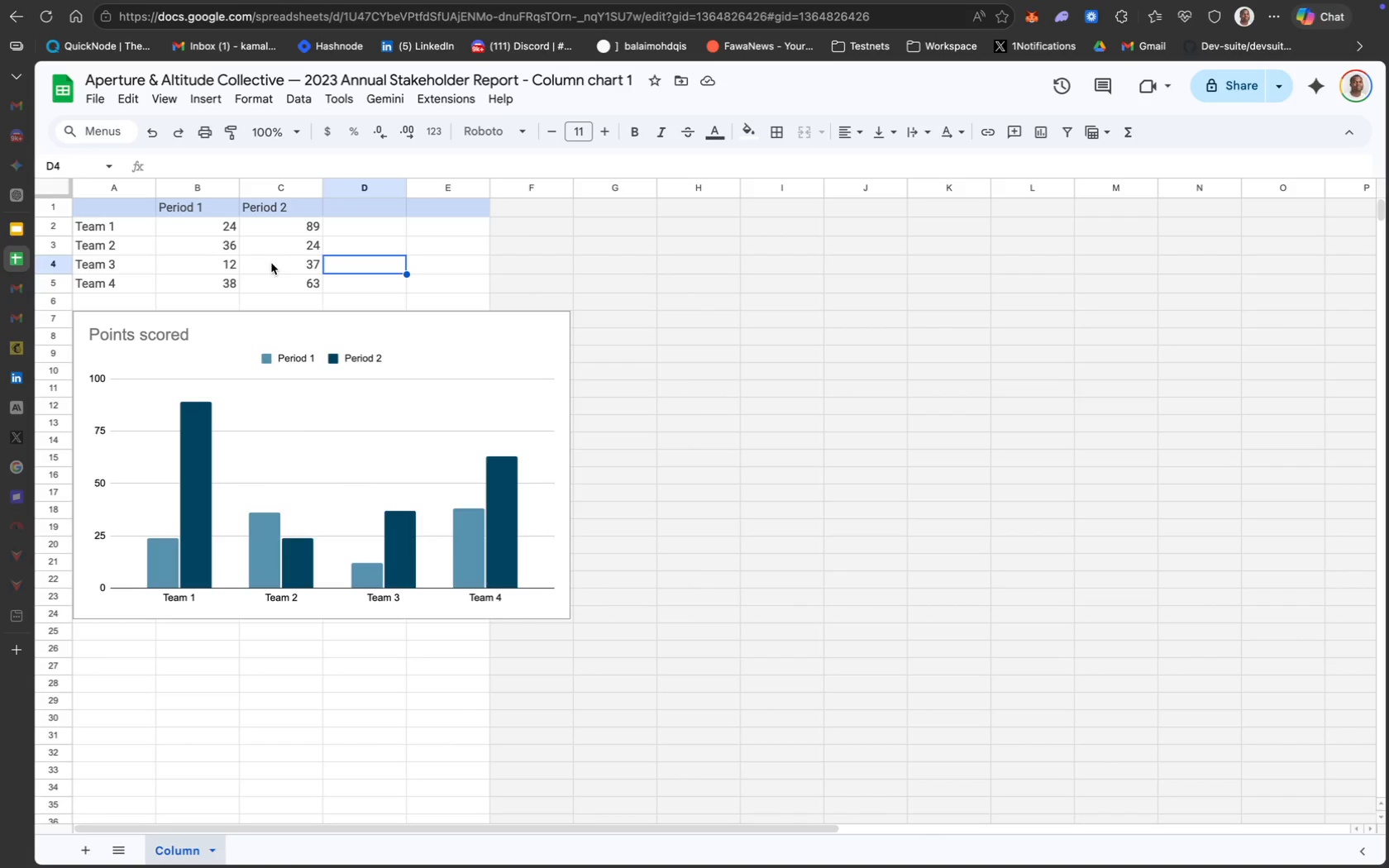 
wait(53.09)
 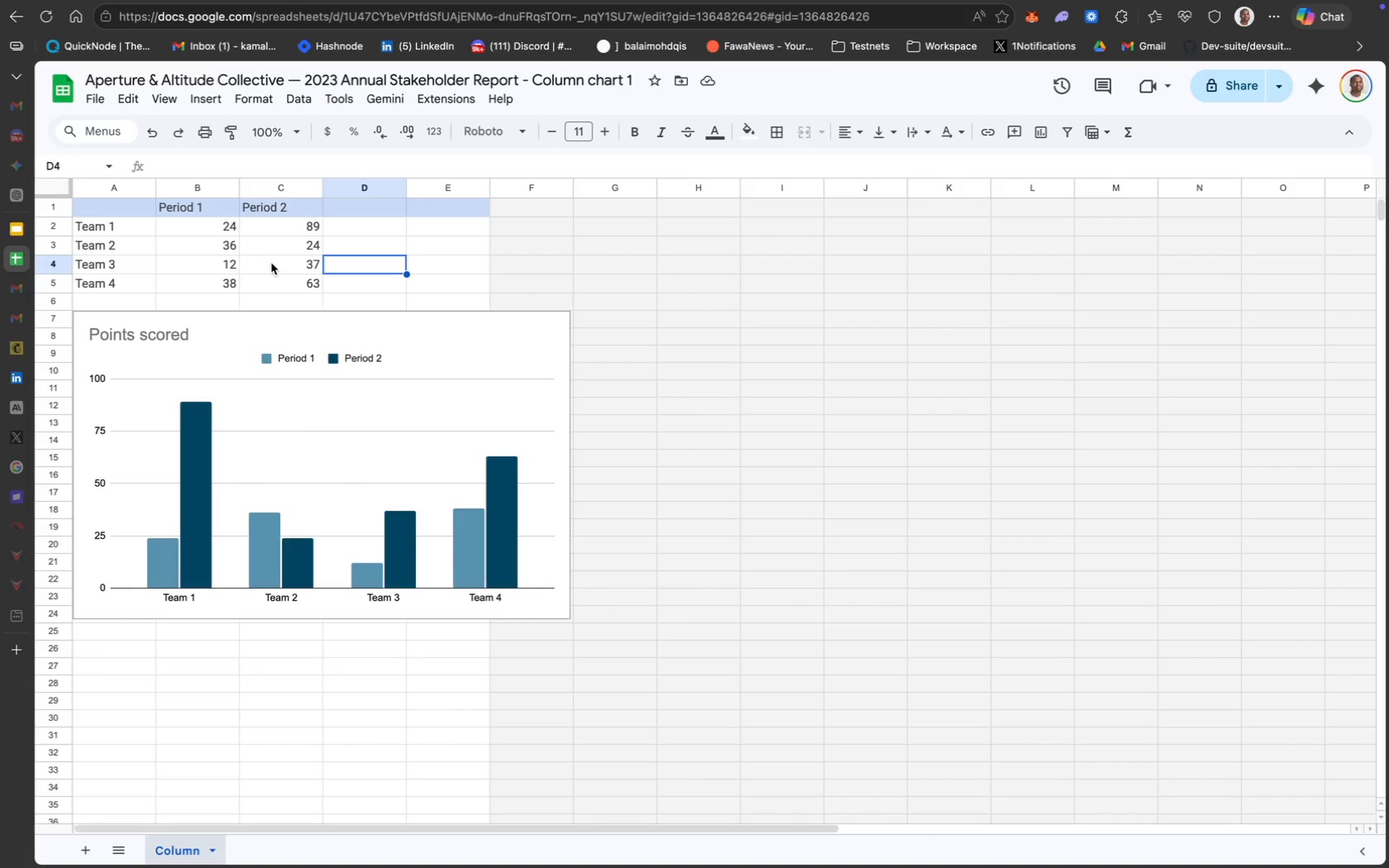 
left_click_drag(start_coordinate=[177, 205], to_coordinate=[277, 207])
 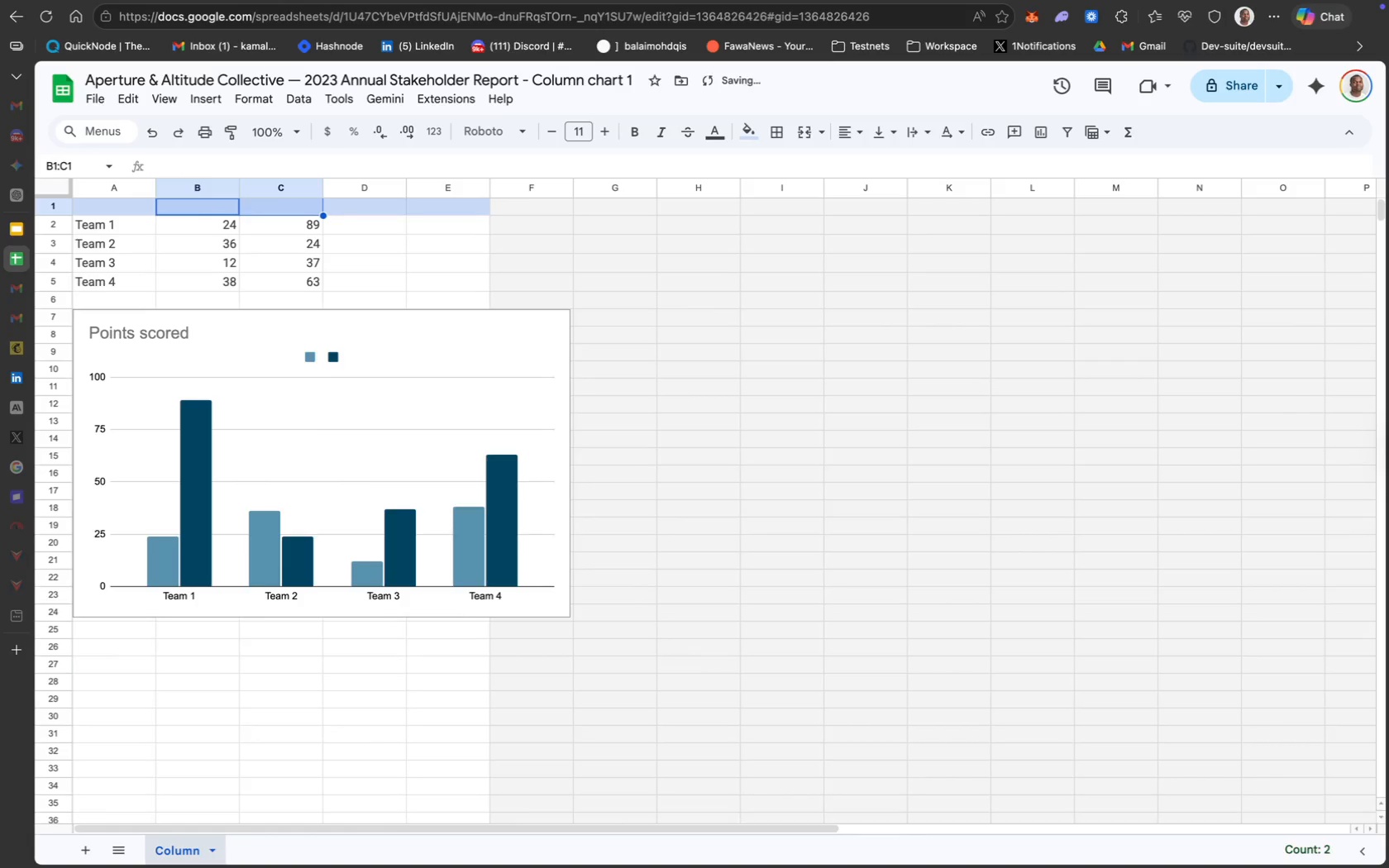 
key(Backspace)
 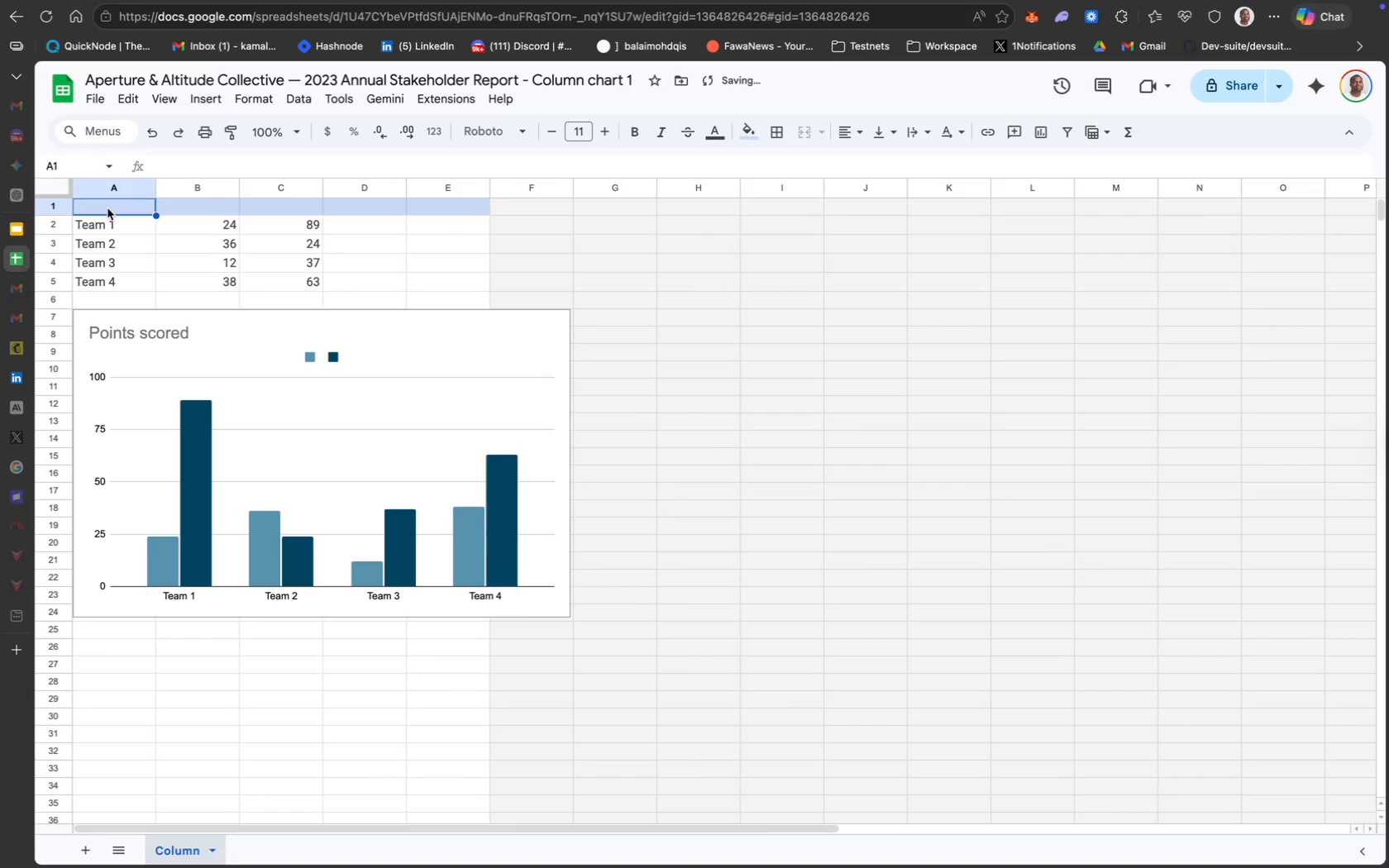 
key(CapsLock)
 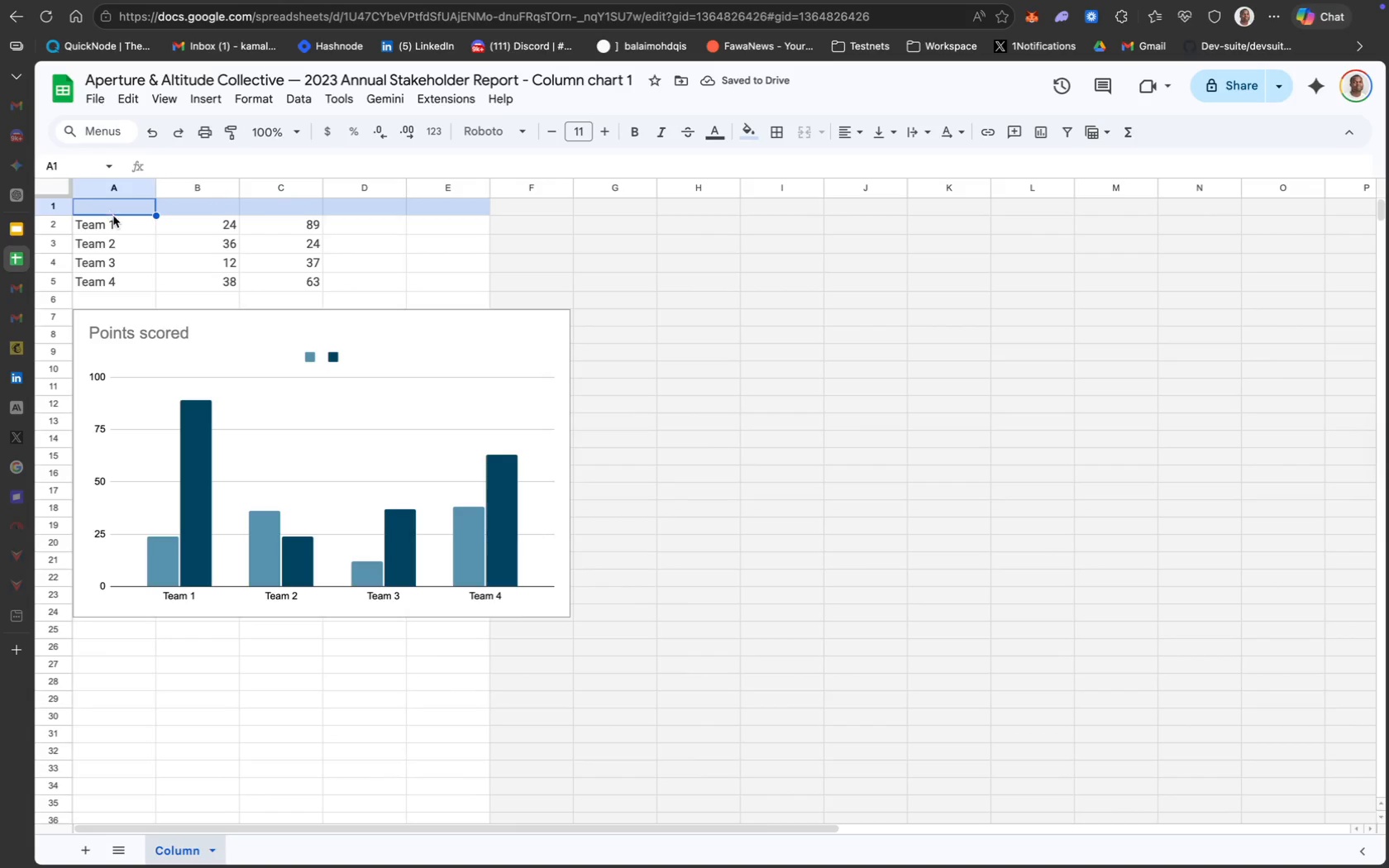 
type(Segment)
 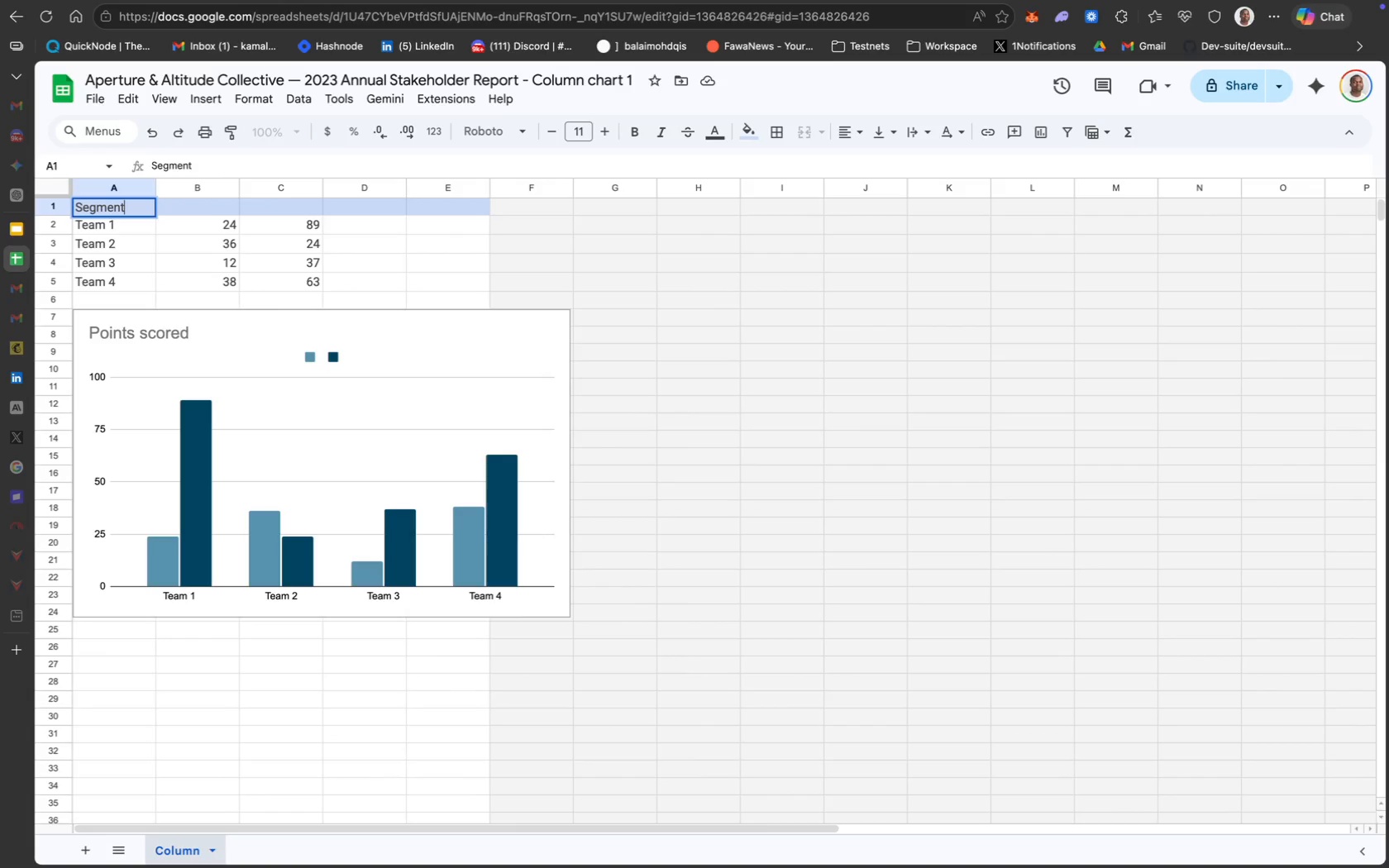 
key(Meta+A)
 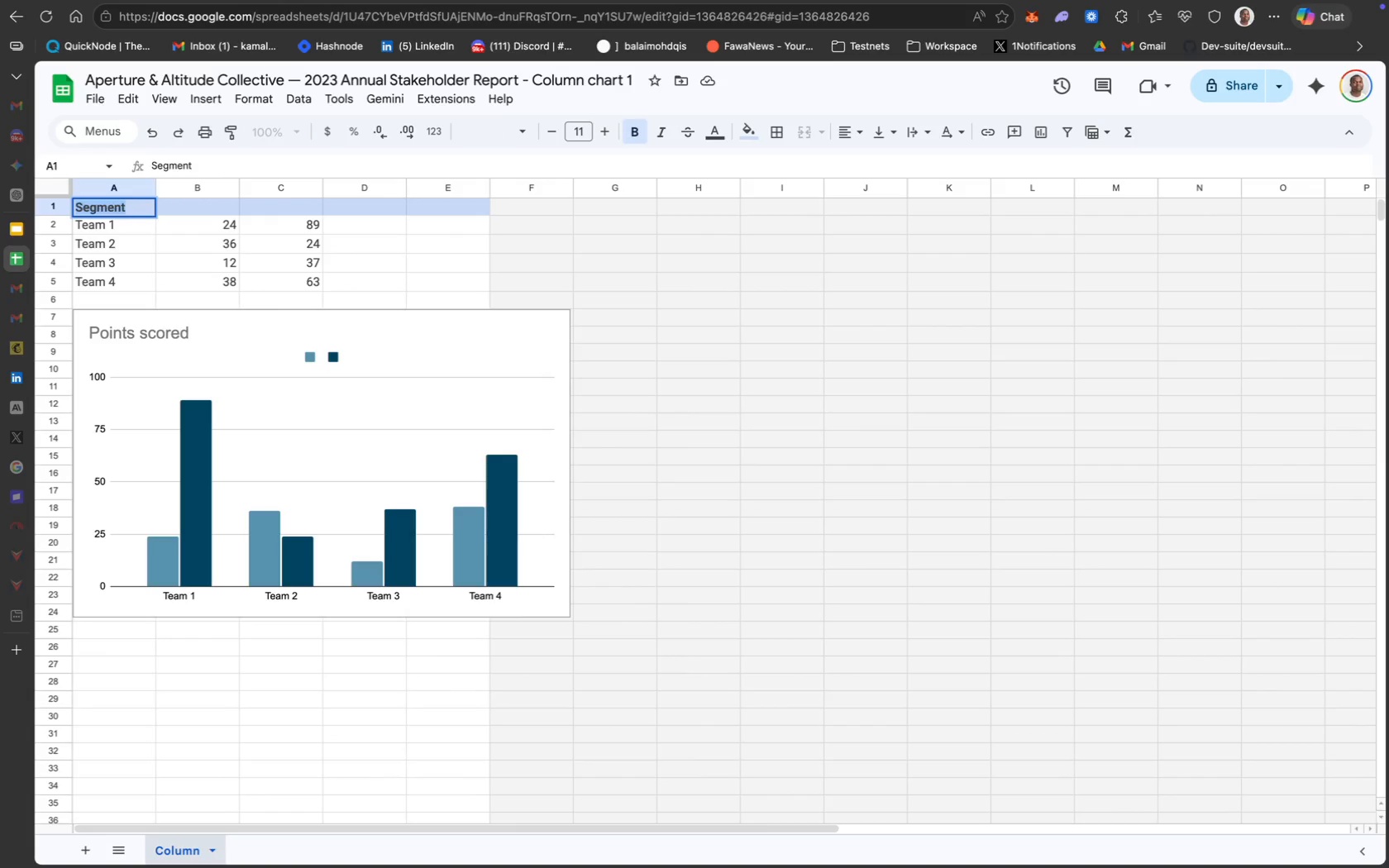 
key(Meta+B)
 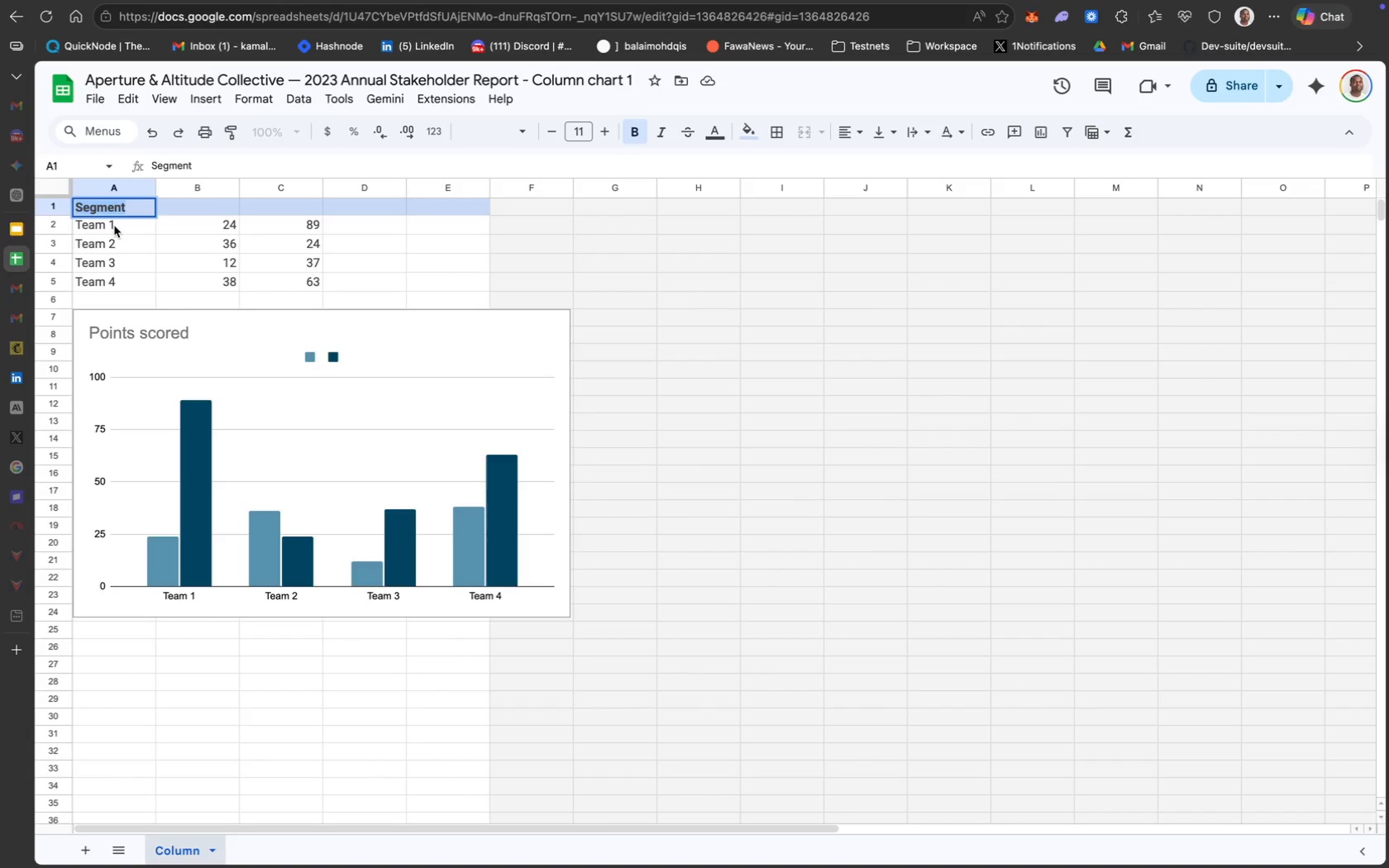 
left_click_drag(start_coordinate=[113, 225], to_coordinate=[107, 277])
 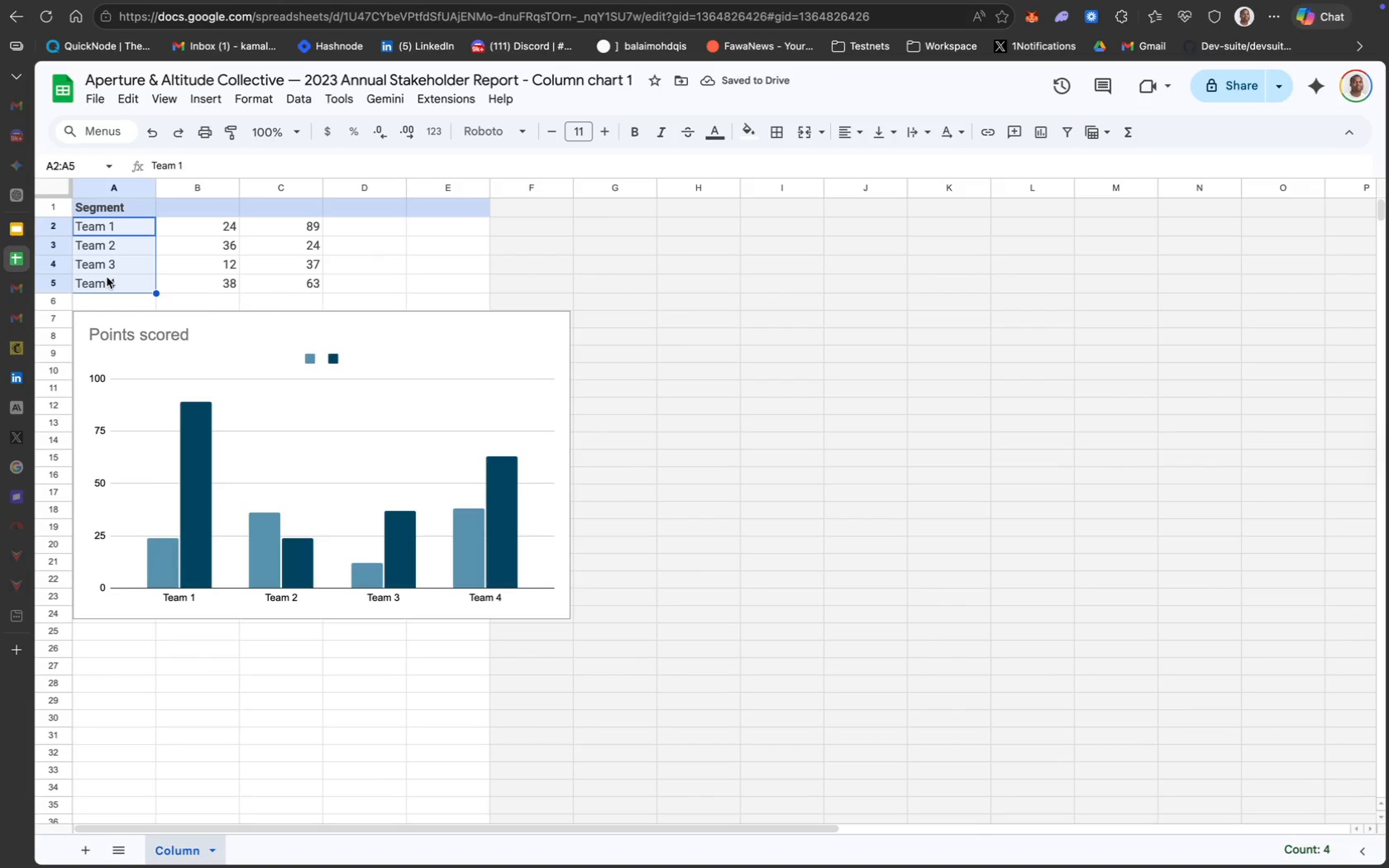 
type(B2B (CO)
key(Backspace)
type(ommercial & Aerial)
 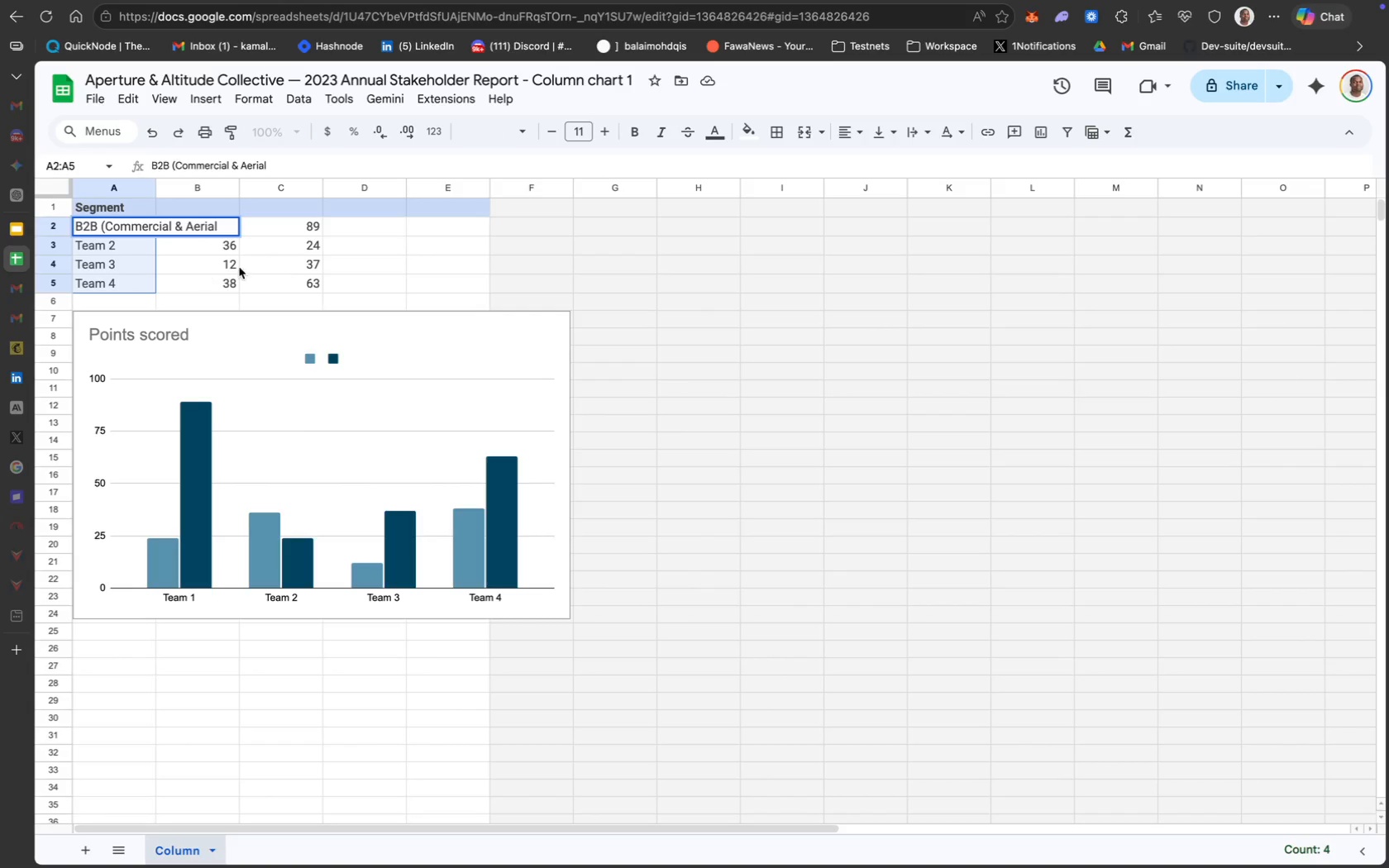 
key(Shift+0)
 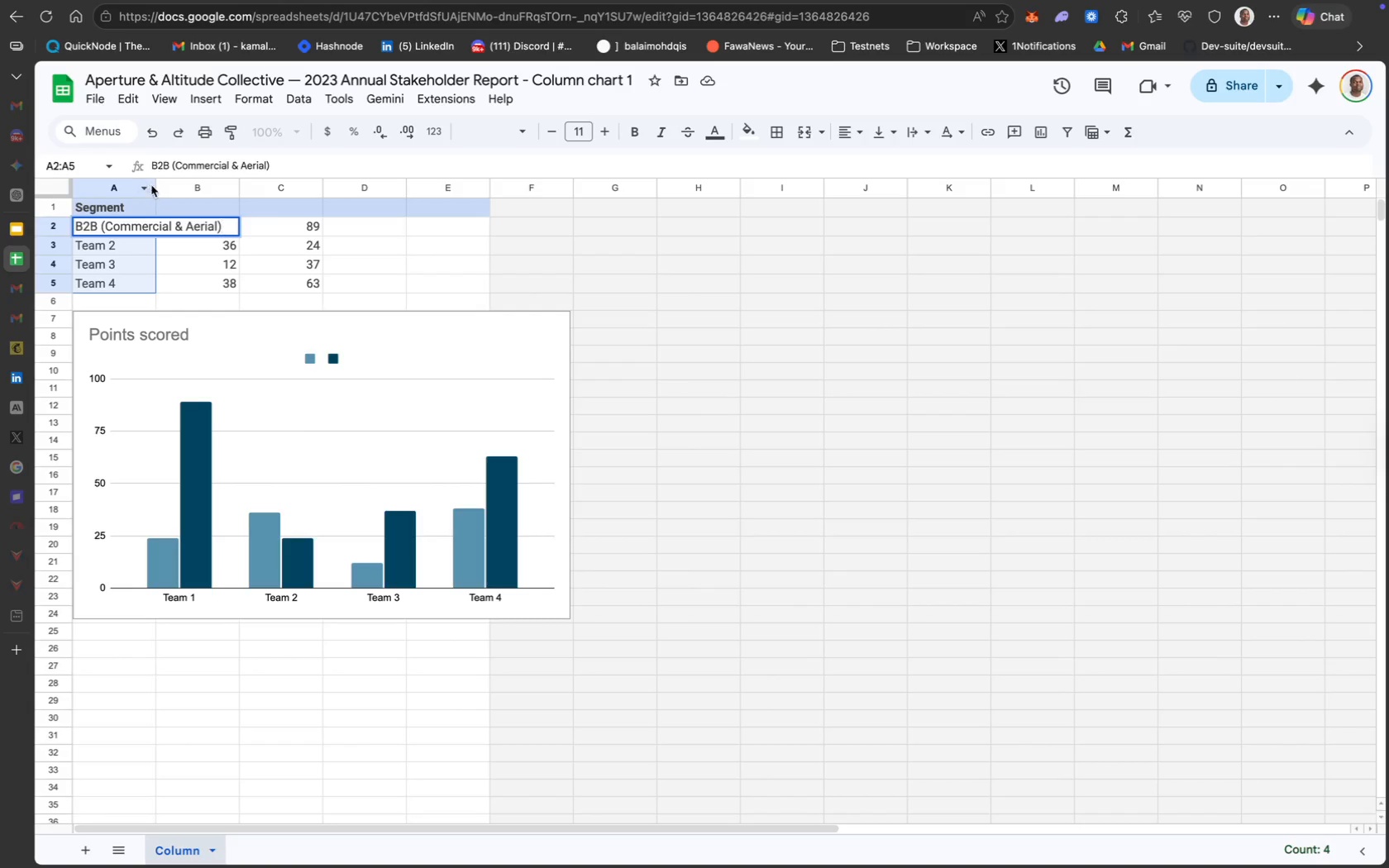 
left_click_drag(start_coordinate=[155, 183], to_coordinate=[217, 186])
 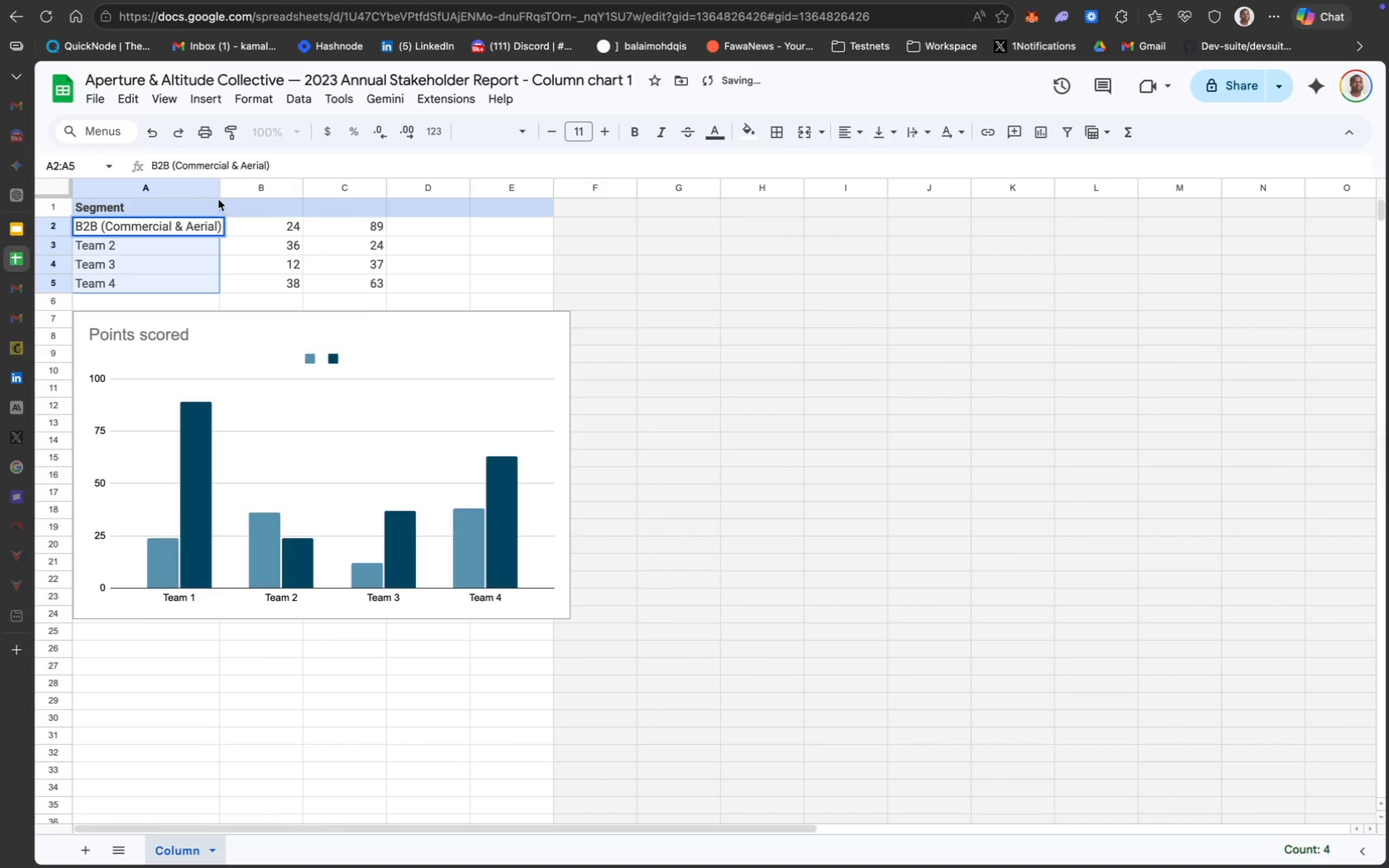 
left_click_drag(start_coordinate=[217, 181], to_coordinate=[238, 184])
 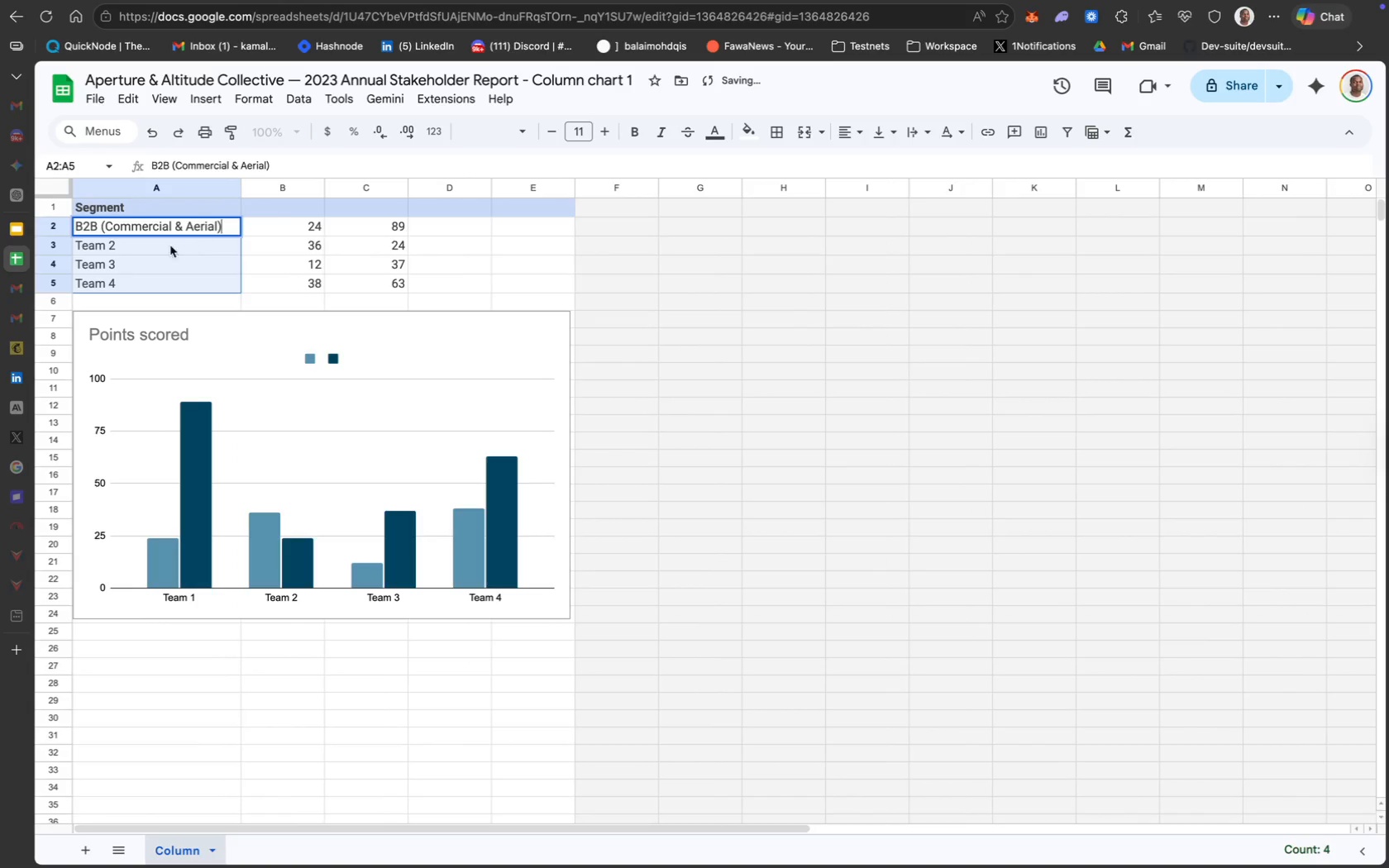 
left_click([157, 241])
 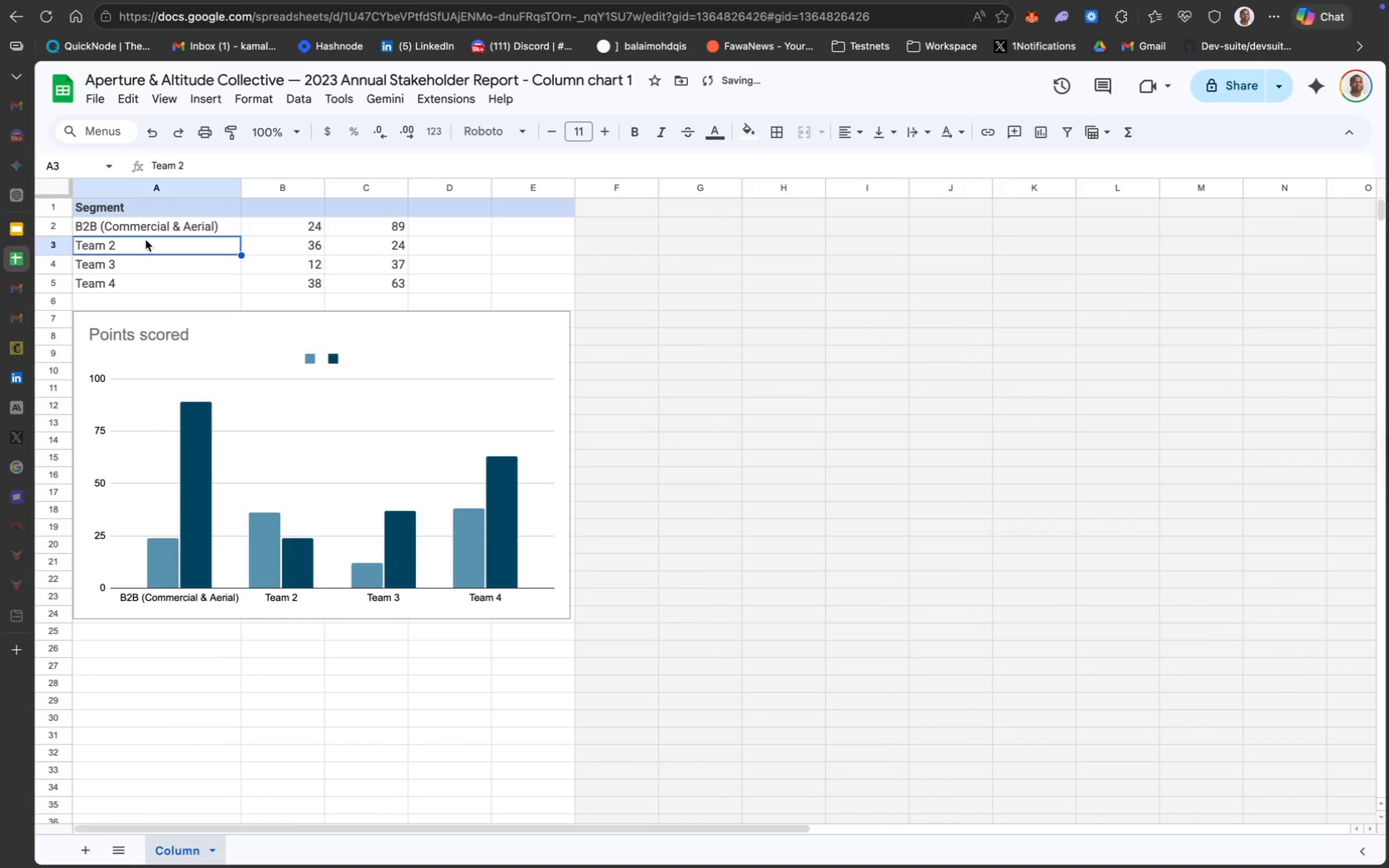 
double_click([146, 240])
 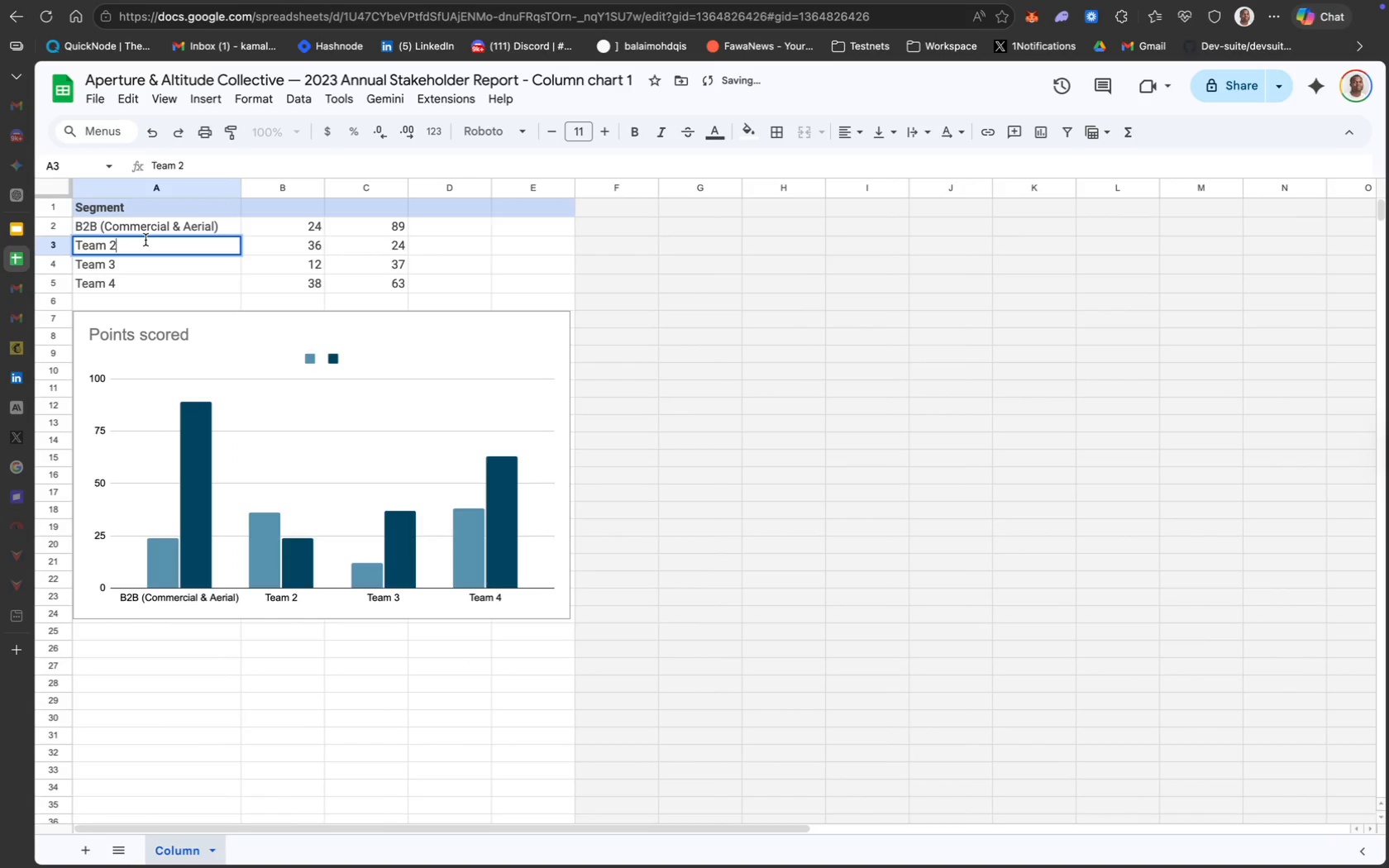 
key(Meta+A)
 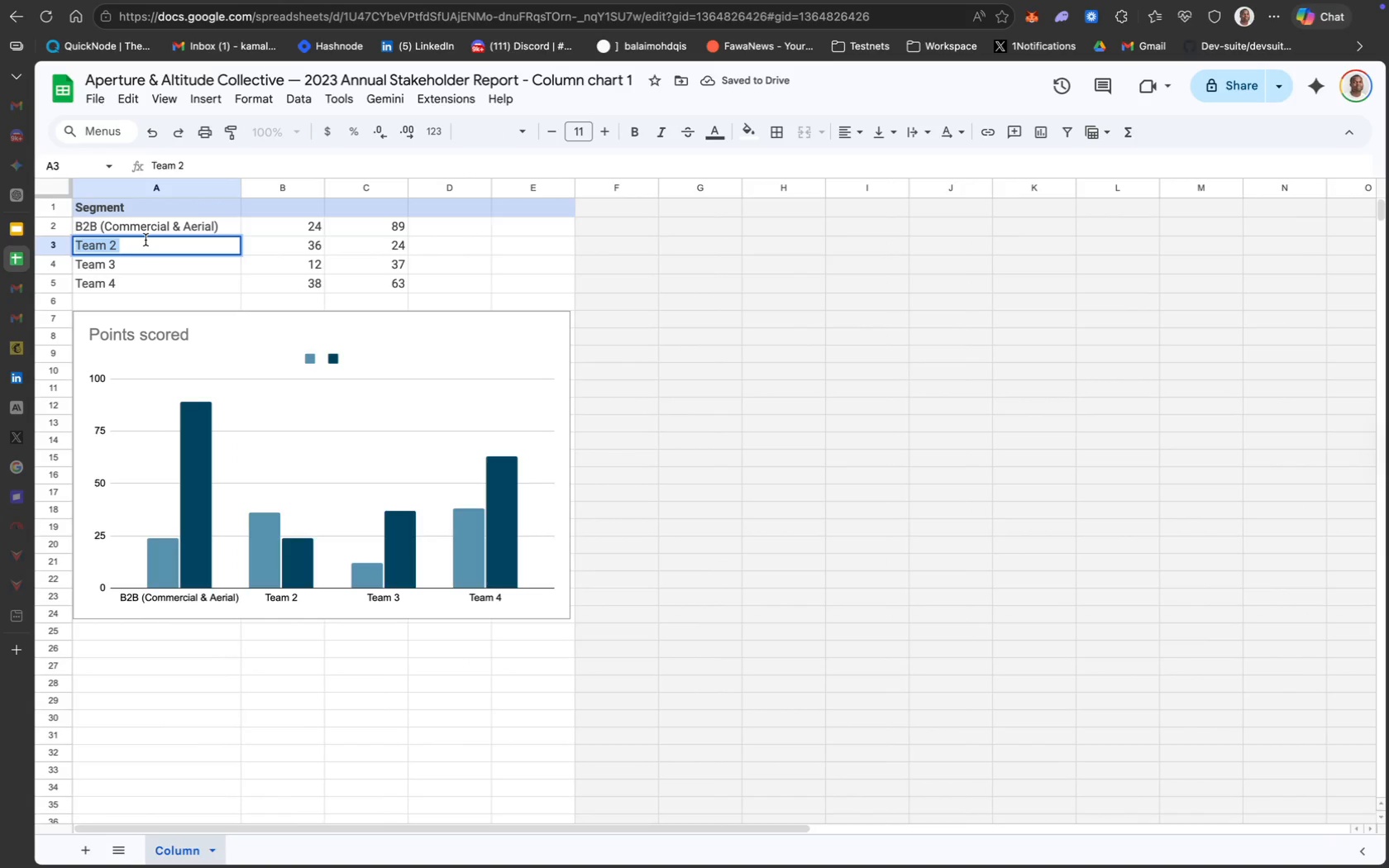 
type(B2C (Weddings & Portr)
key(Backspace)
 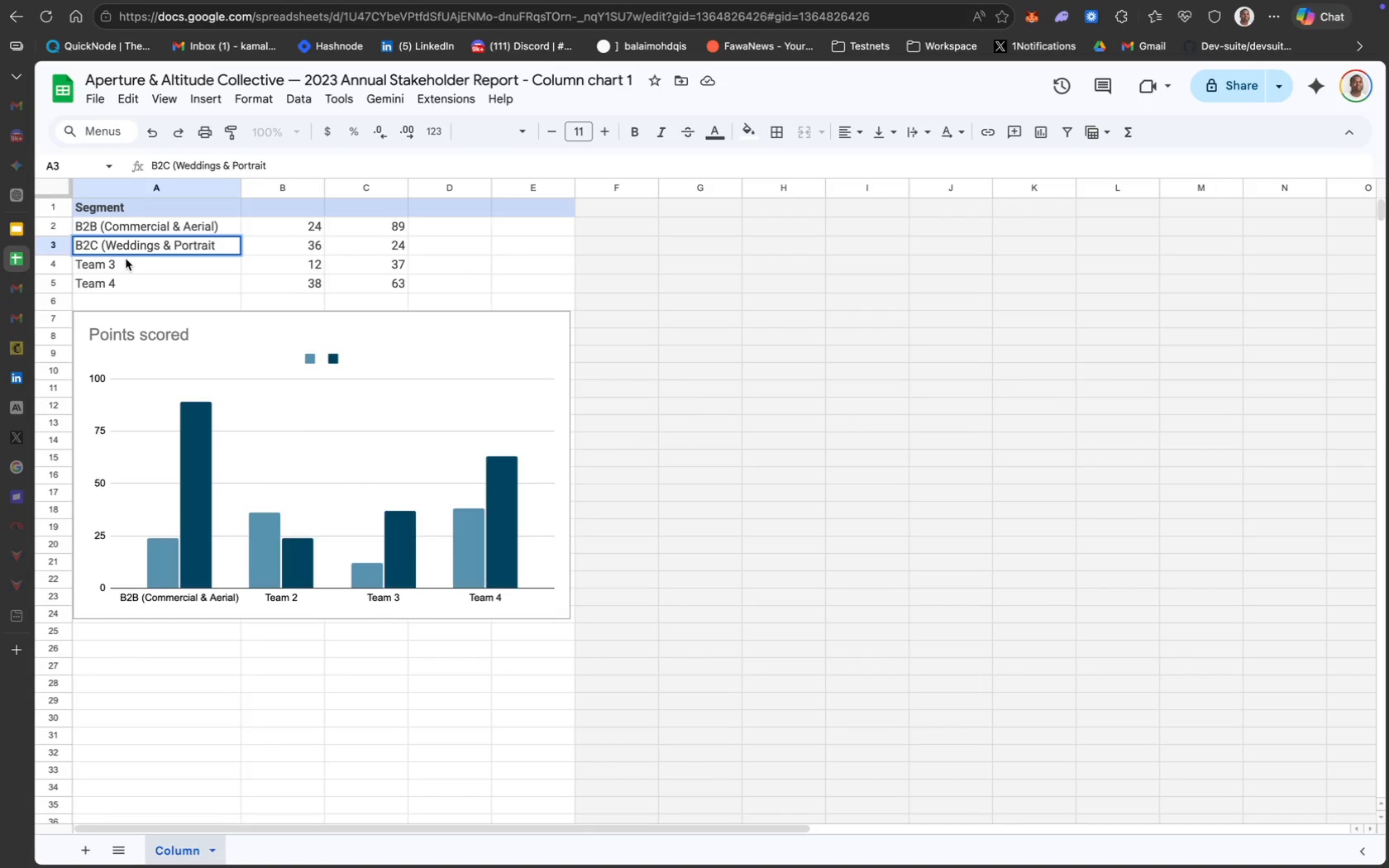 
key(Shift+0)
 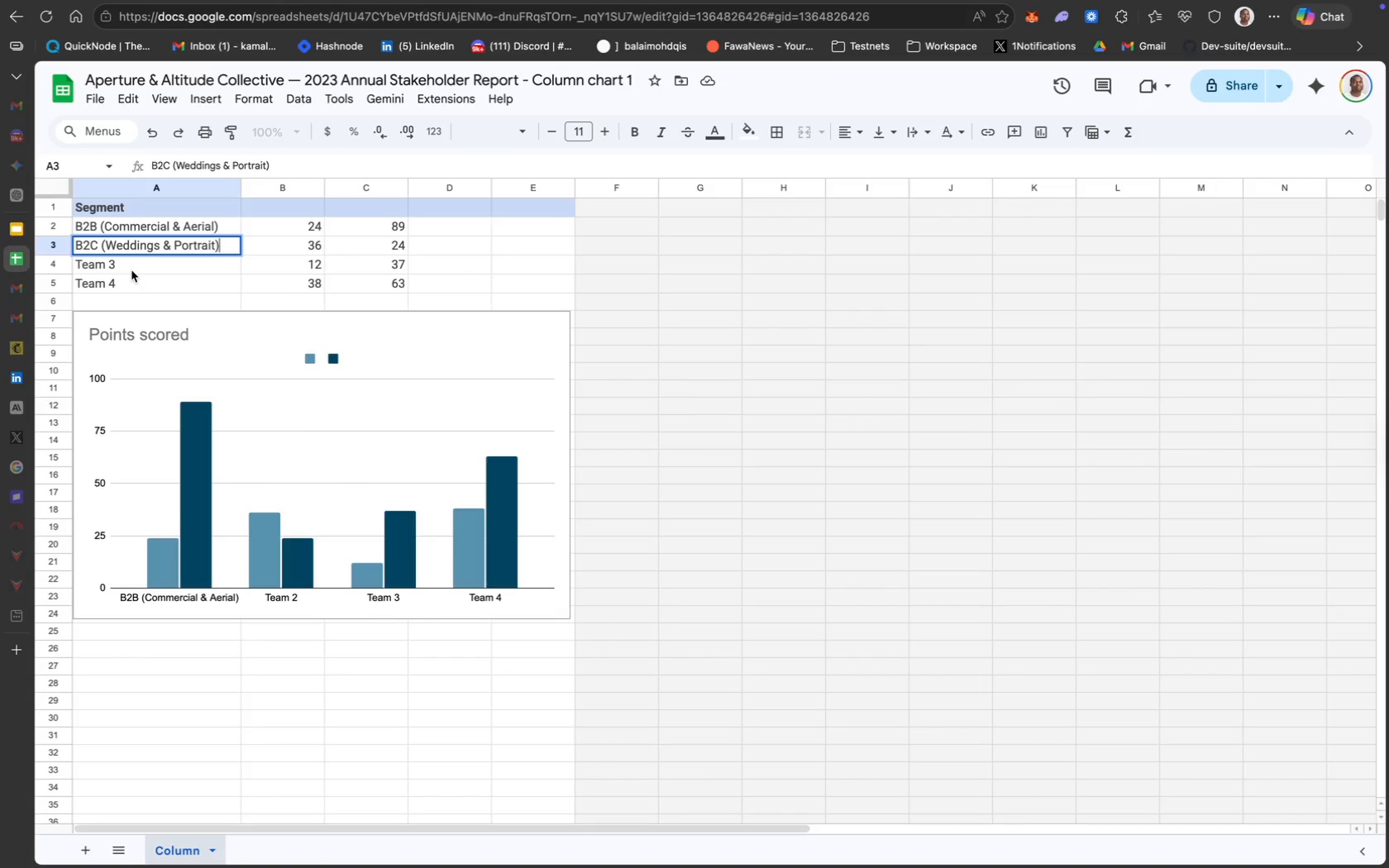 
left_click_drag(start_coordinate=[136, 264], to_coordinate=[139, 292])
 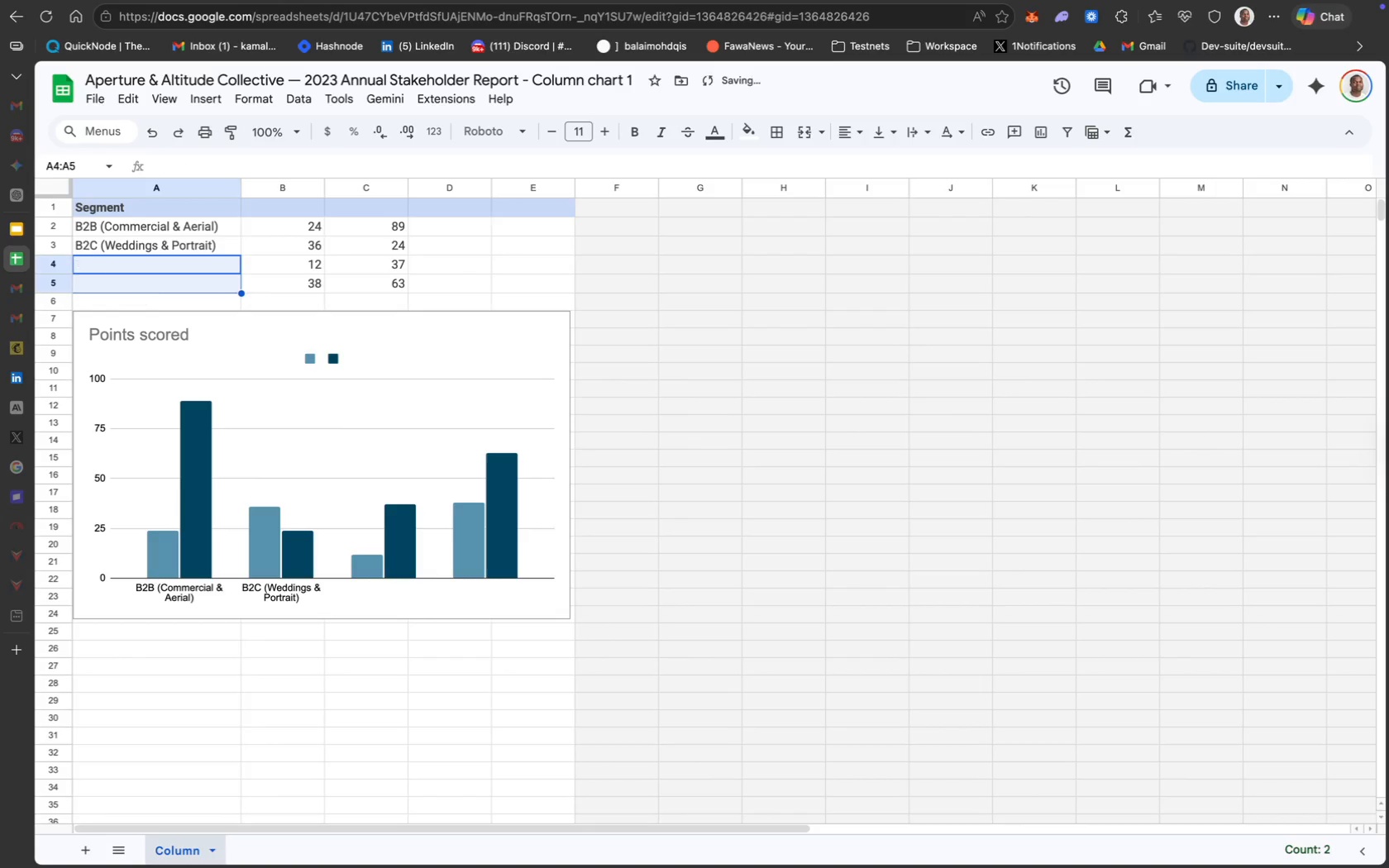 
key(Backspace)
 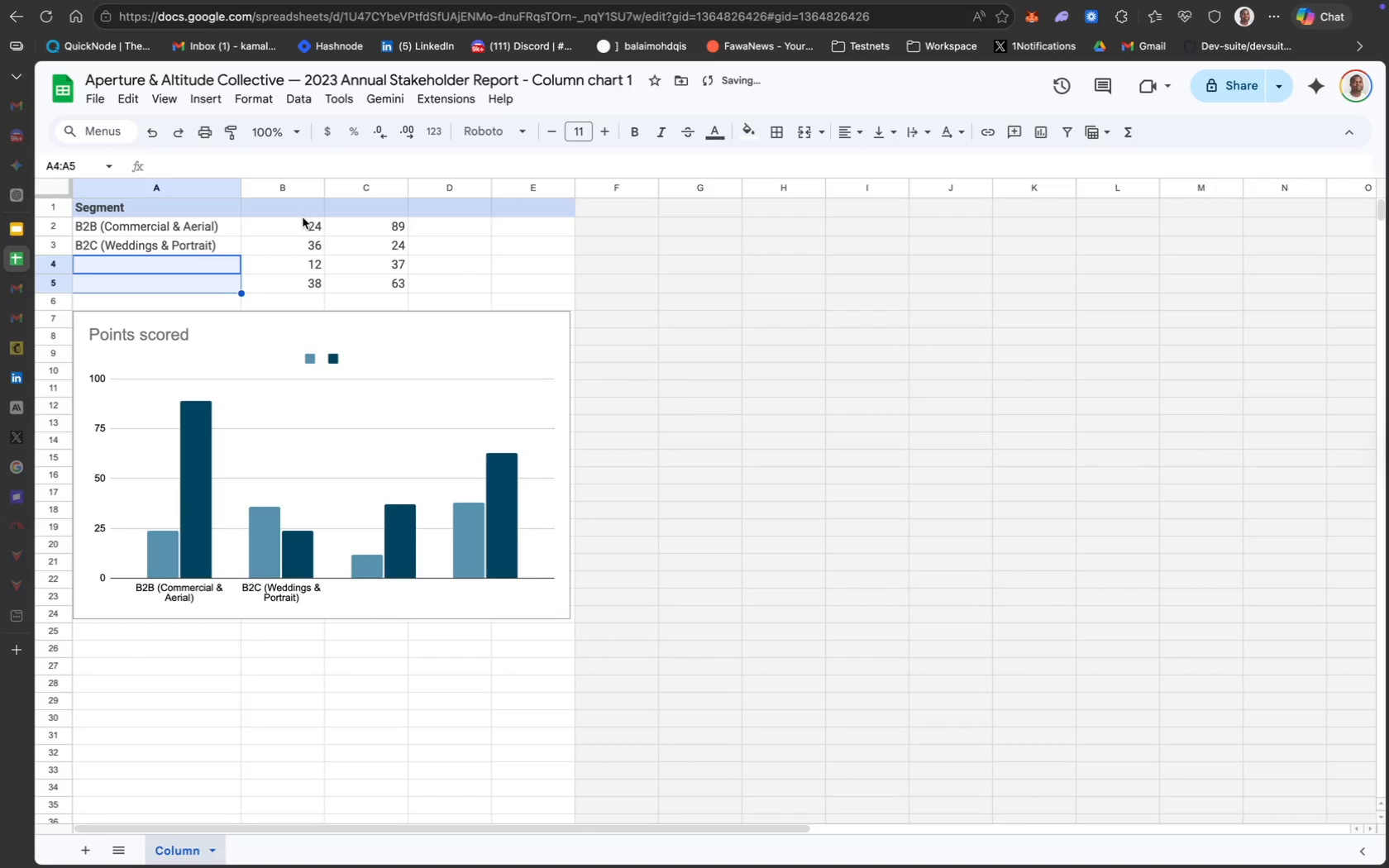 
left_click_drag(start_coordinate=[303, 221], to_coordinate=[302, 276])
 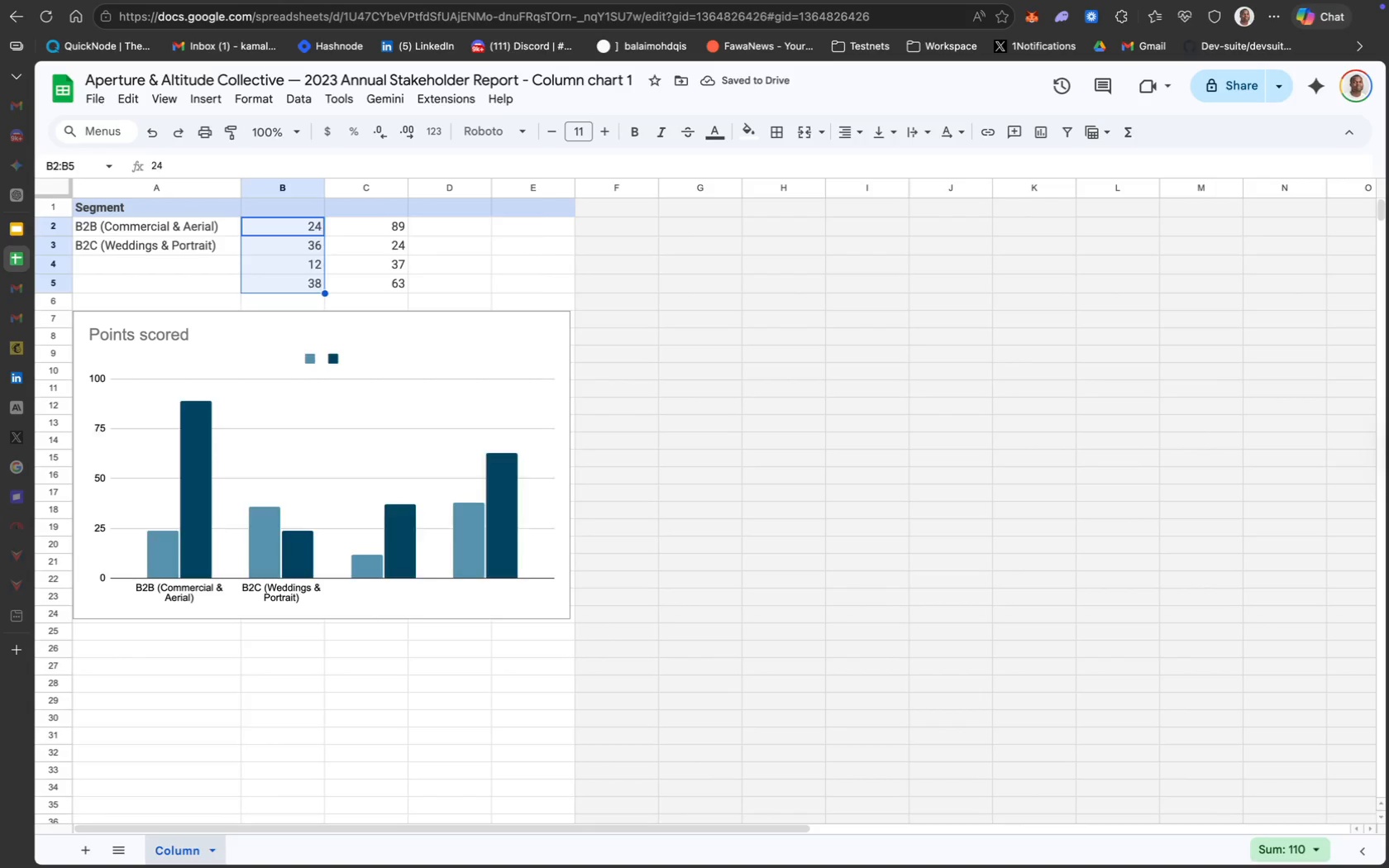 
key(Backspace)
 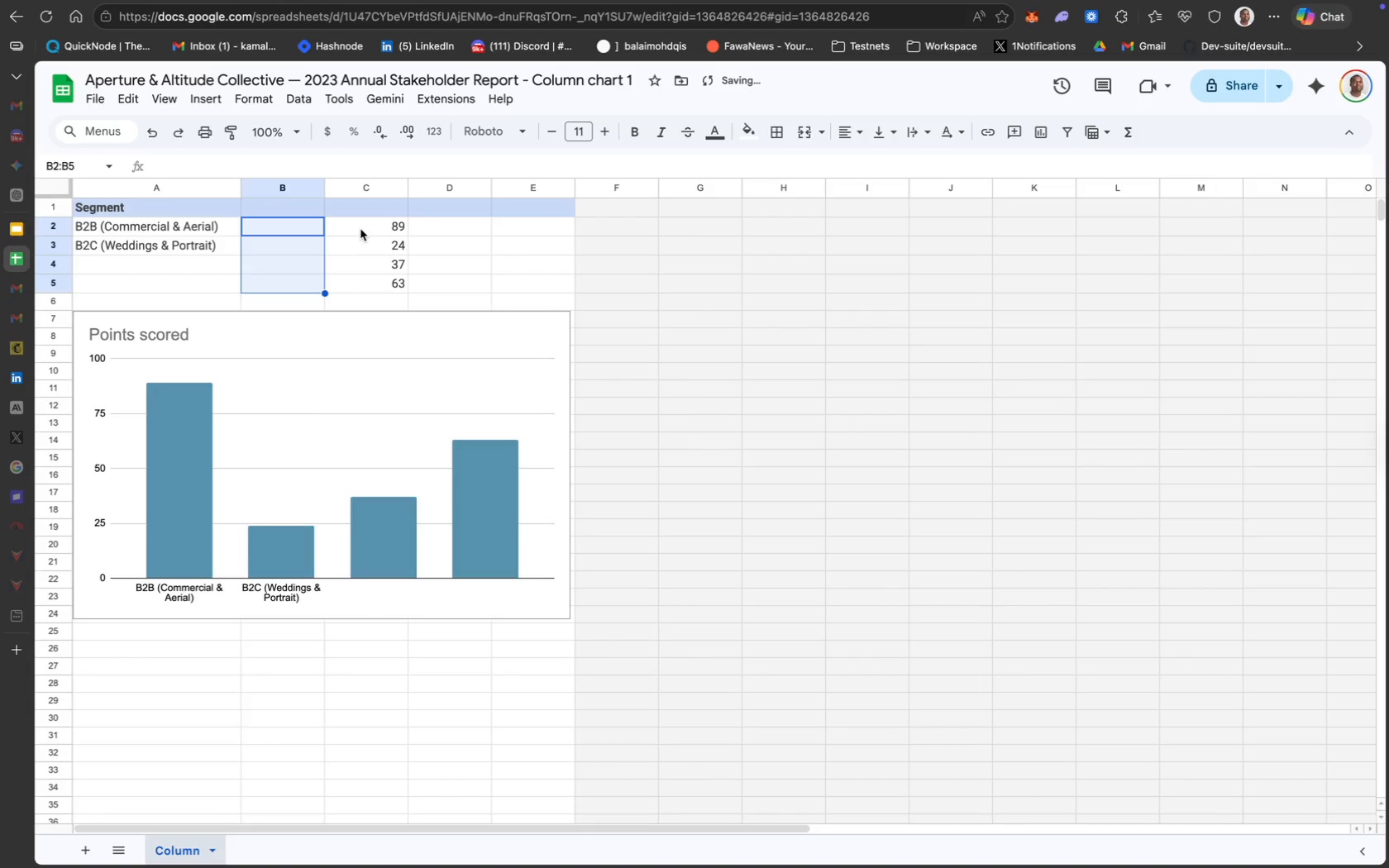 
left_click_drag(start_coordinate=[364, 225], to_coordinate=[370, 281])
 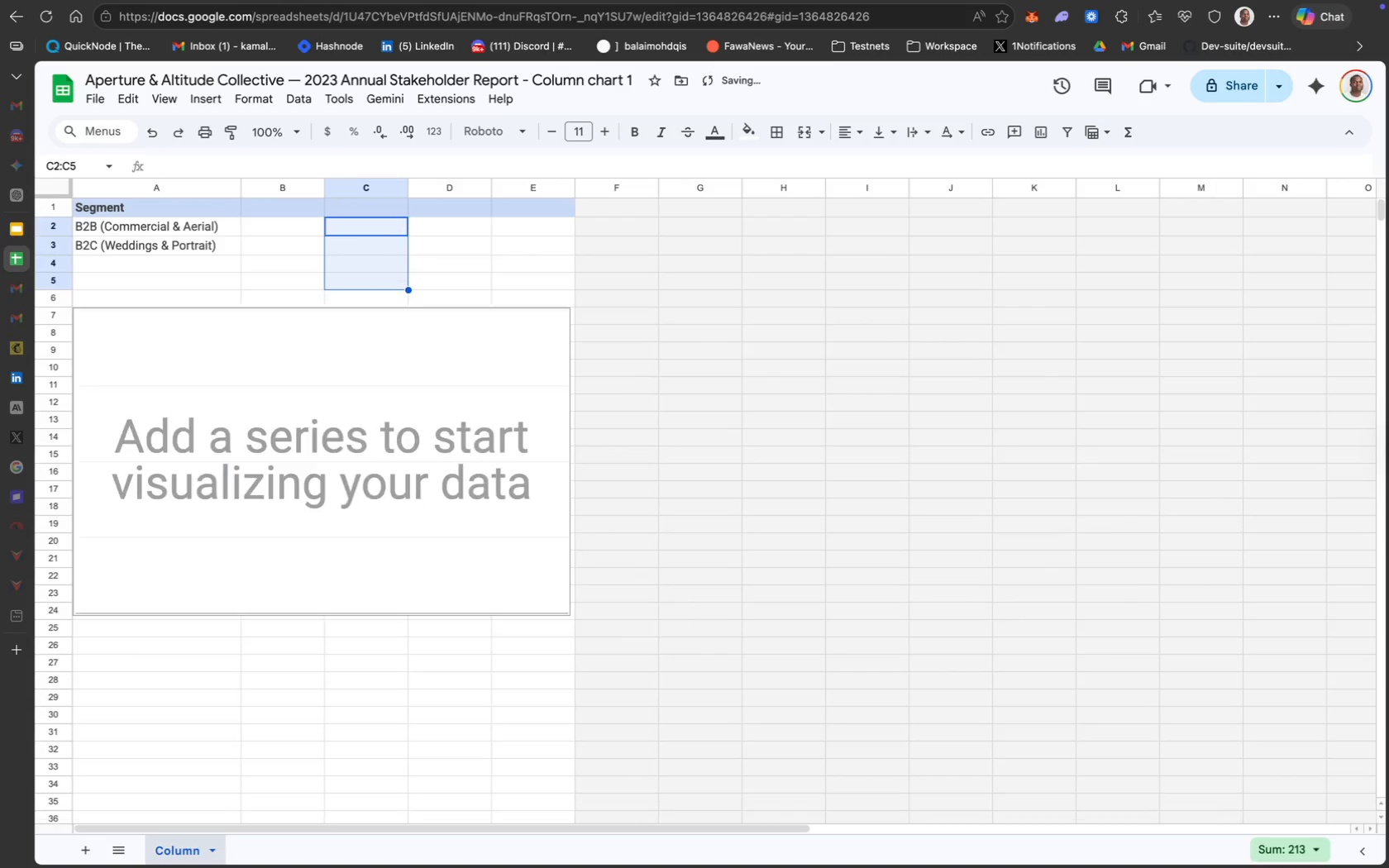 
key(Backspace)
 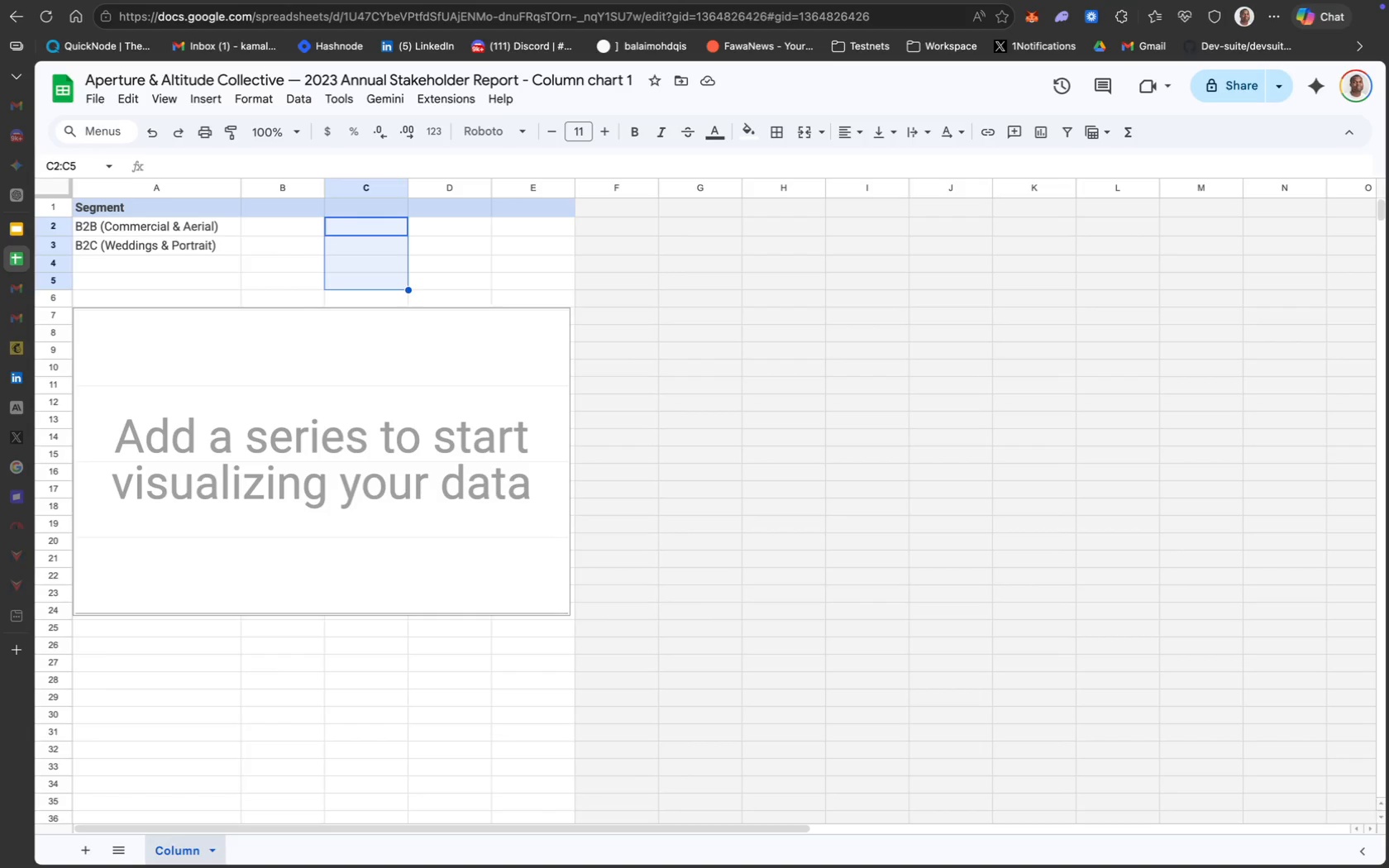 
wait(6.9)
 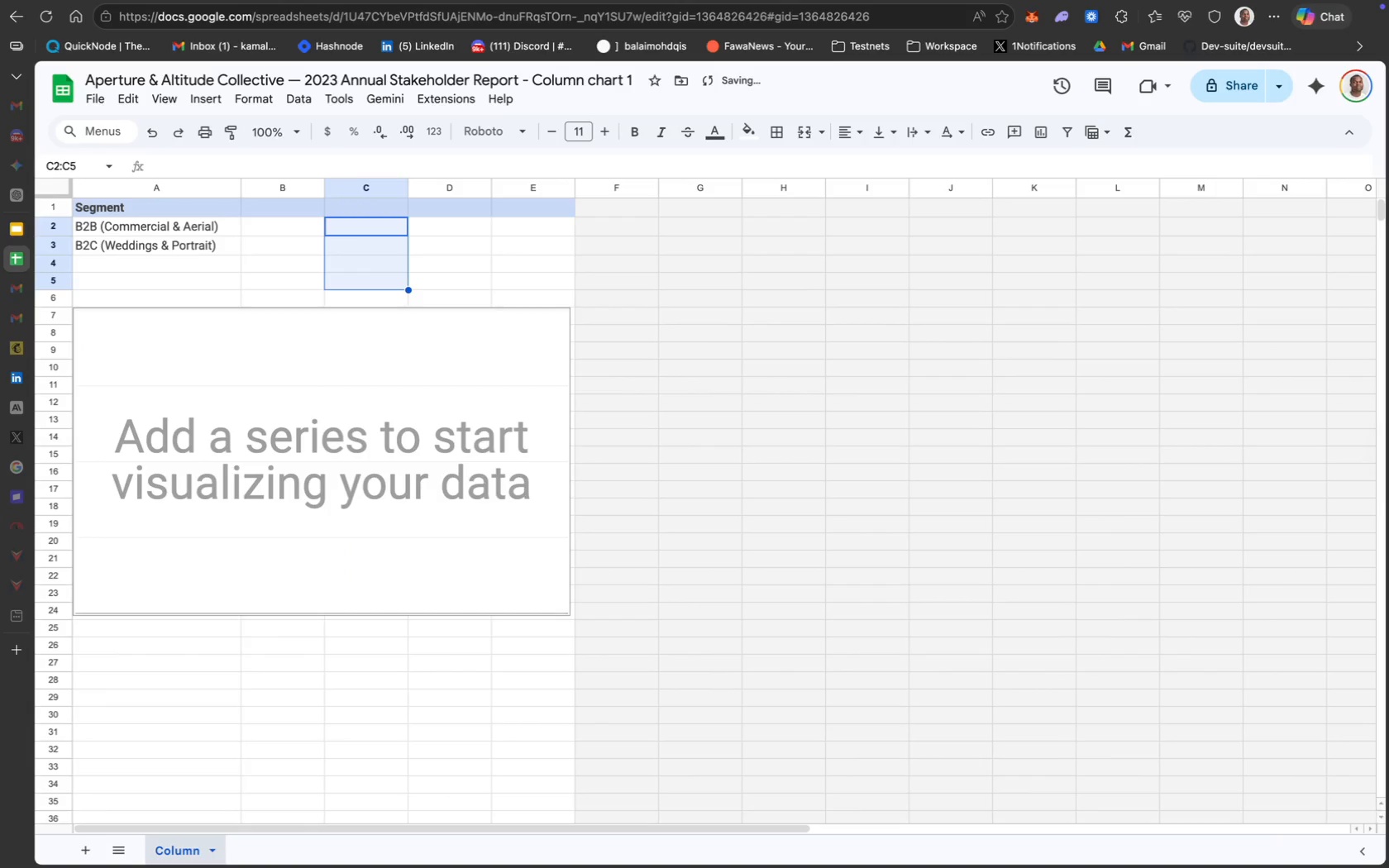 
left_click([297, 209])
 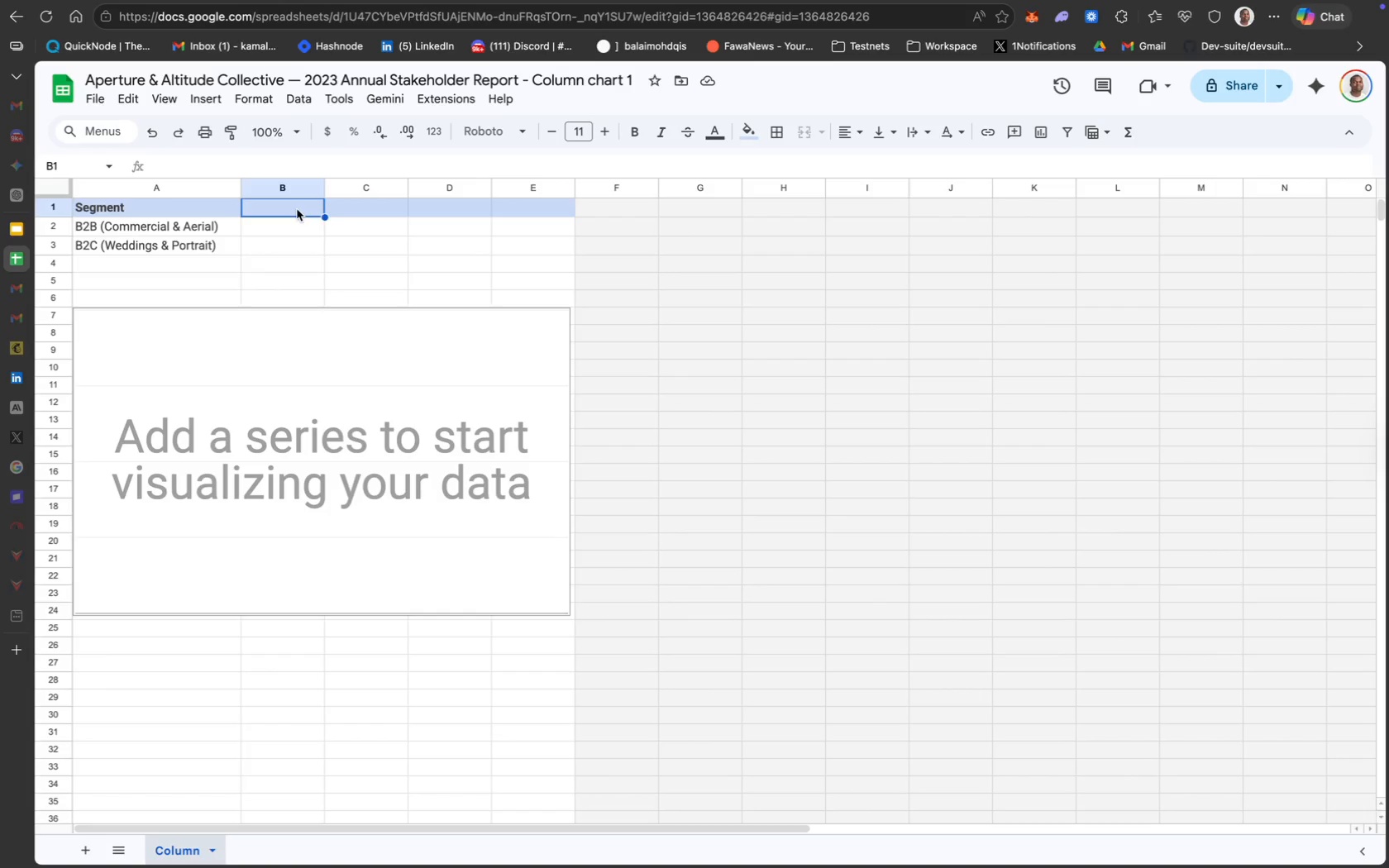 
type(2022 Clients)
 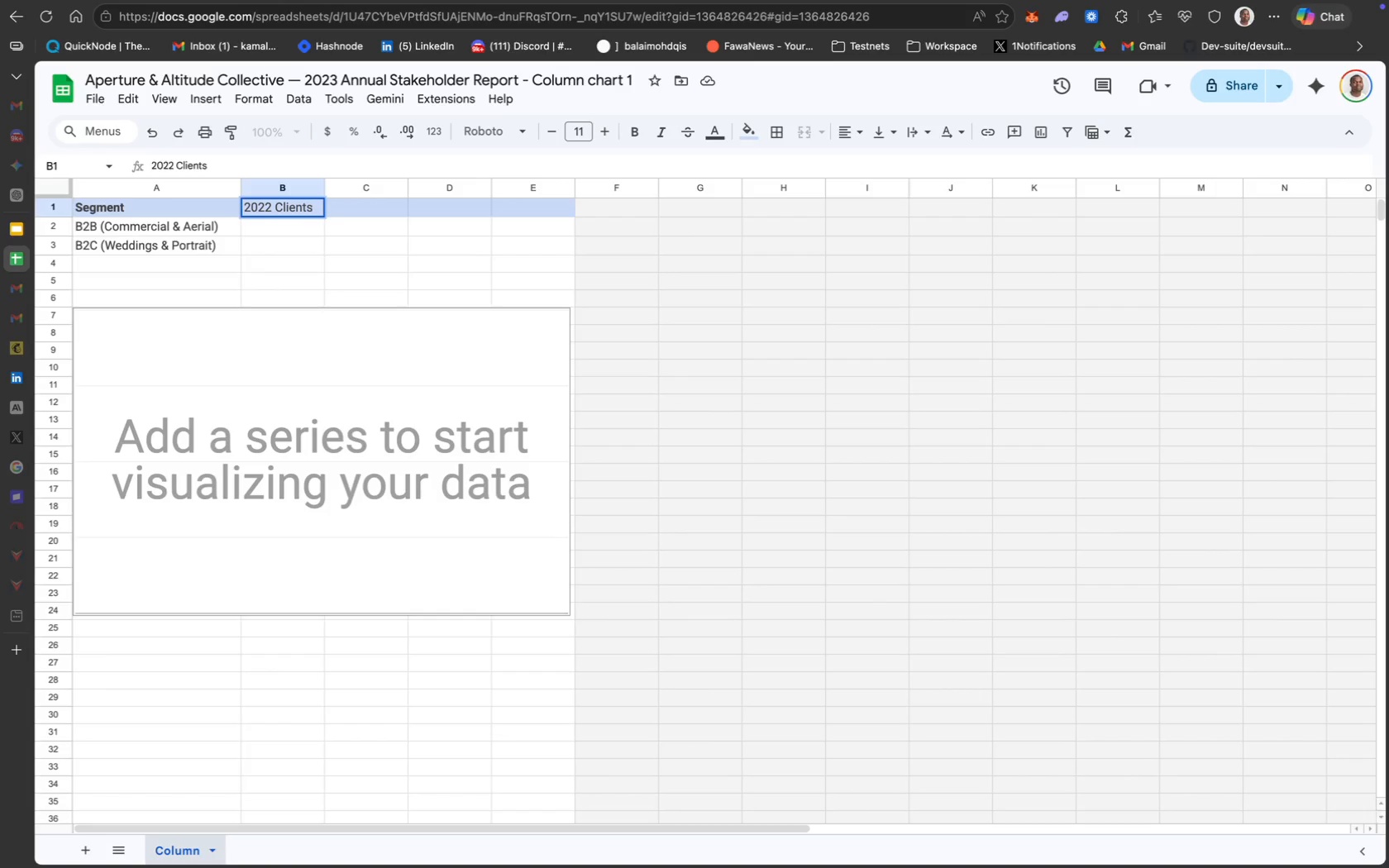 
key(Meta+A)
 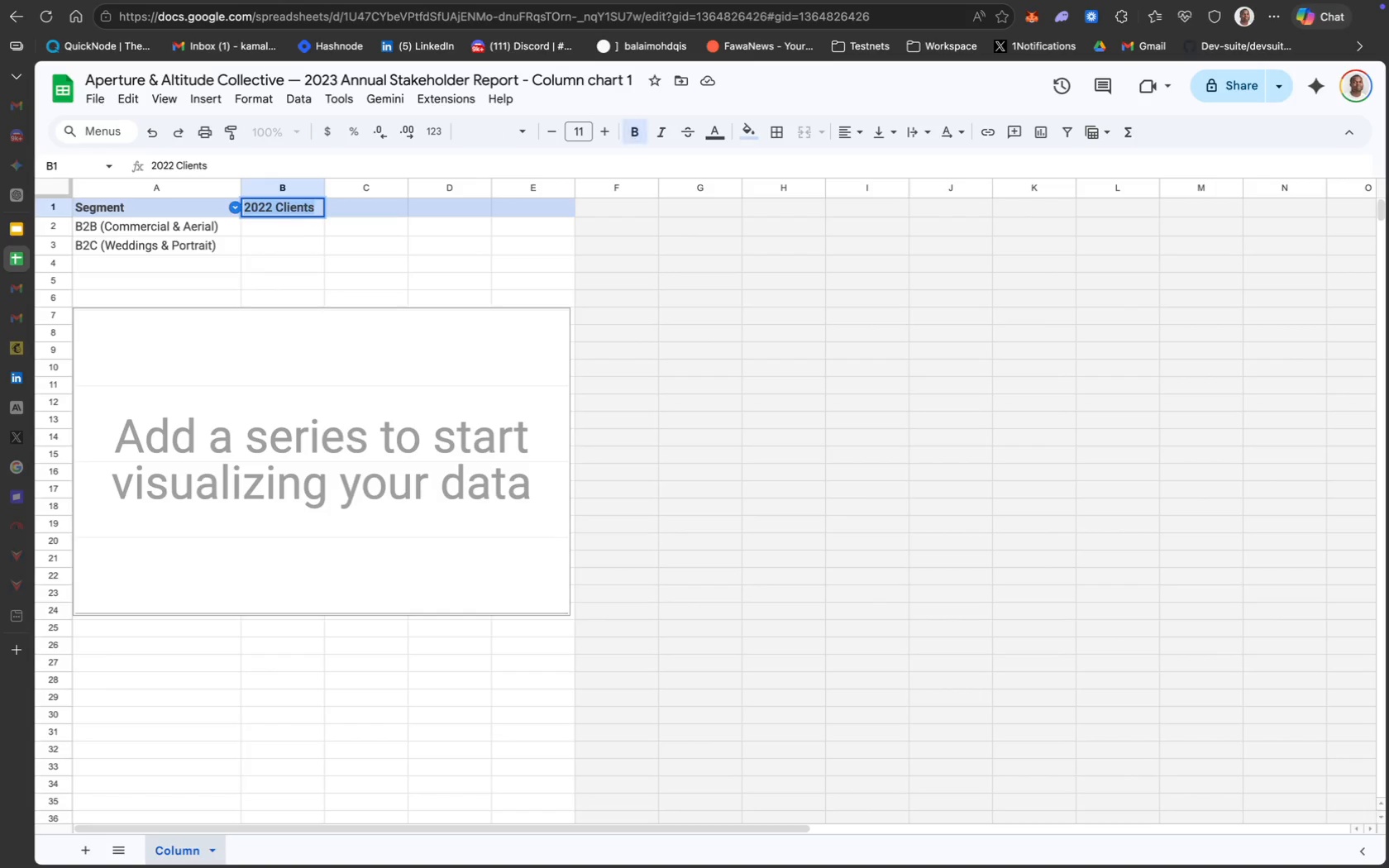 
key(Meta+B)
 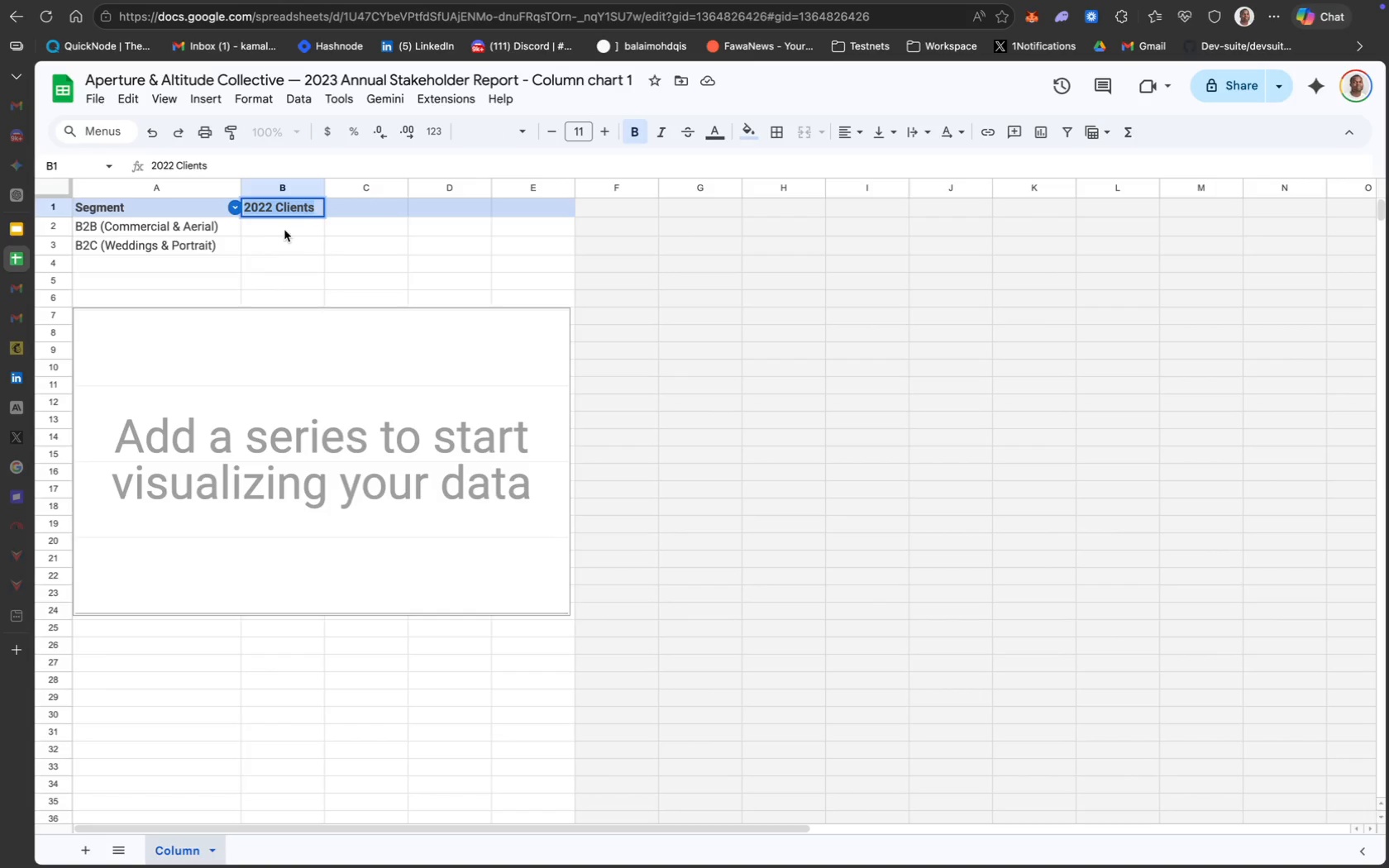 
left_click_drag(start_coordinate=[288, 227], to_coordinate=[285, 248])
 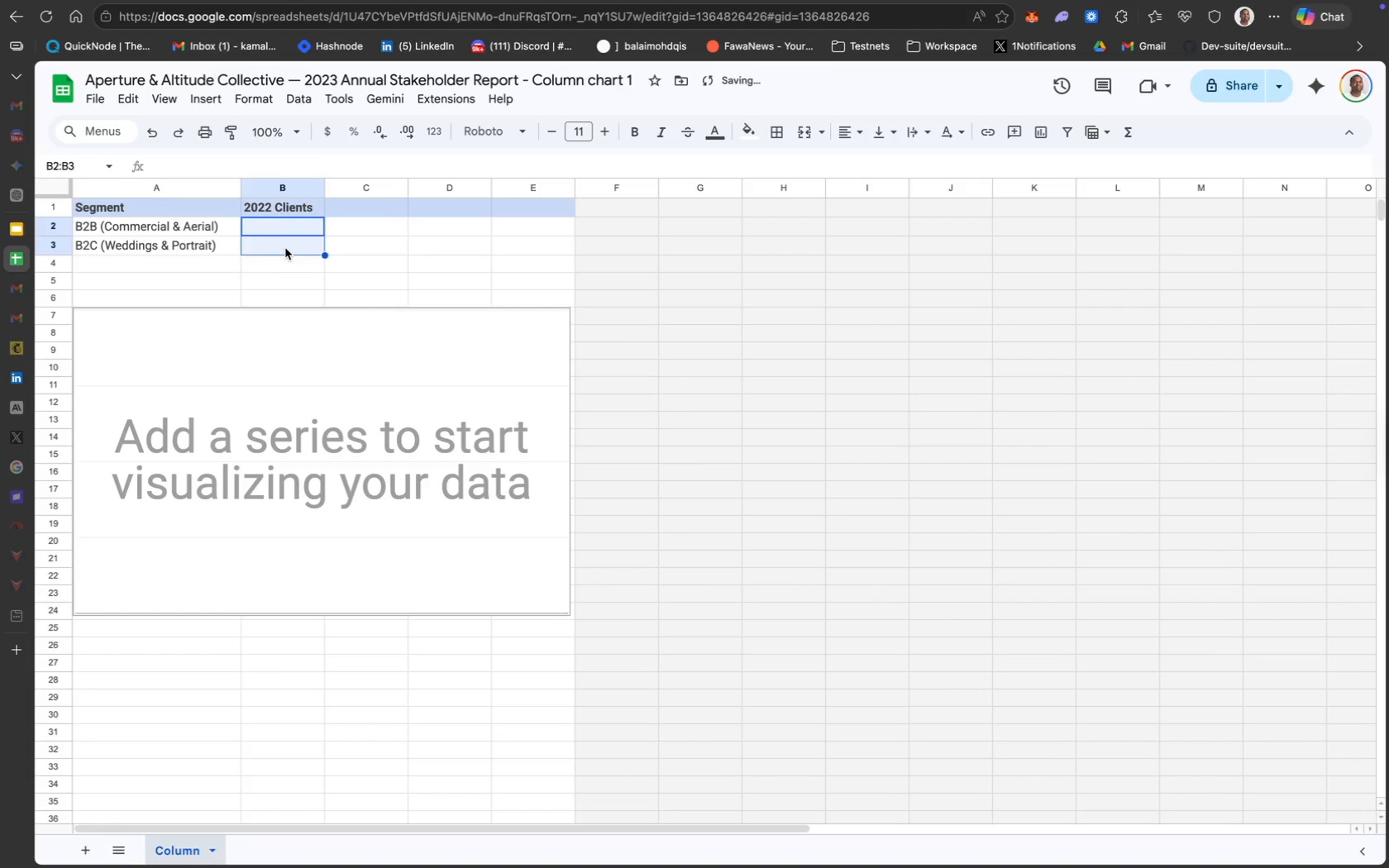 
type(120)
 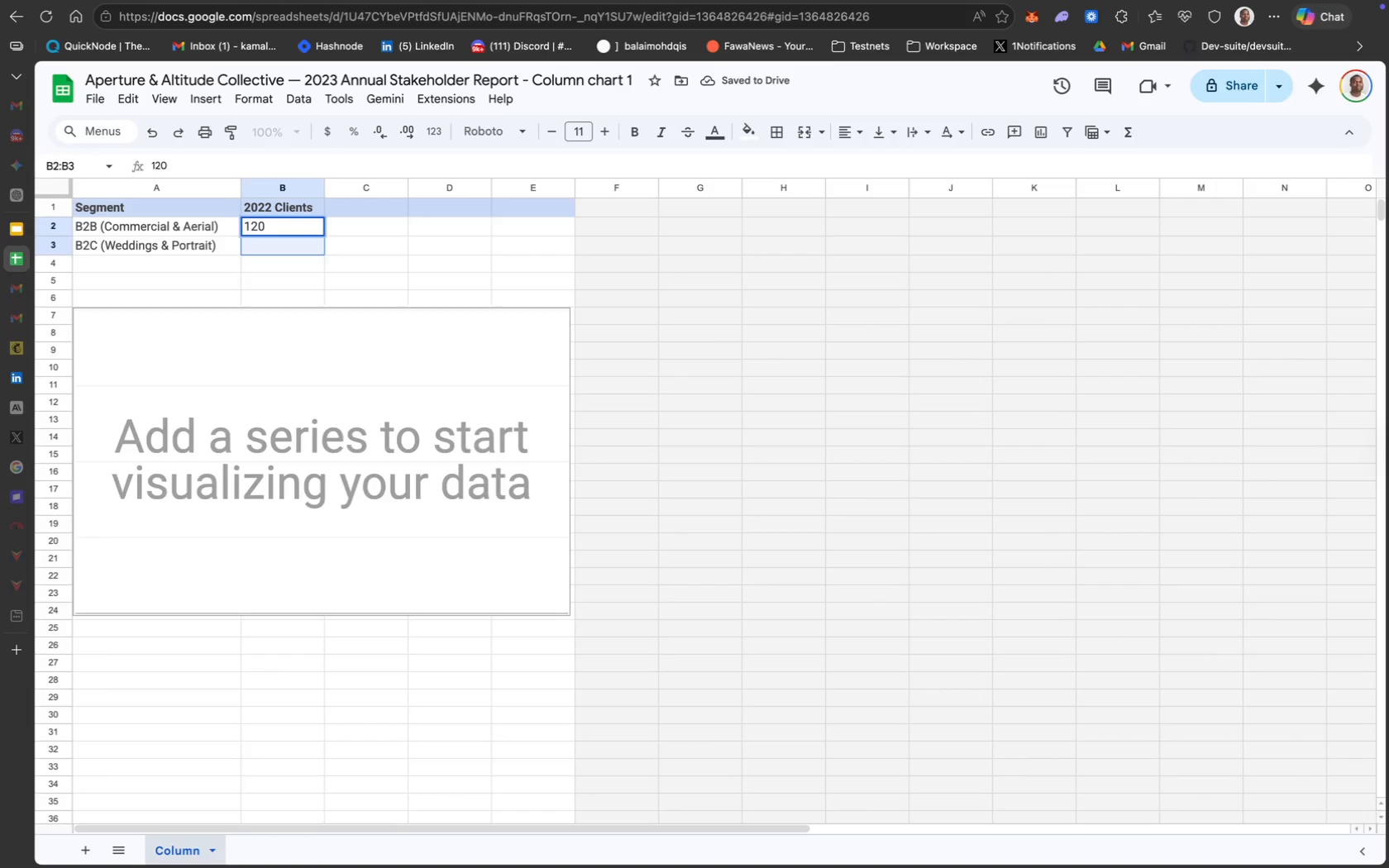 
key(Enter)
 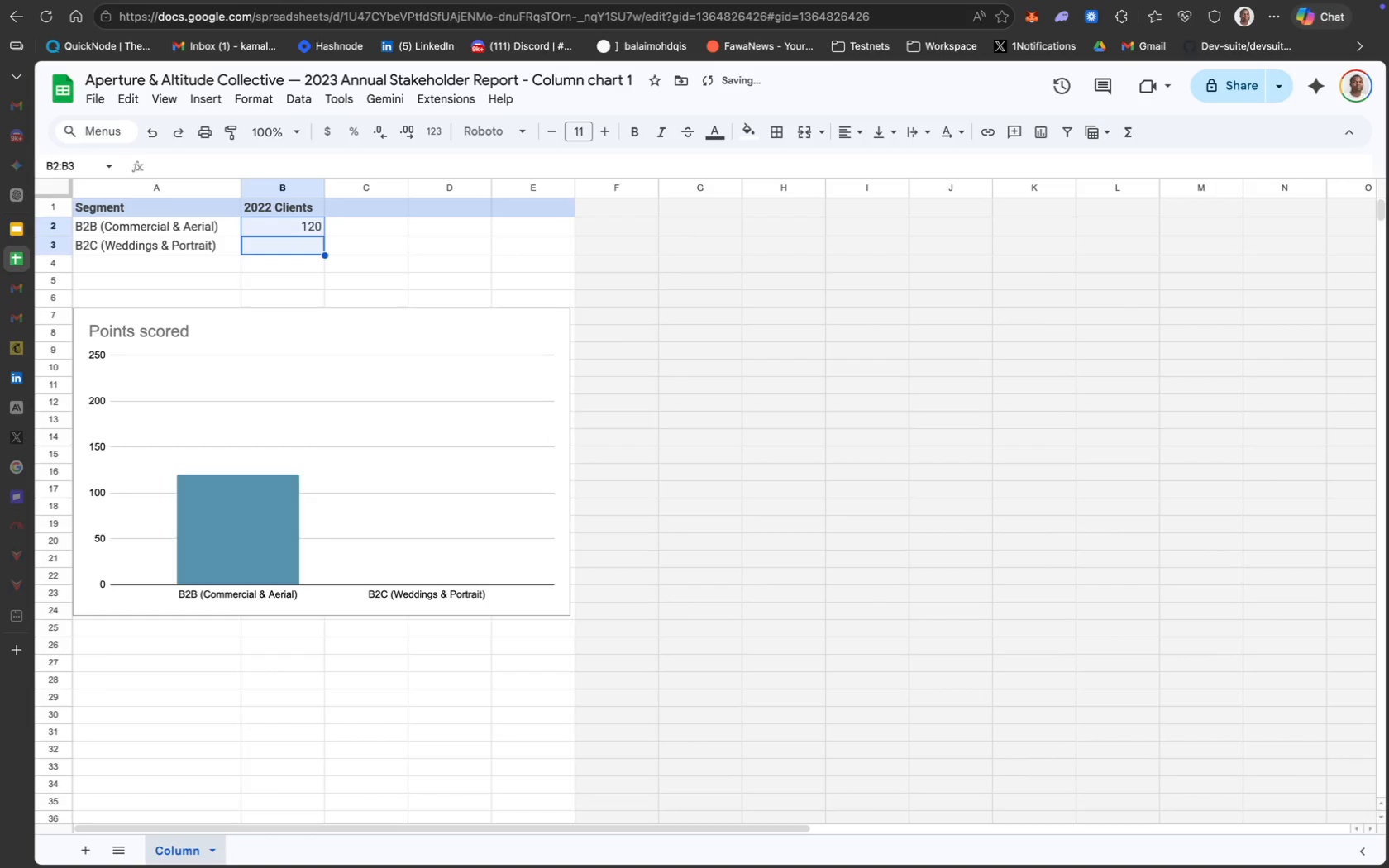 
type(420)
 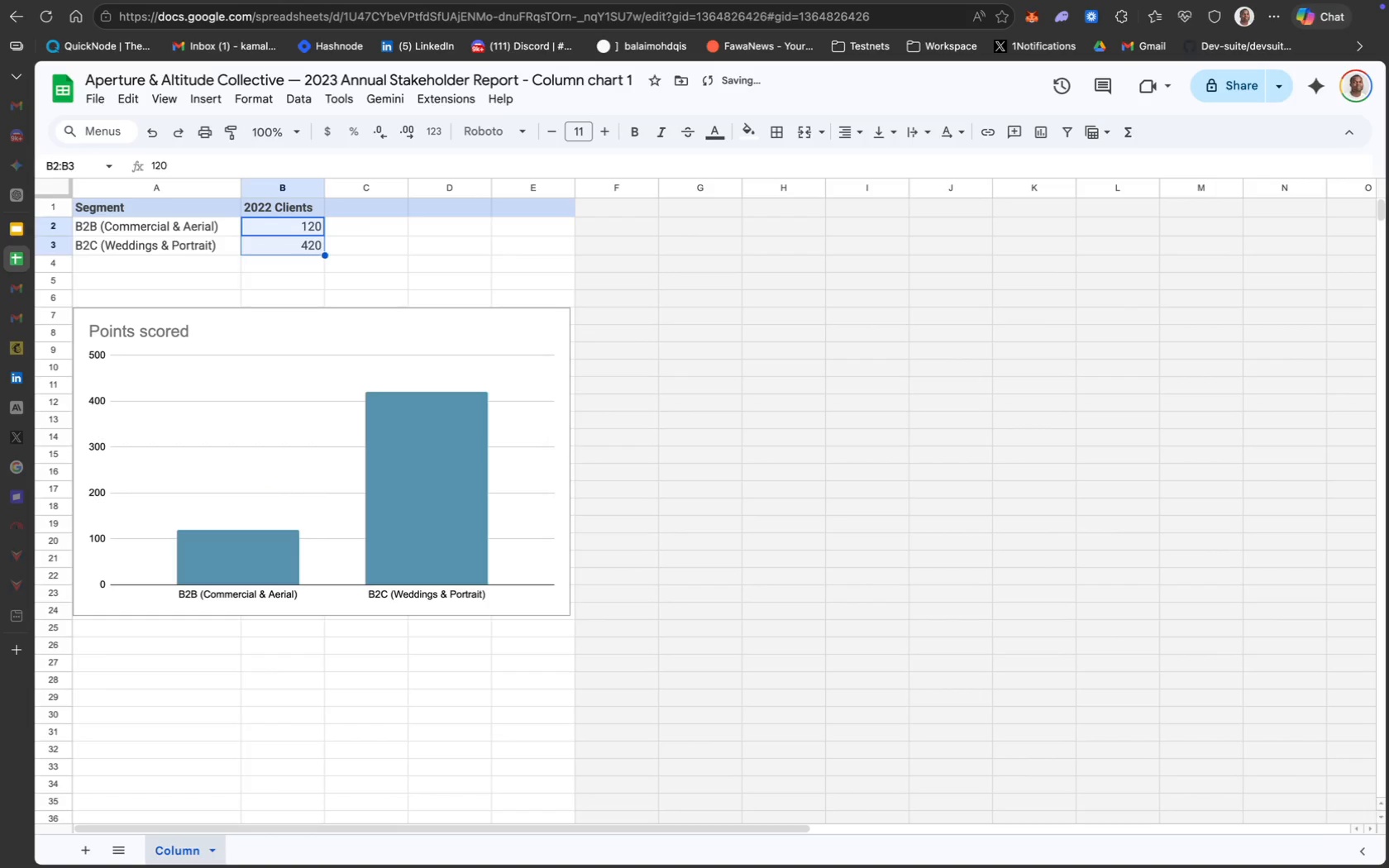 
key(Enter)
 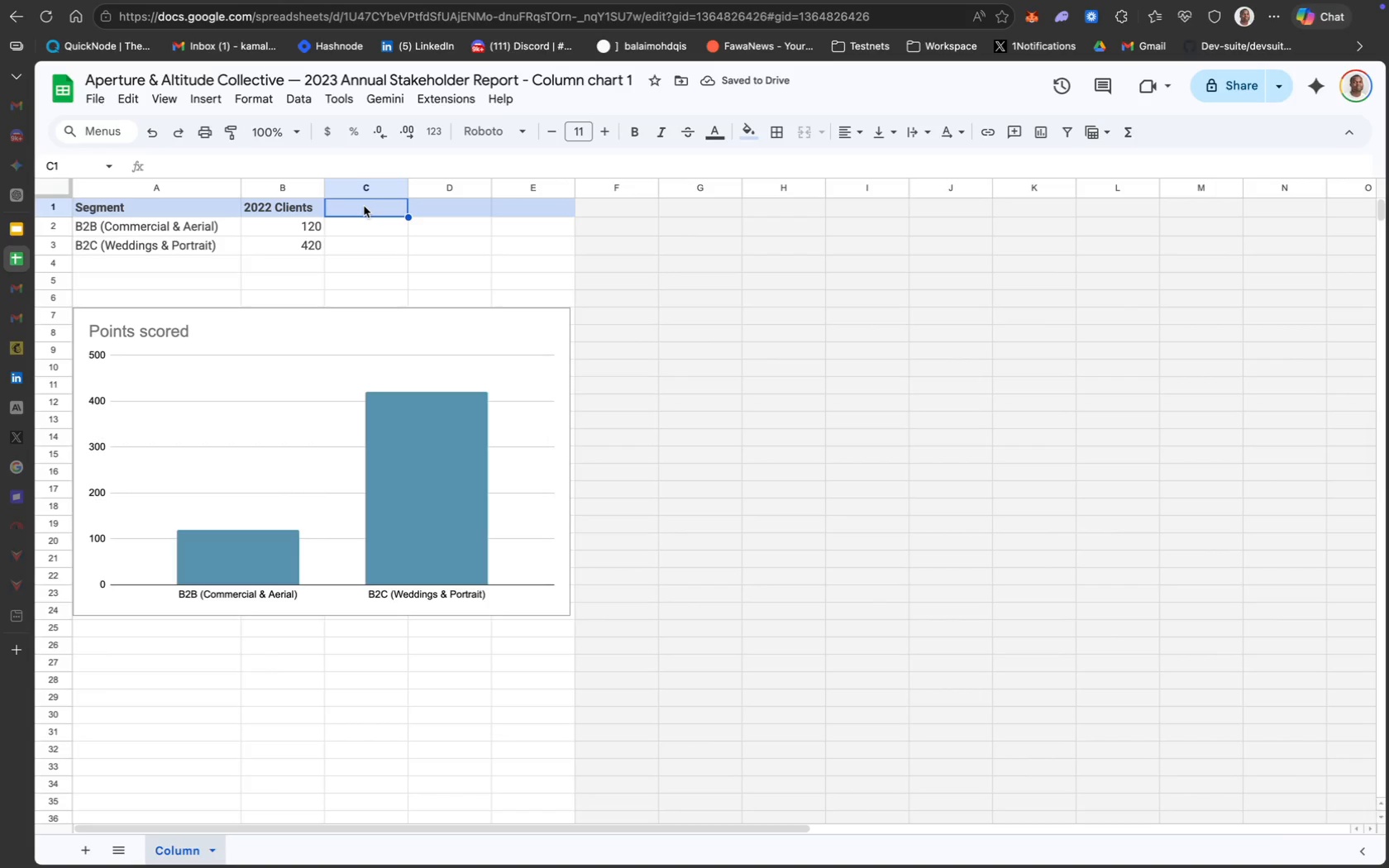 
wait(5.16)
 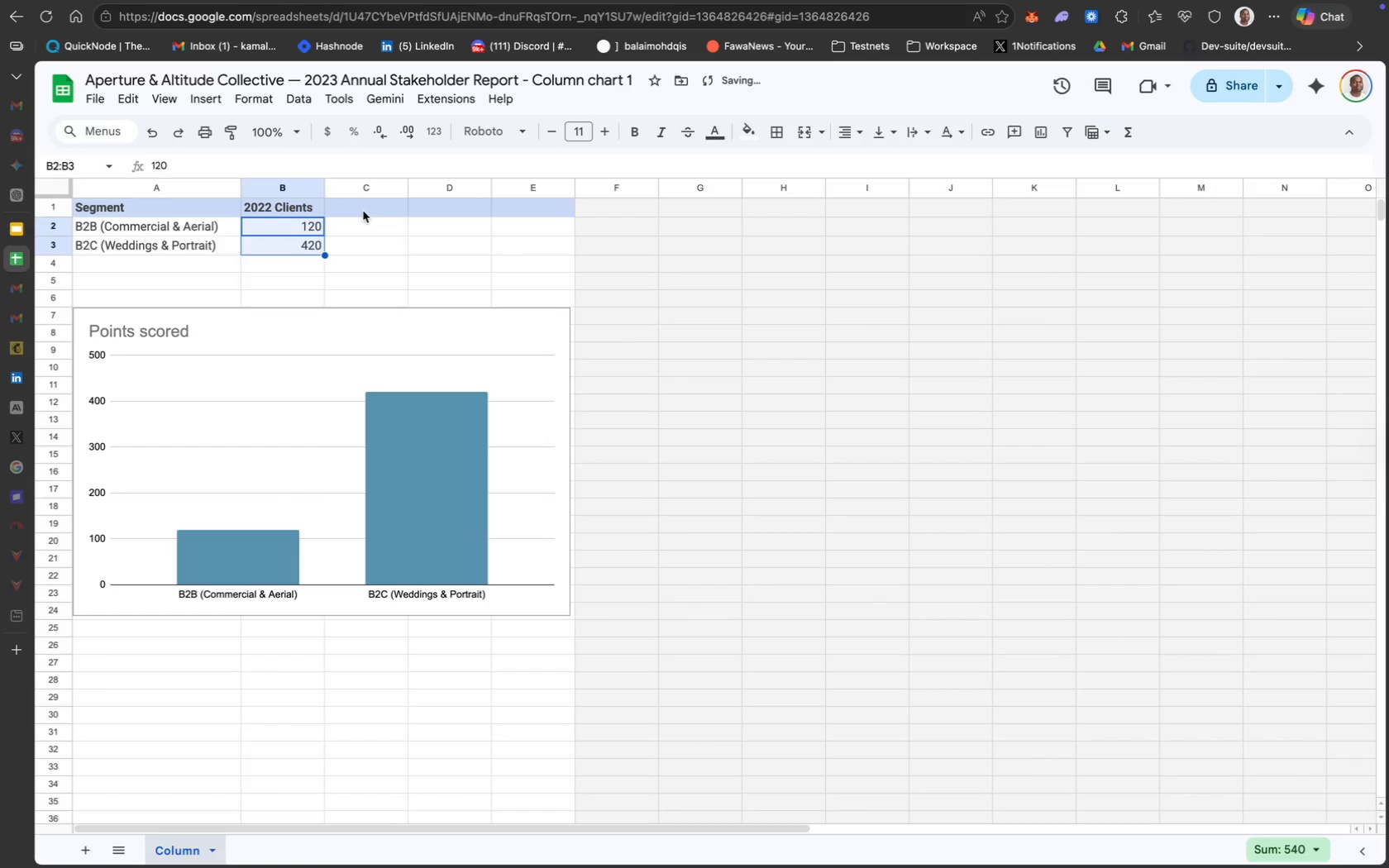 
type(20223 Clients)
 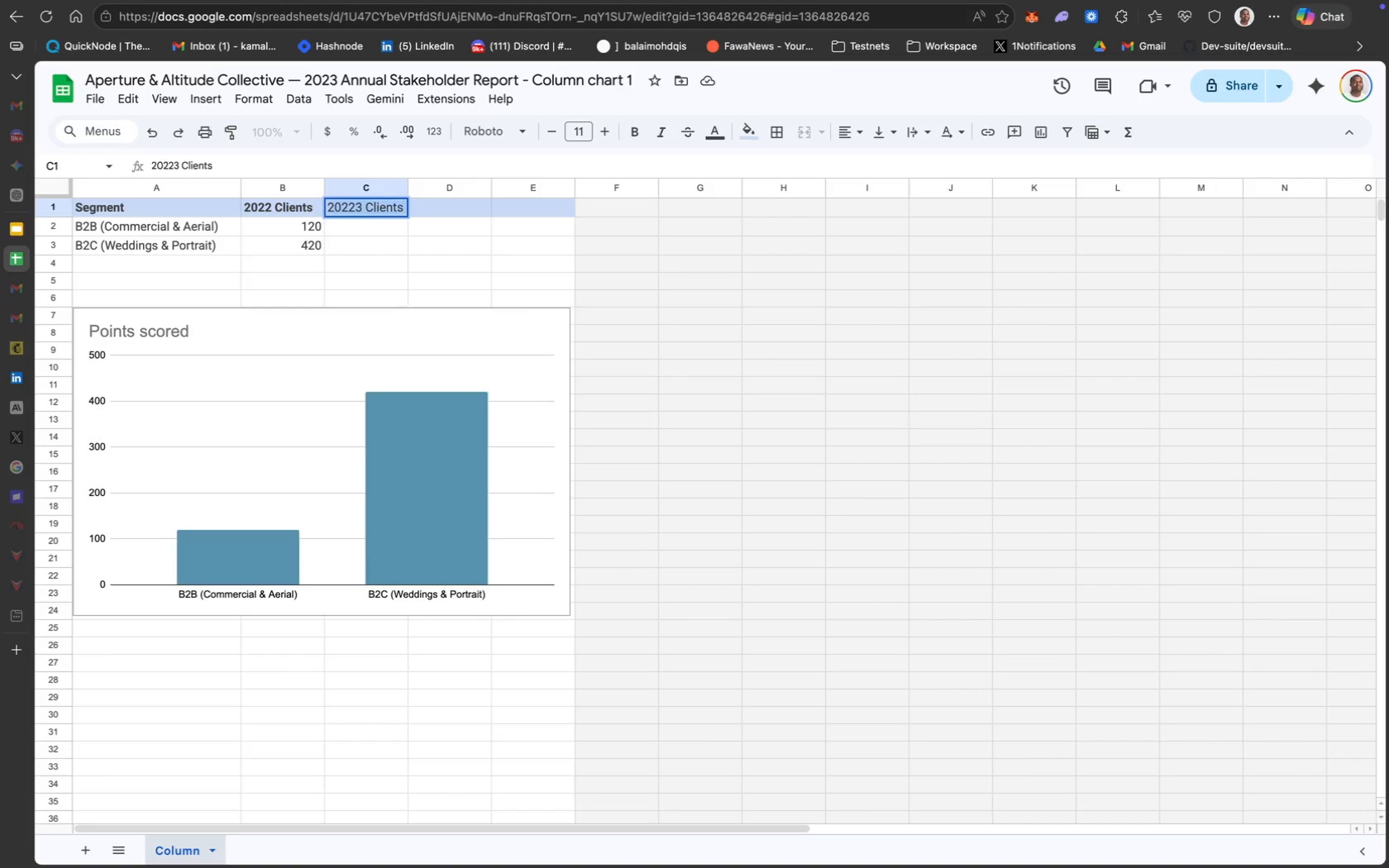 
key(Meta+A)
 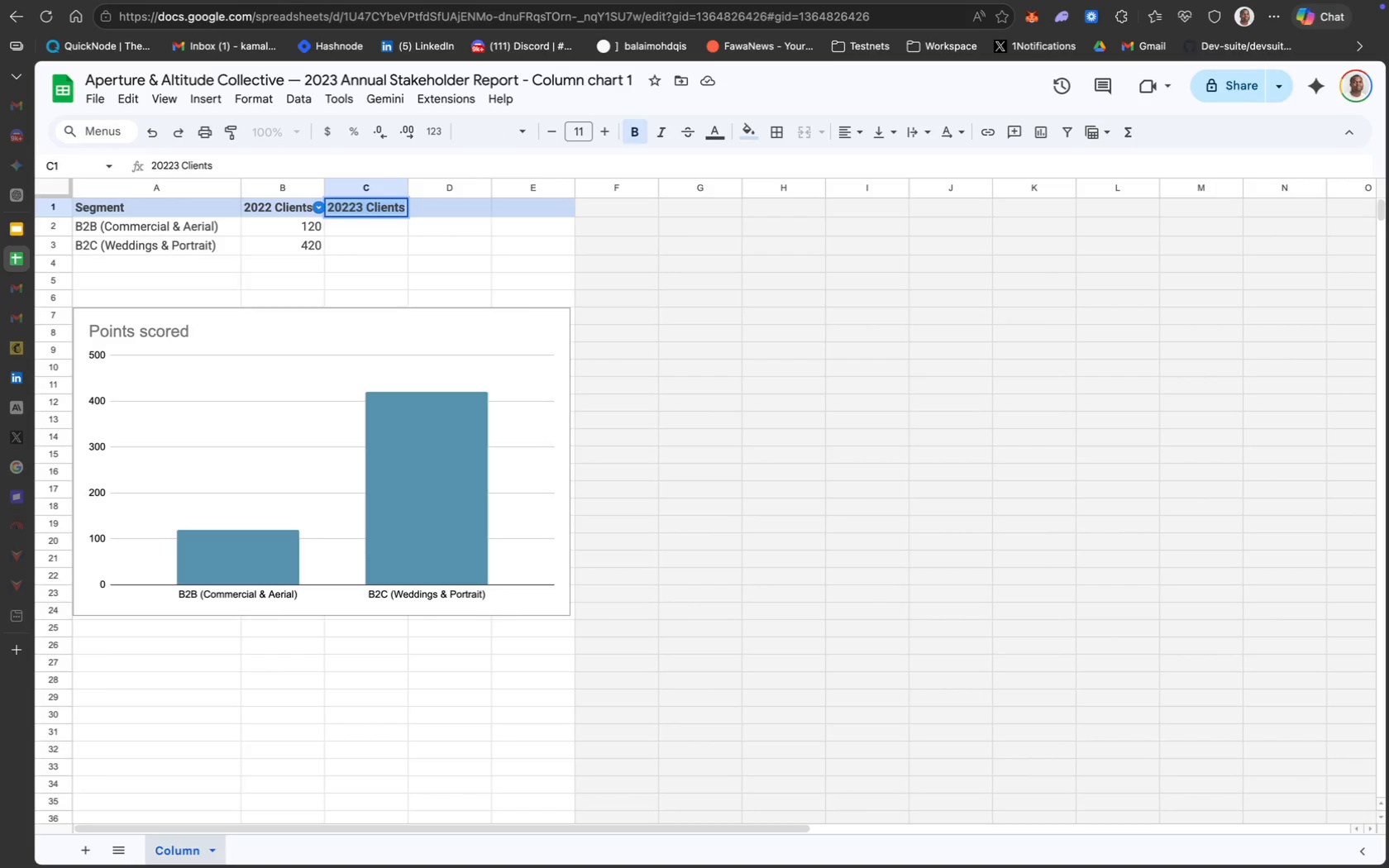 
key(Meta+B)
 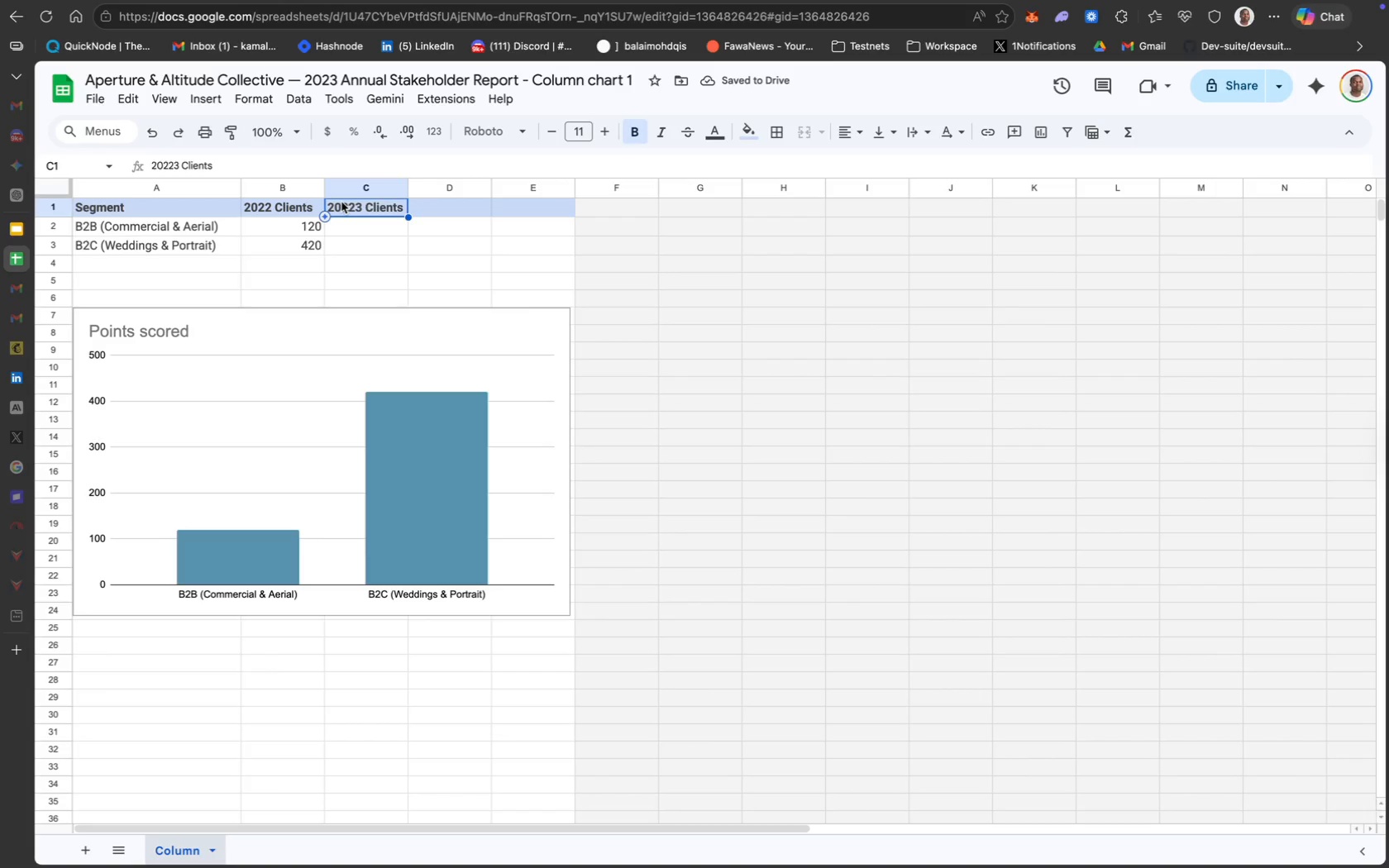 
key(ArrowRight)
 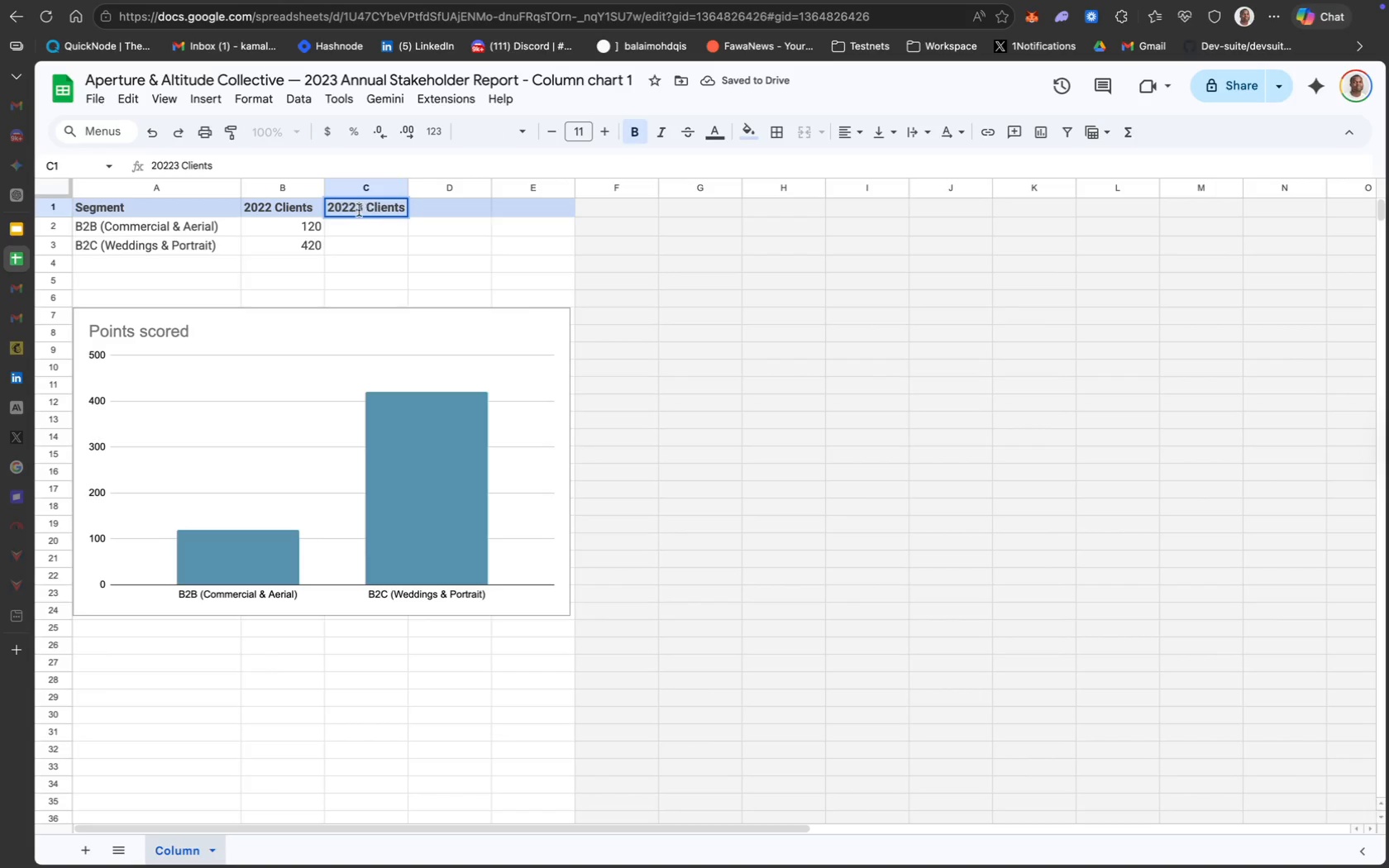 
left_click([349, 208])
 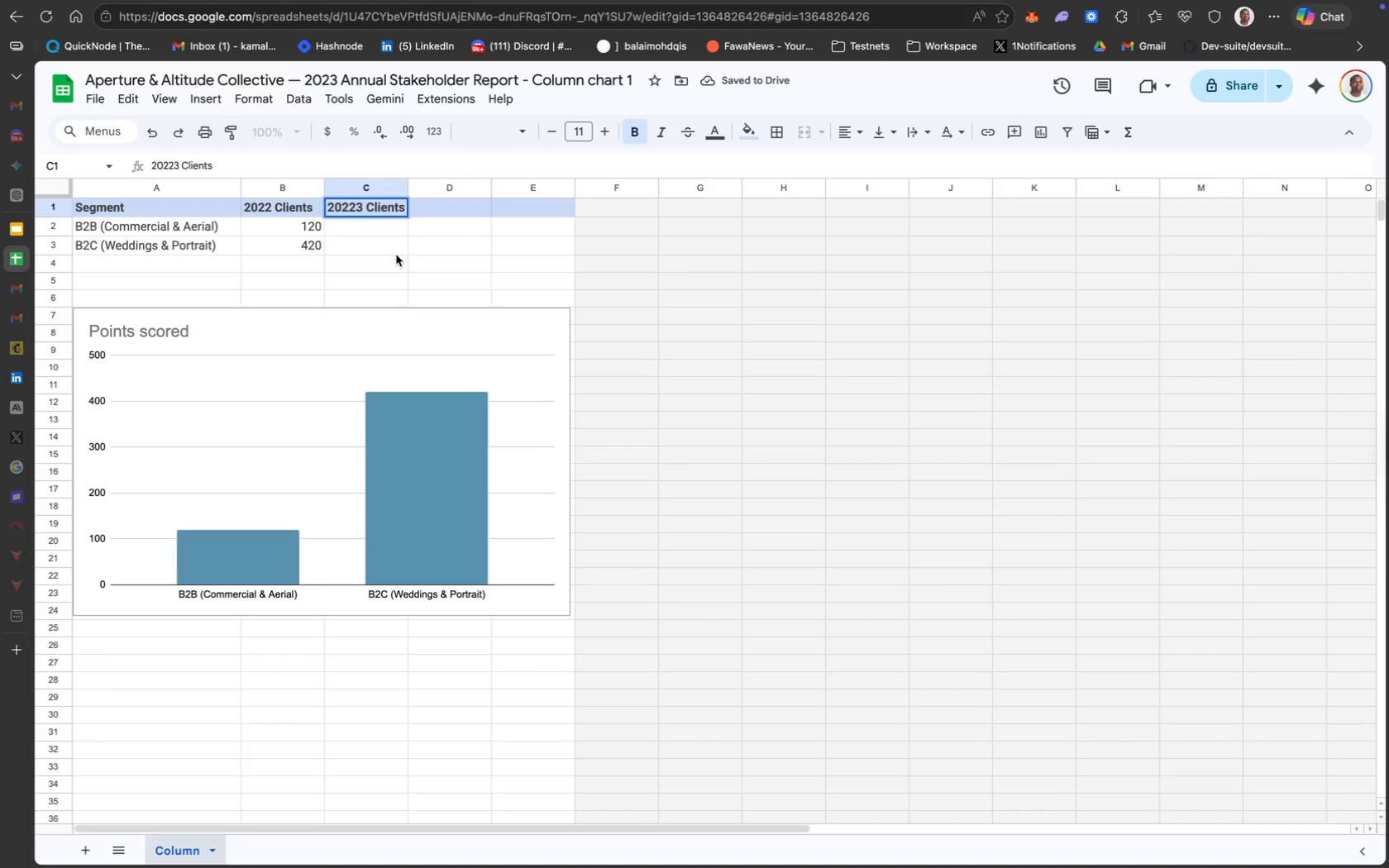 
key(Backspace)
 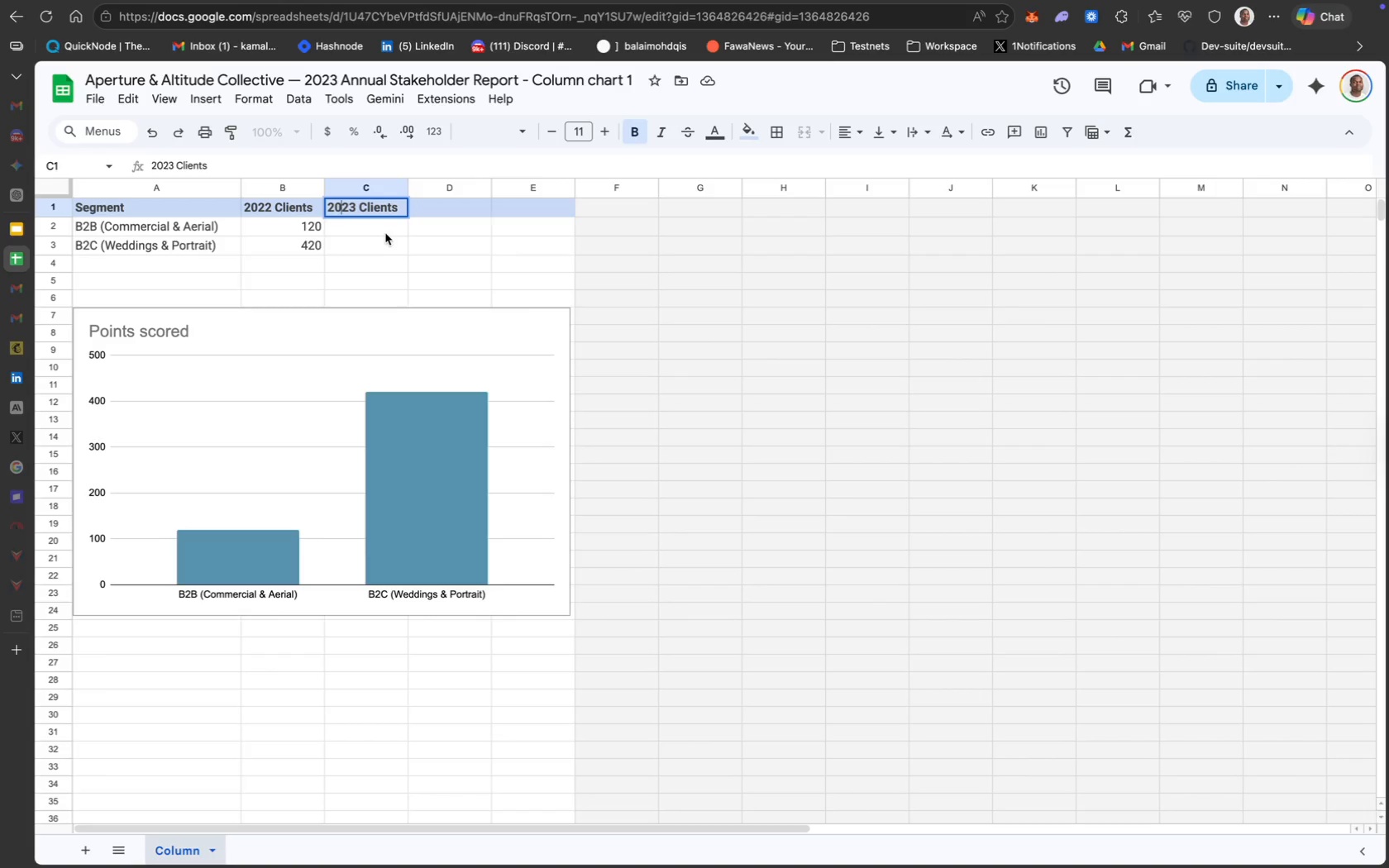 
left_click_drag(start_coordinate=[384, 226], to_coordinate=[383, 242])
 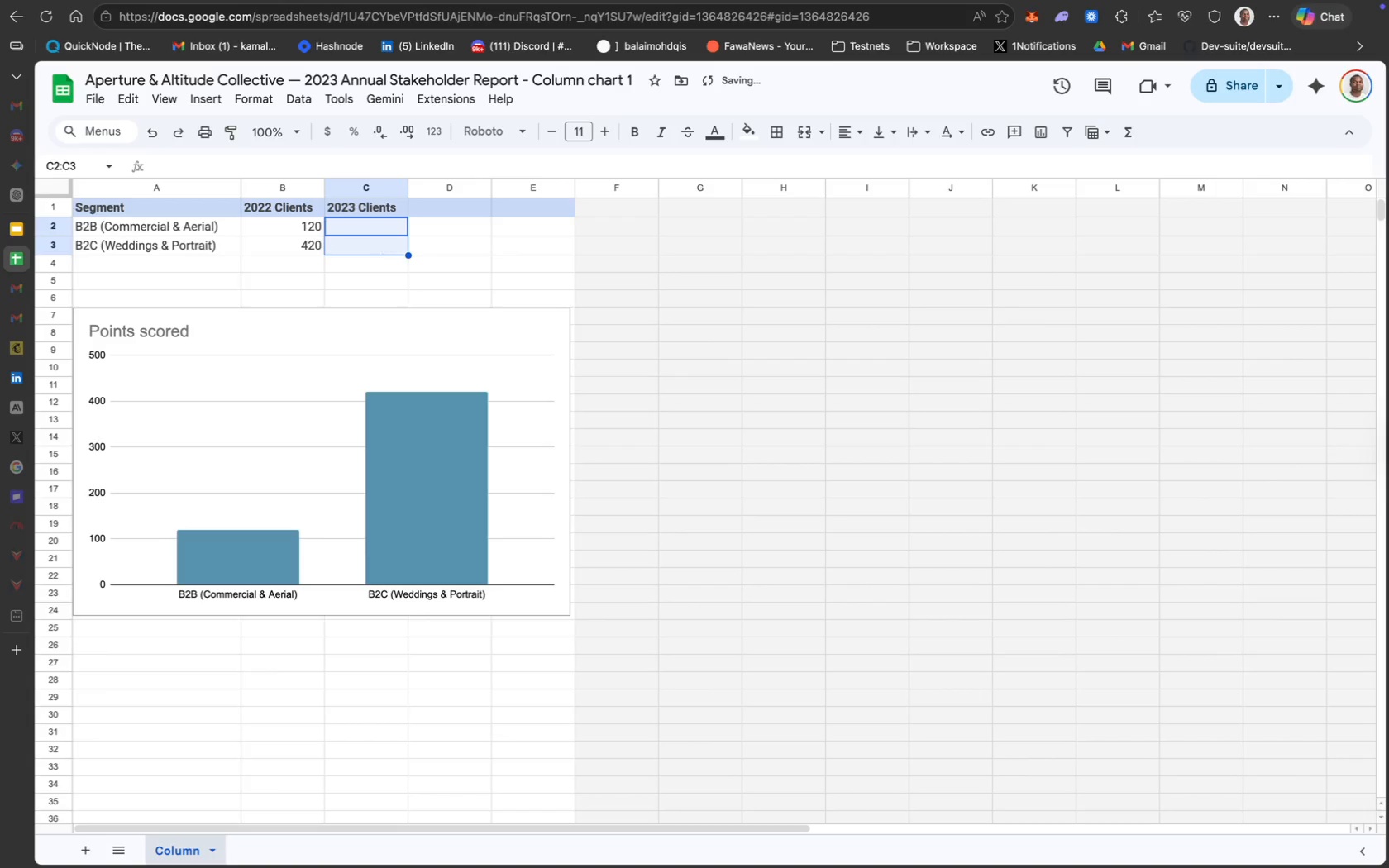 
type(25)
key(Backspace)
type(60)
 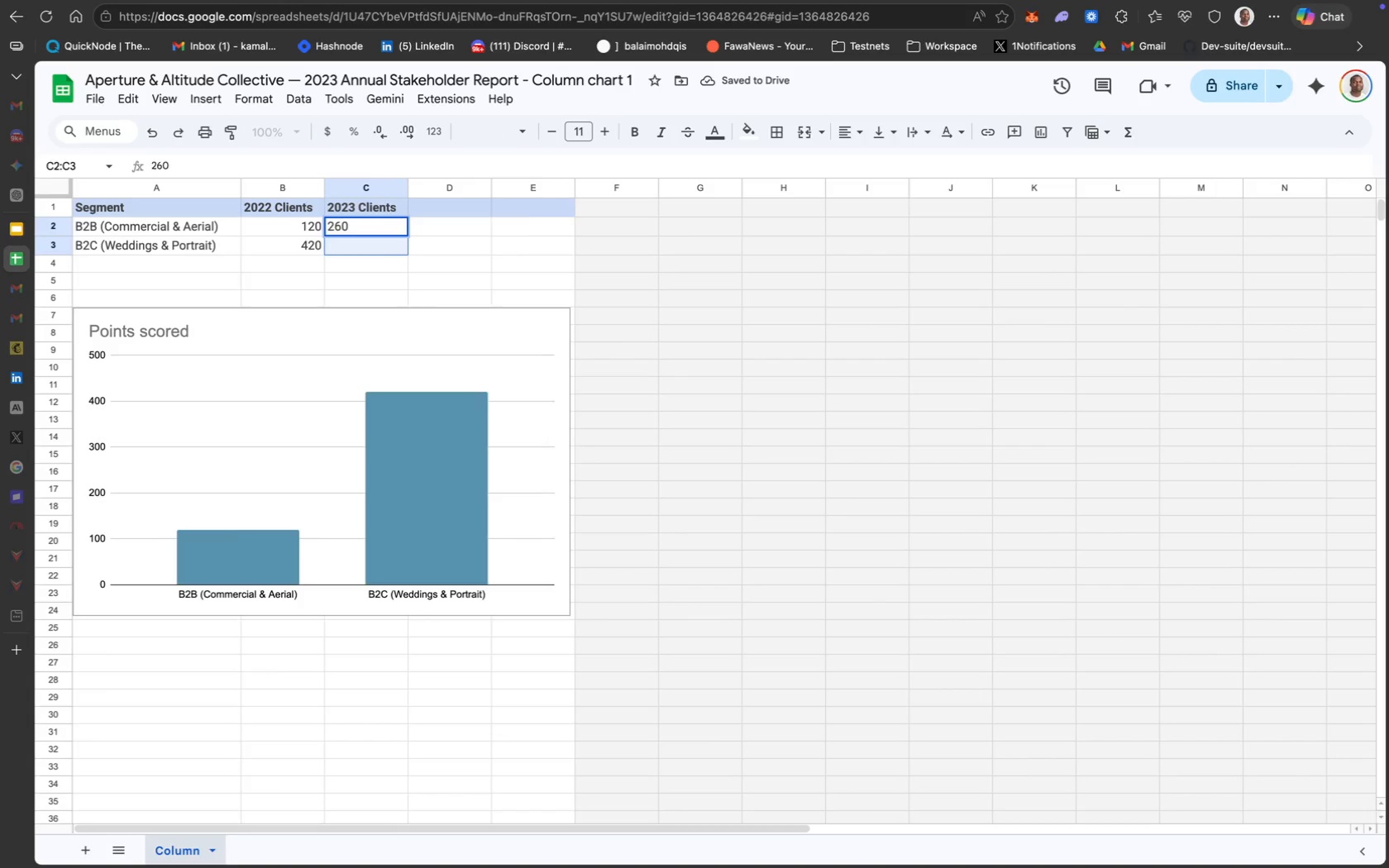 
key(Enter)
 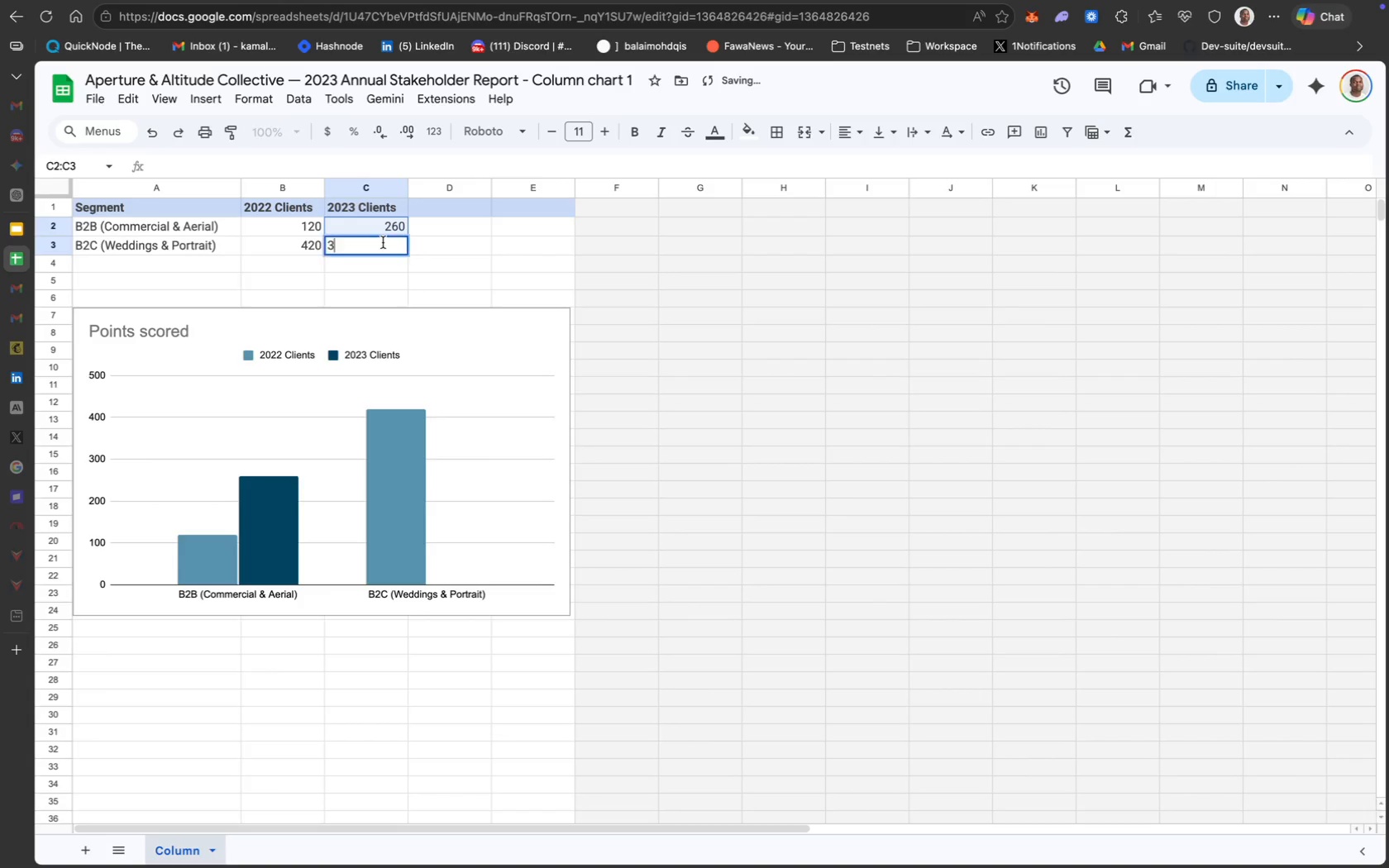 
type(380)
 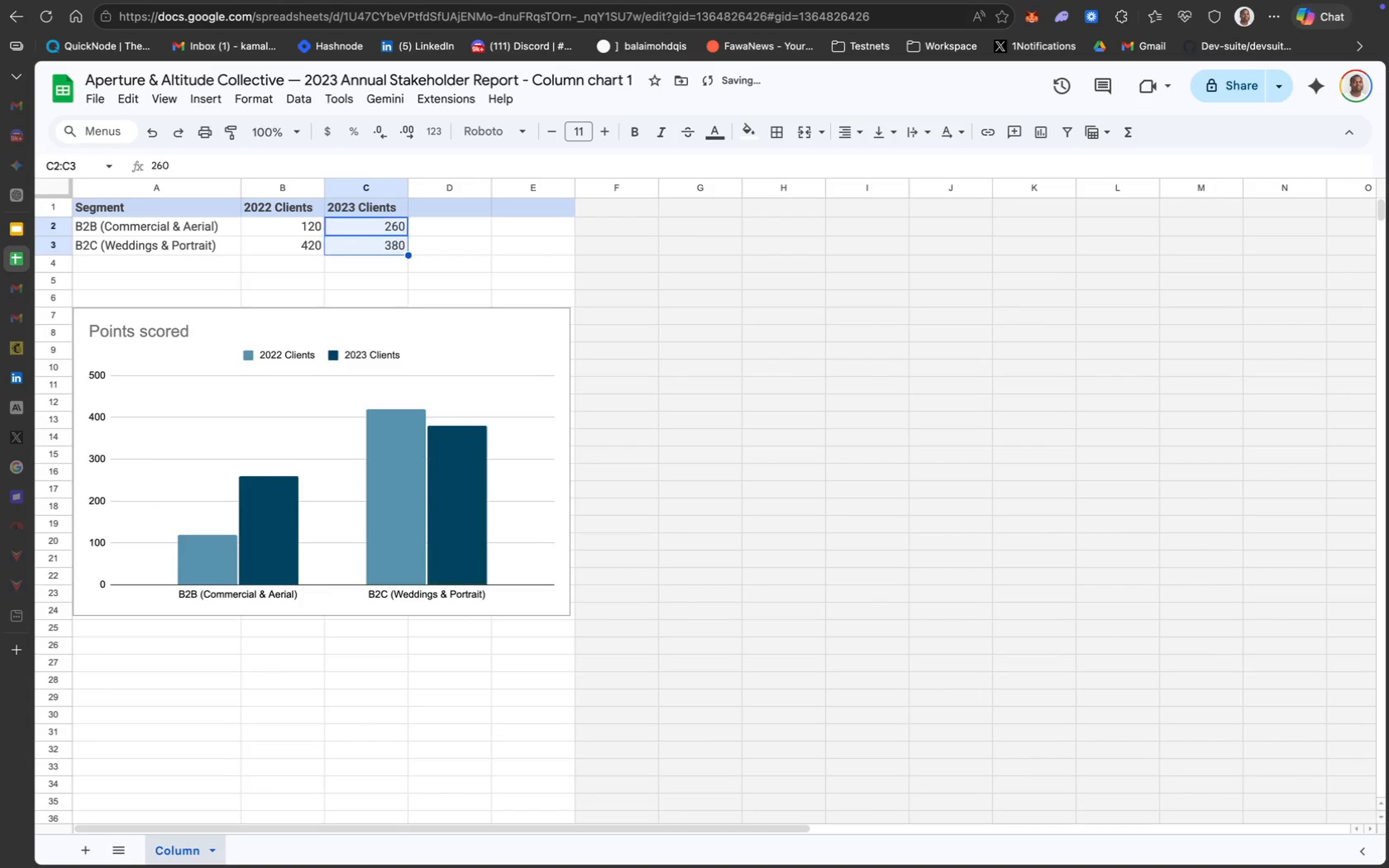 
key(Enter)
 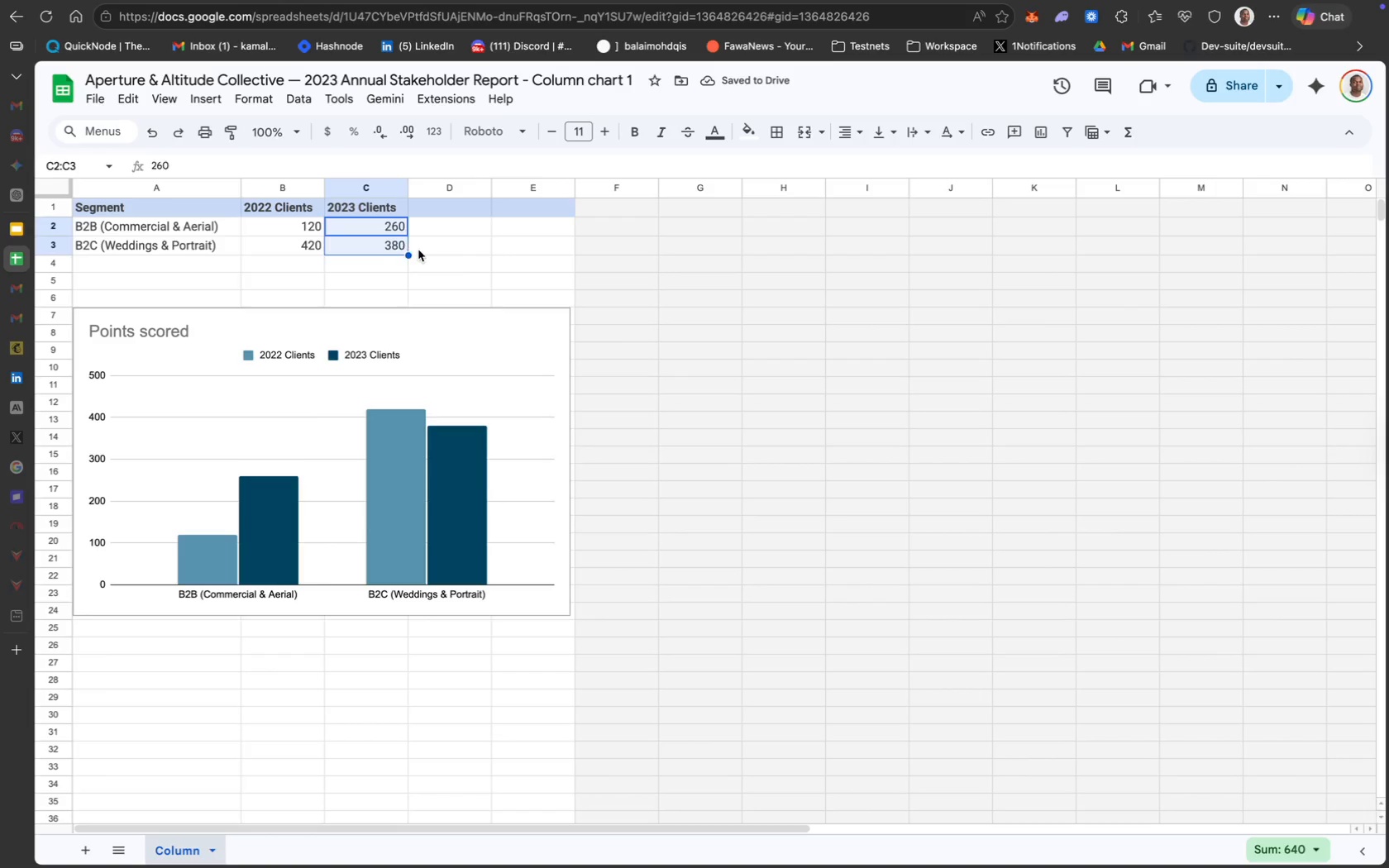 
wait(9.64)
 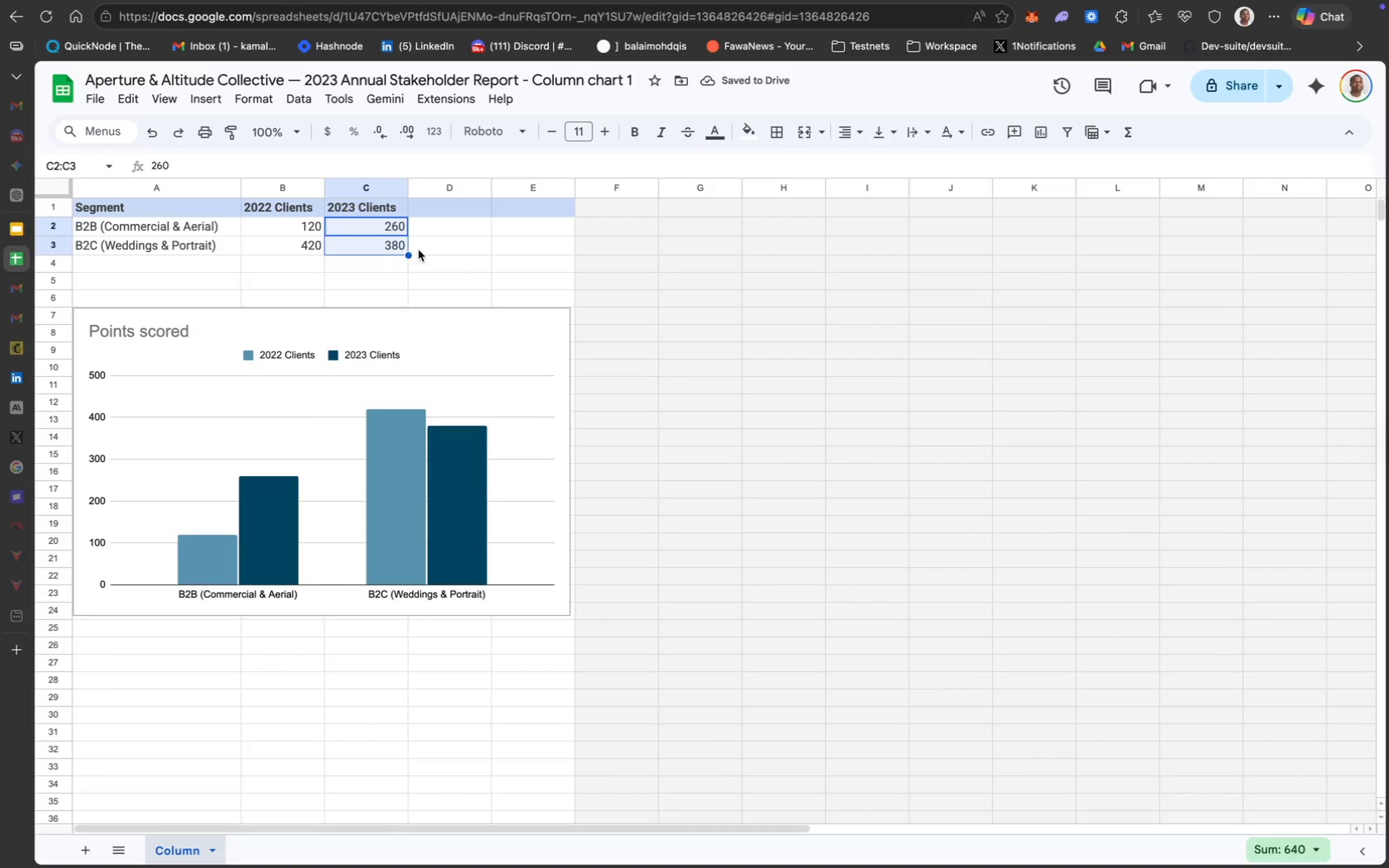 
double_click([159, 331])
 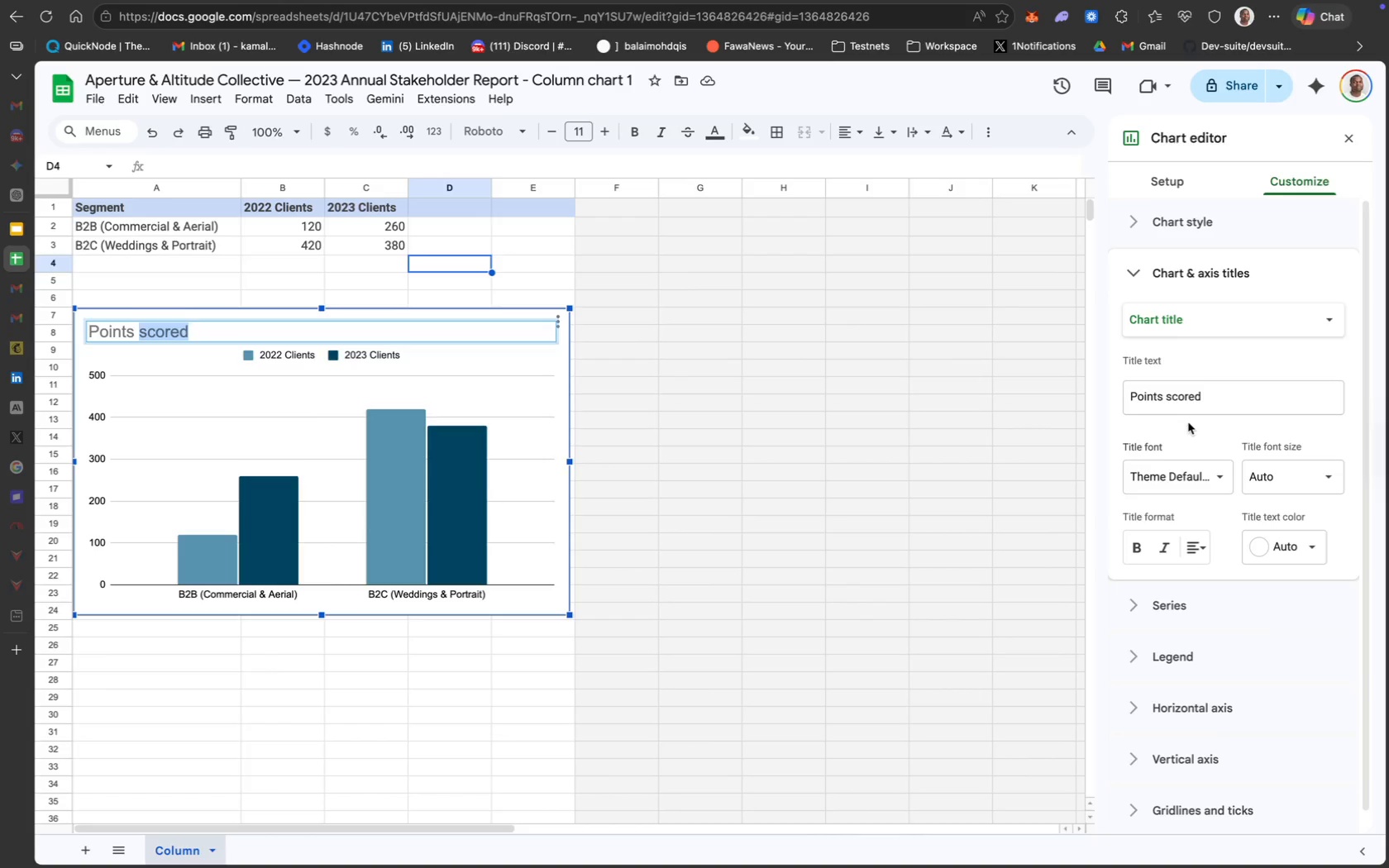 
double_click([1176, 403])
 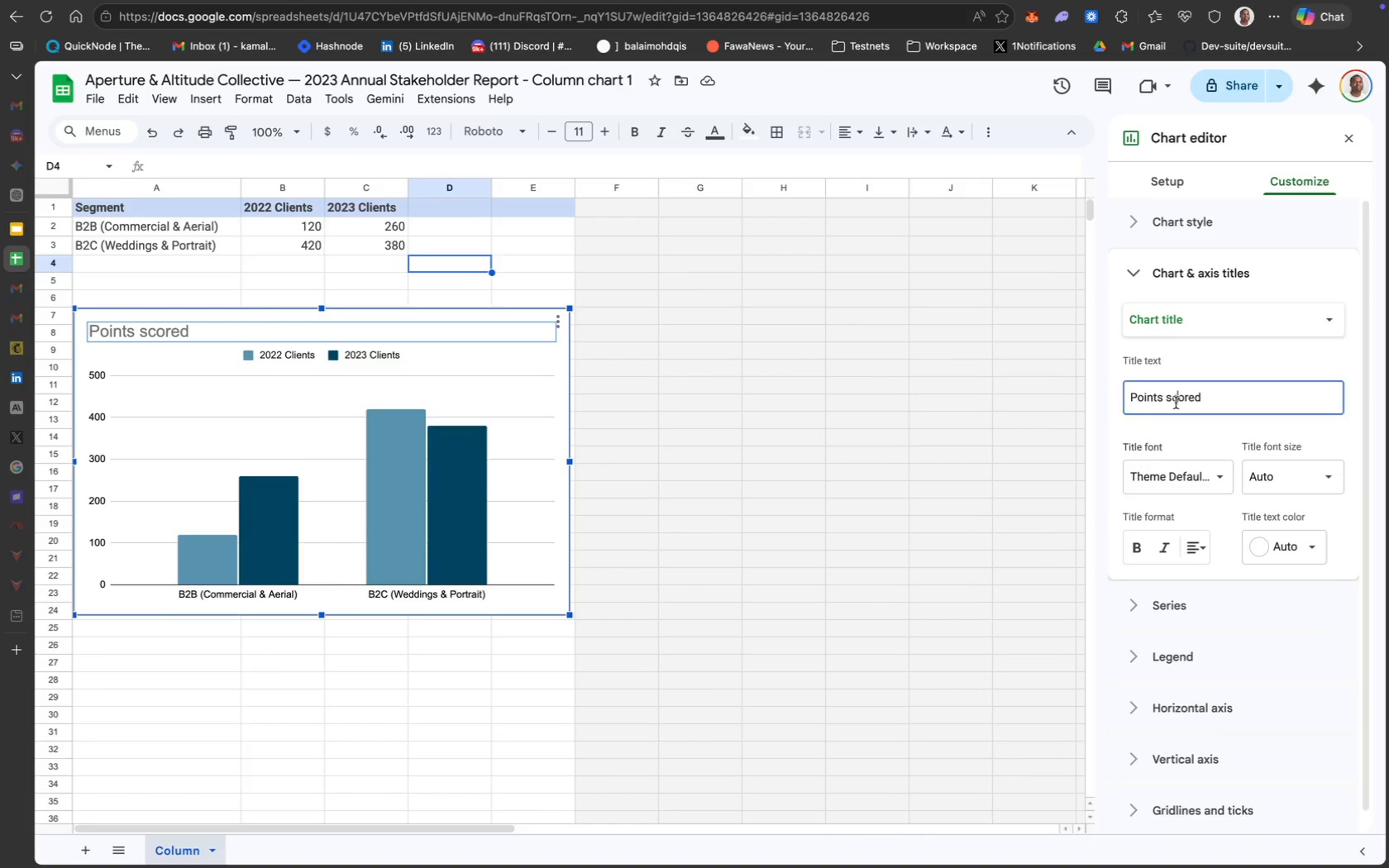 
key(Meta+CommandLeft)
 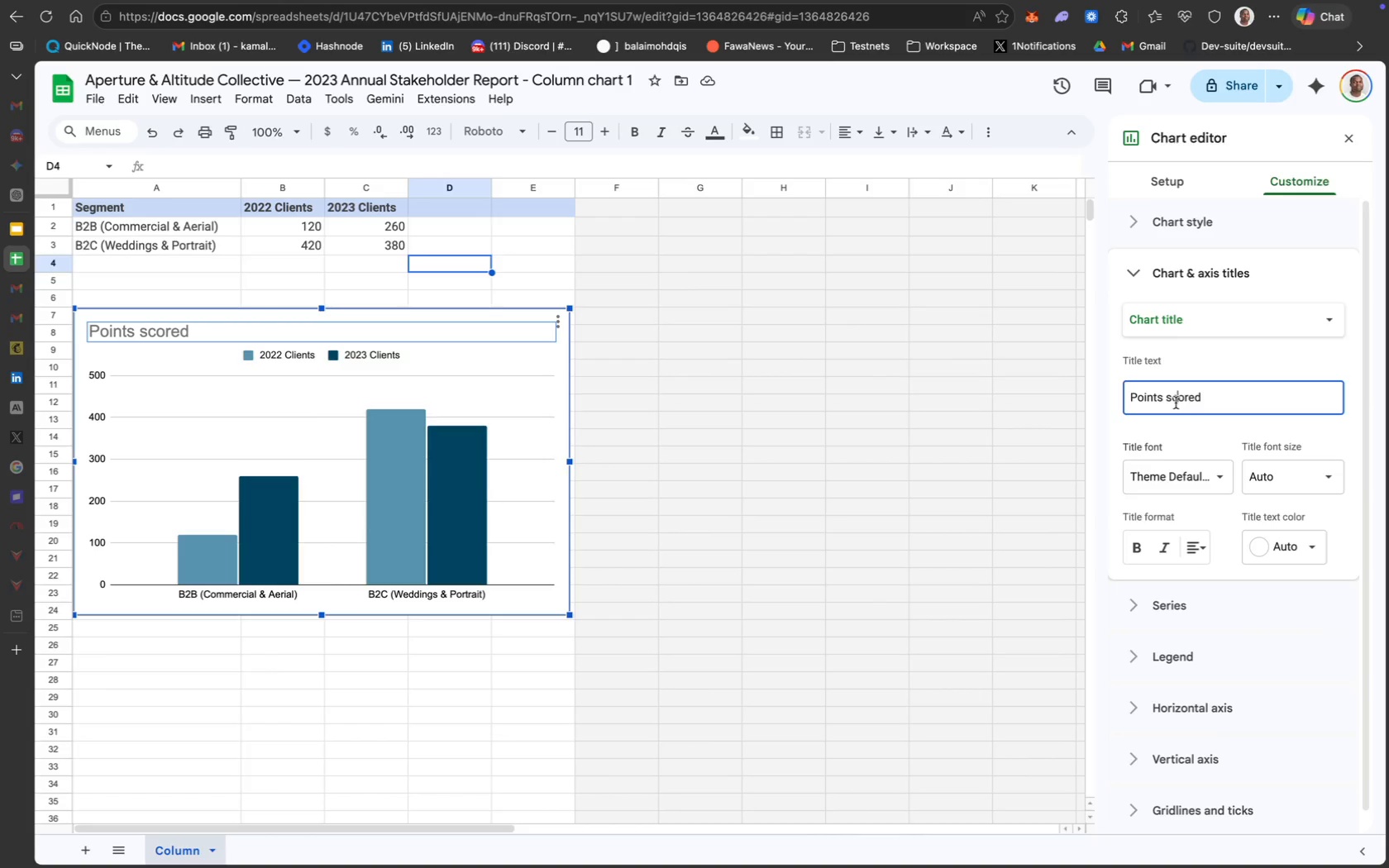 
key(Meta+A)
 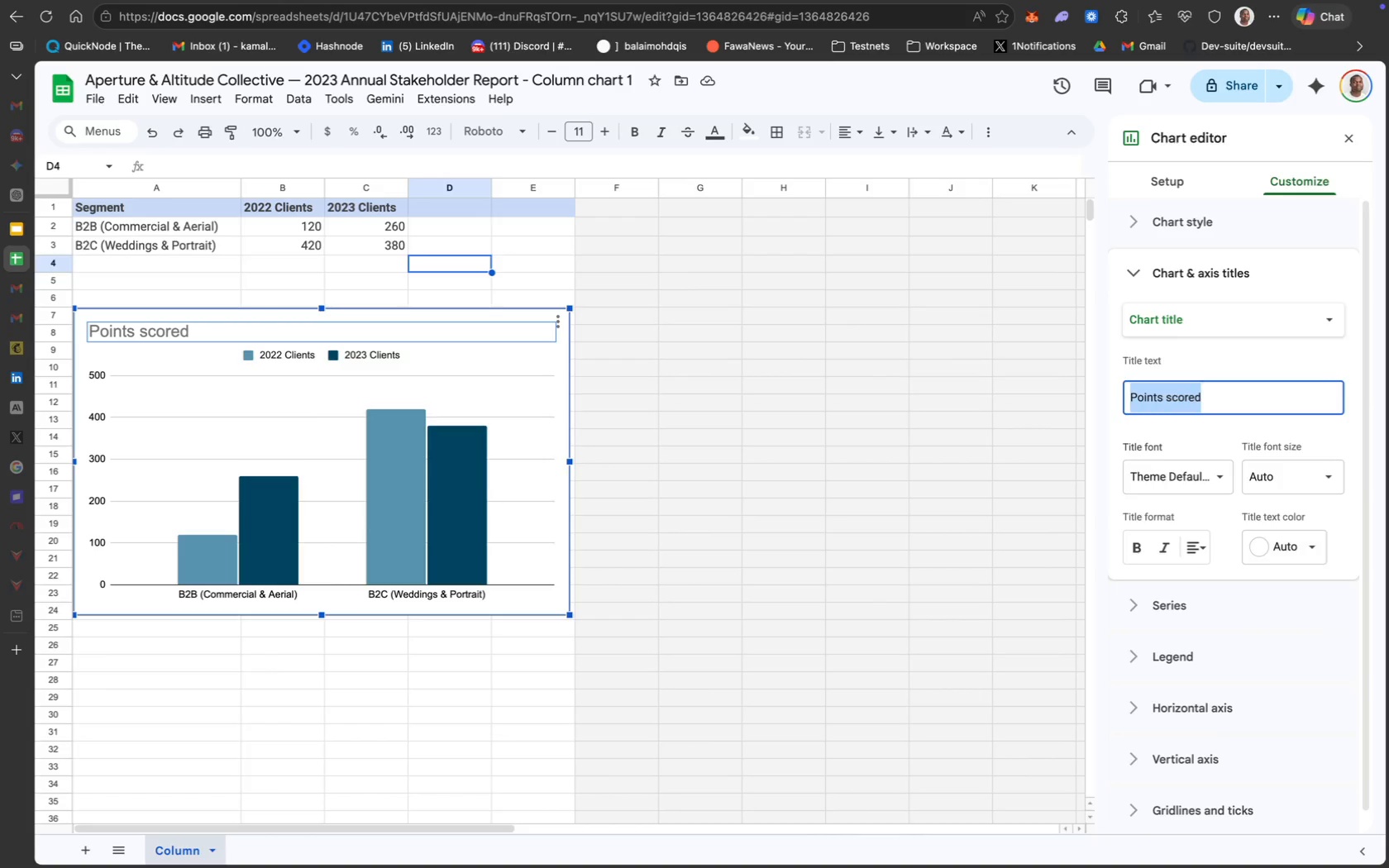 
key(Backspace)
 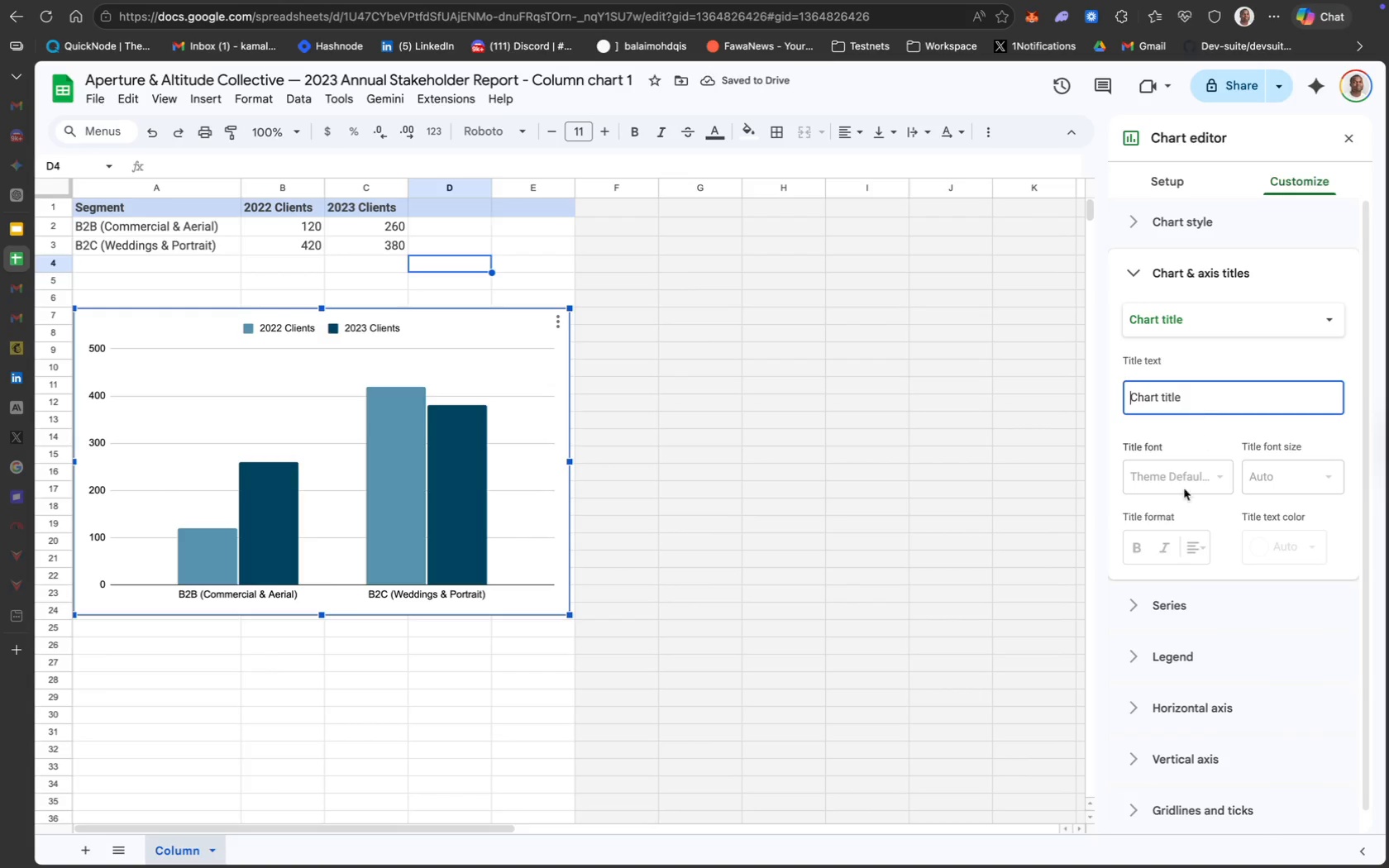 
left_click([1164, 613])
 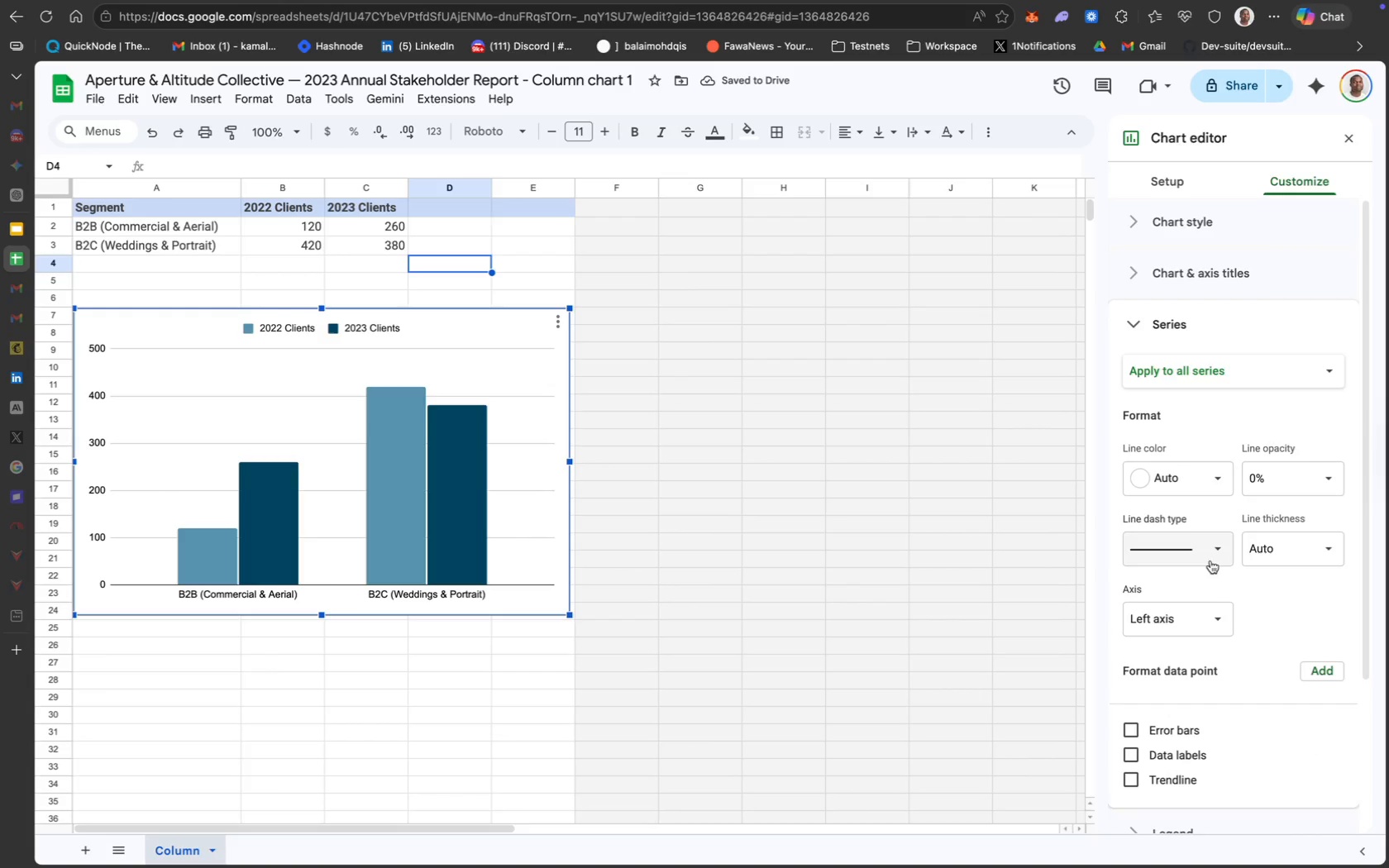 
scroll: coordinate [1196, 446], scroll_direction: up, amount: 19.0
 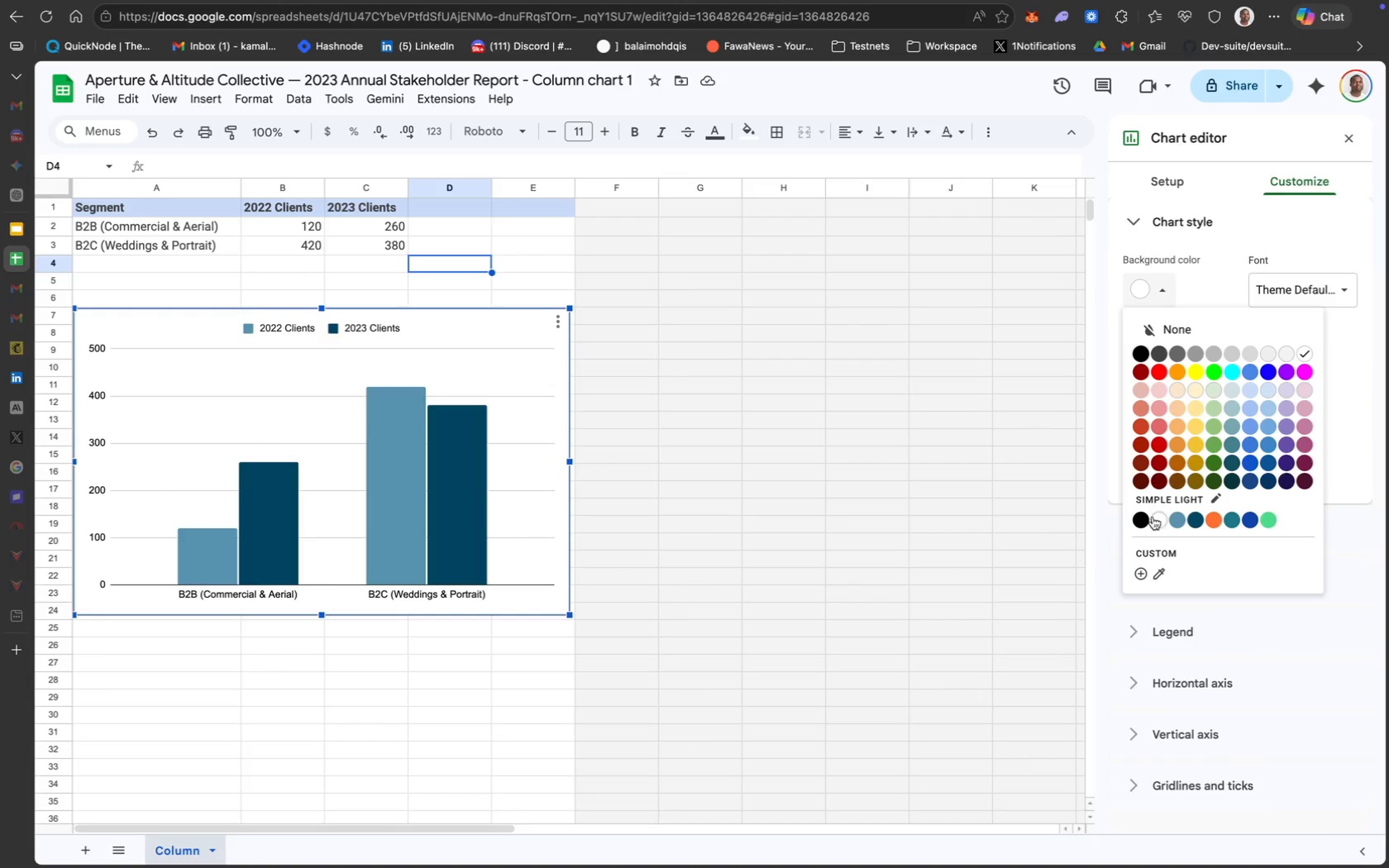 
left_click([1143, 572])
 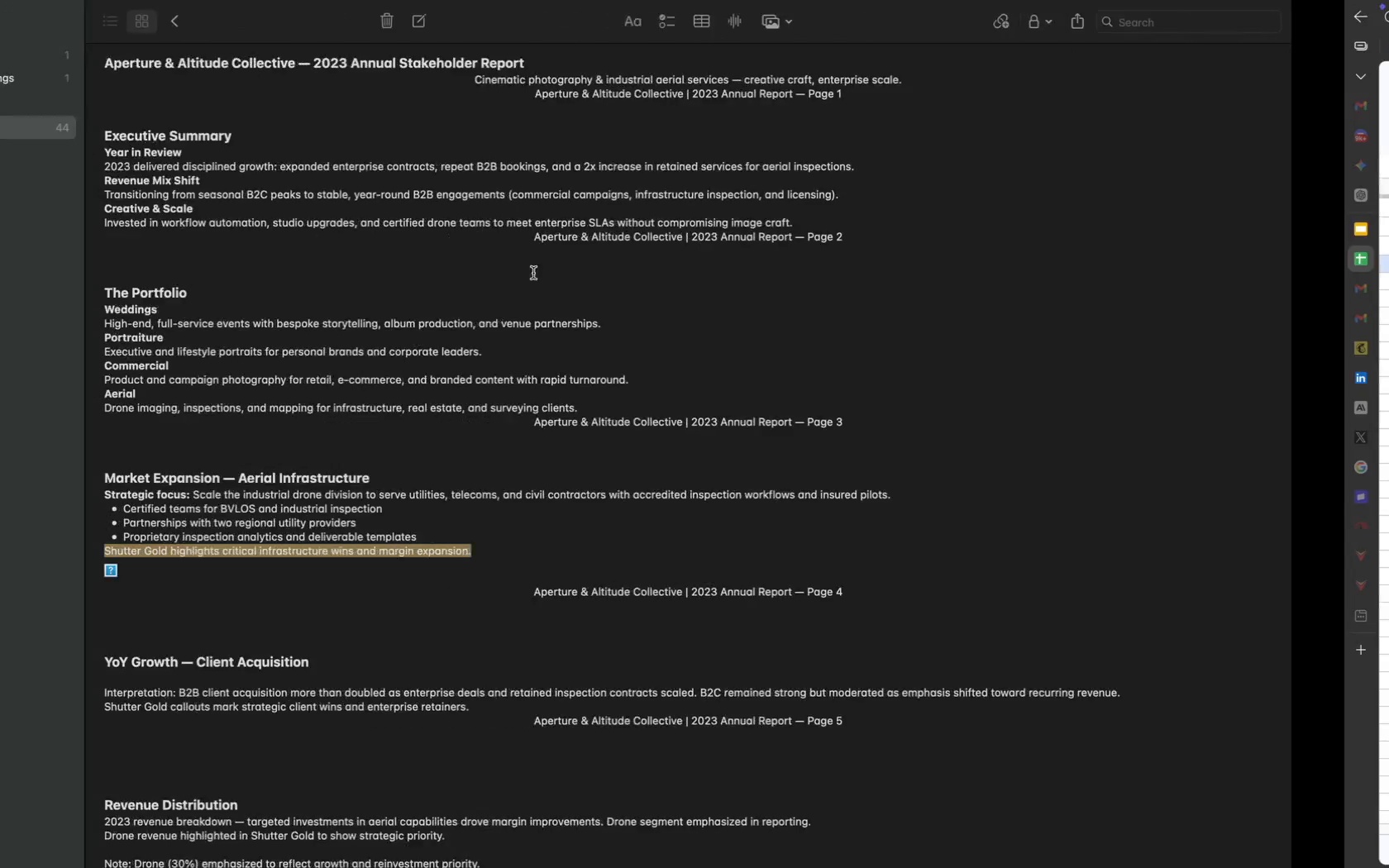 
scroll: coordinate [521, 258], scroll_direction: up, amount: 194.0
 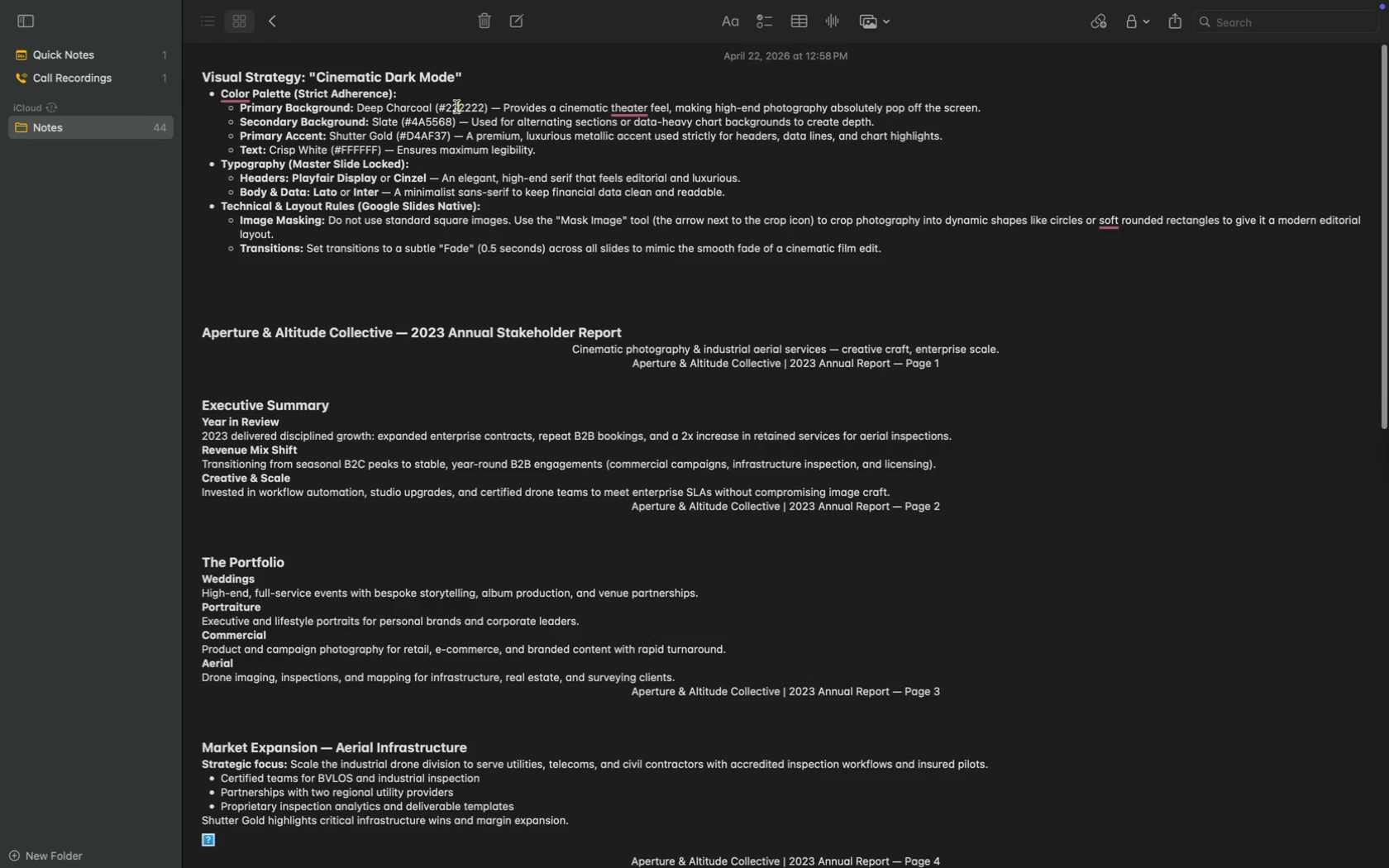 
key(Meta+C)
 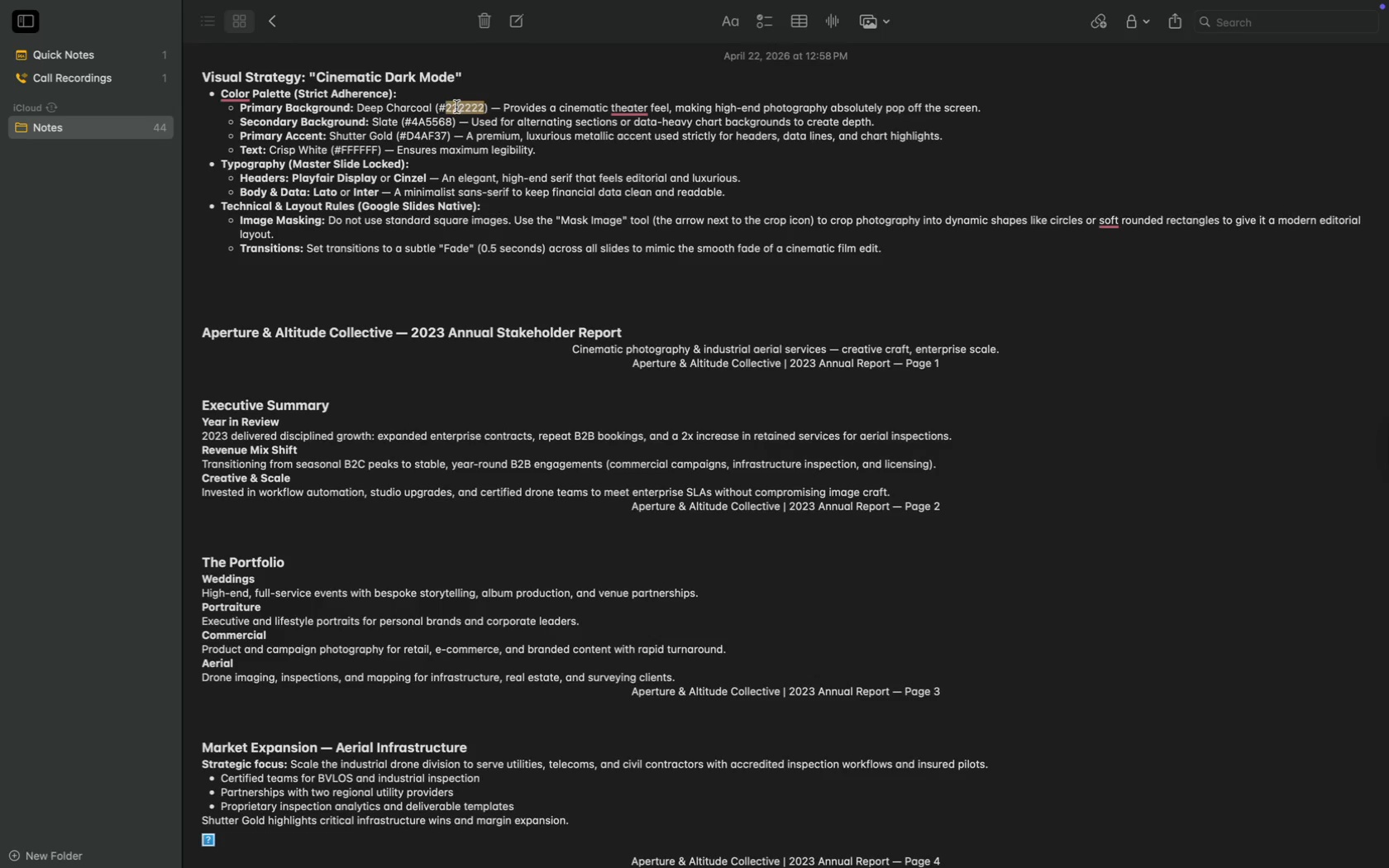 
key(Meta+C)
 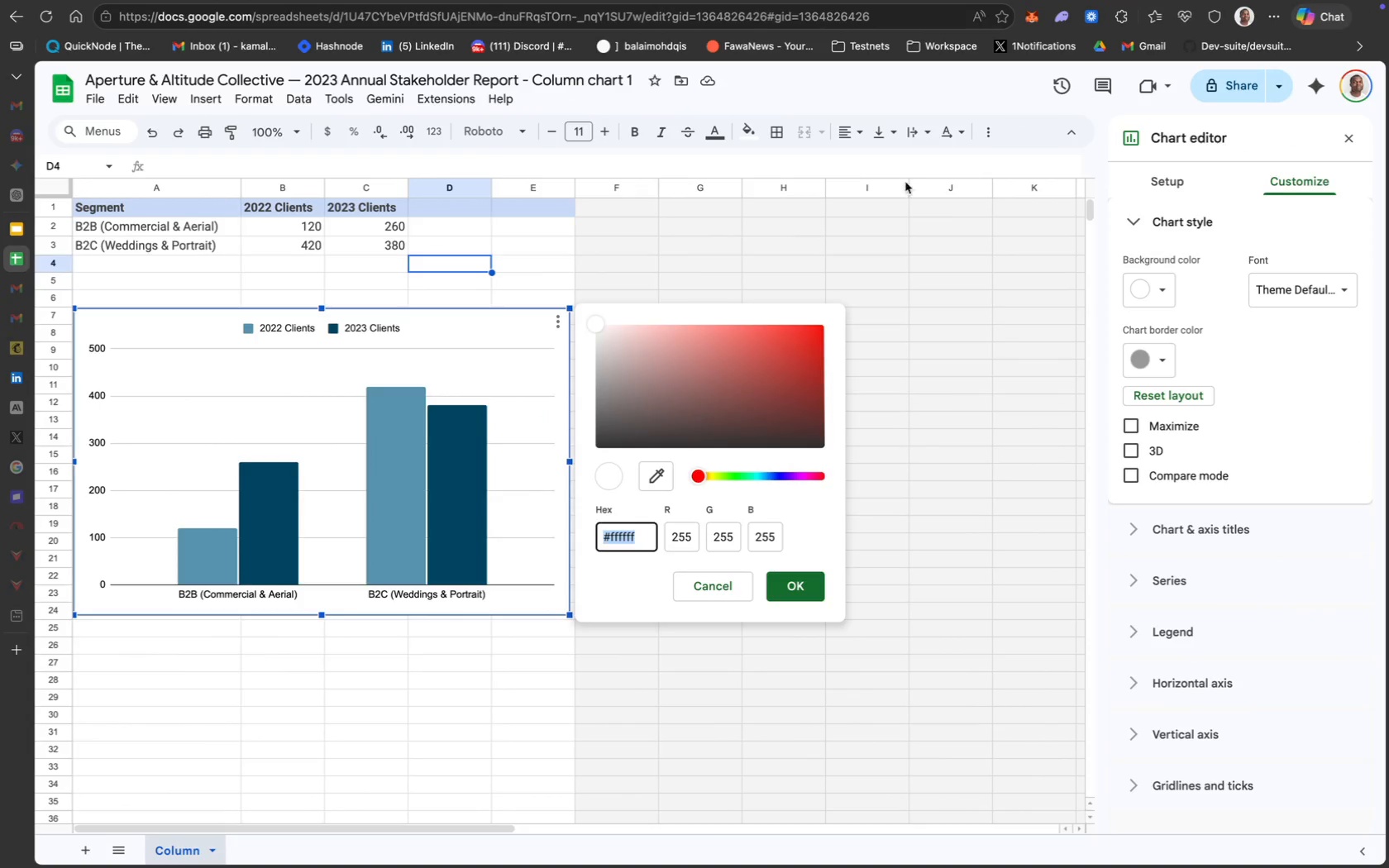 
key(Meta+V)
 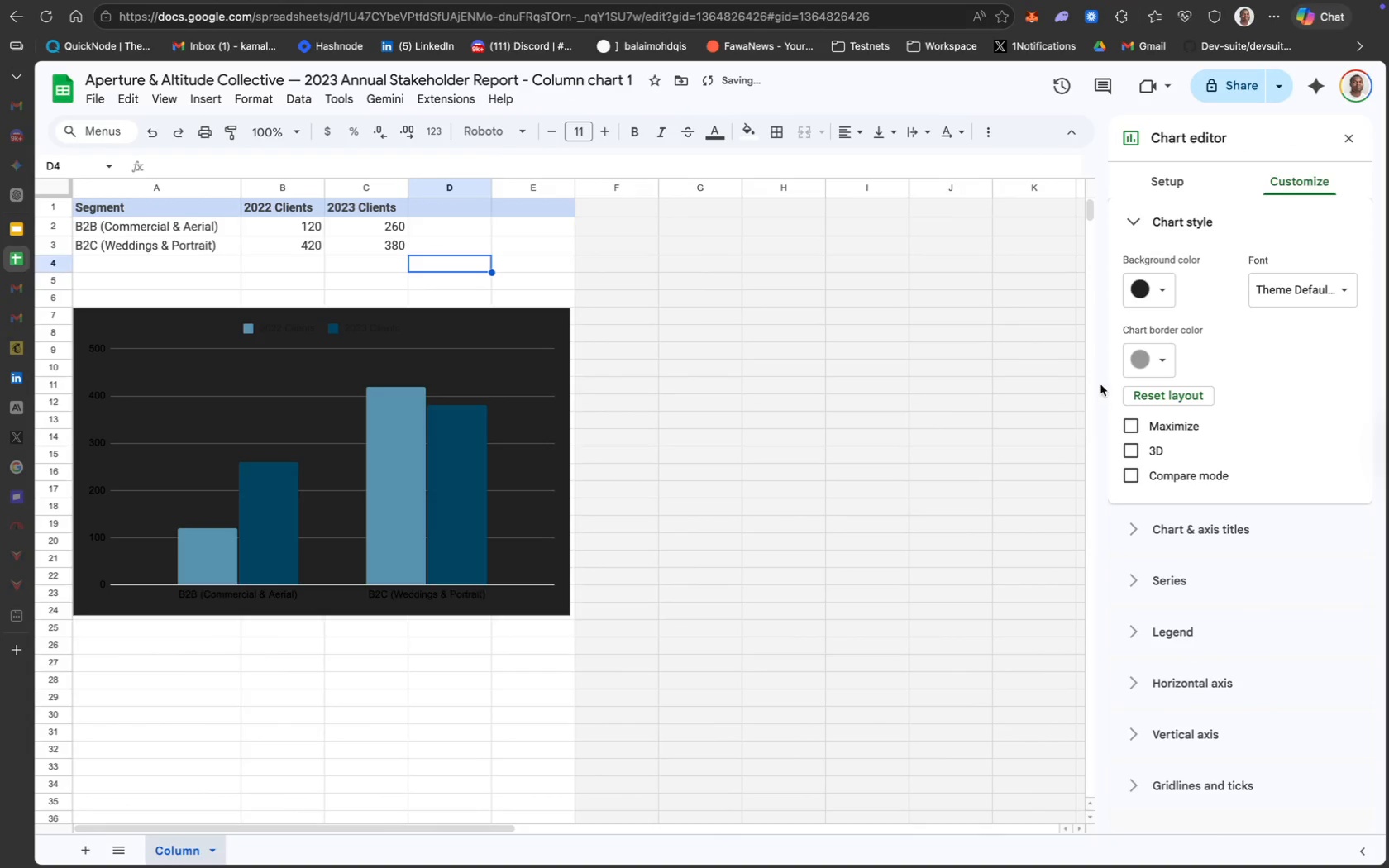 
scroll: coordinate [1191, 644], scroll_direction: down, amount: 16.0
 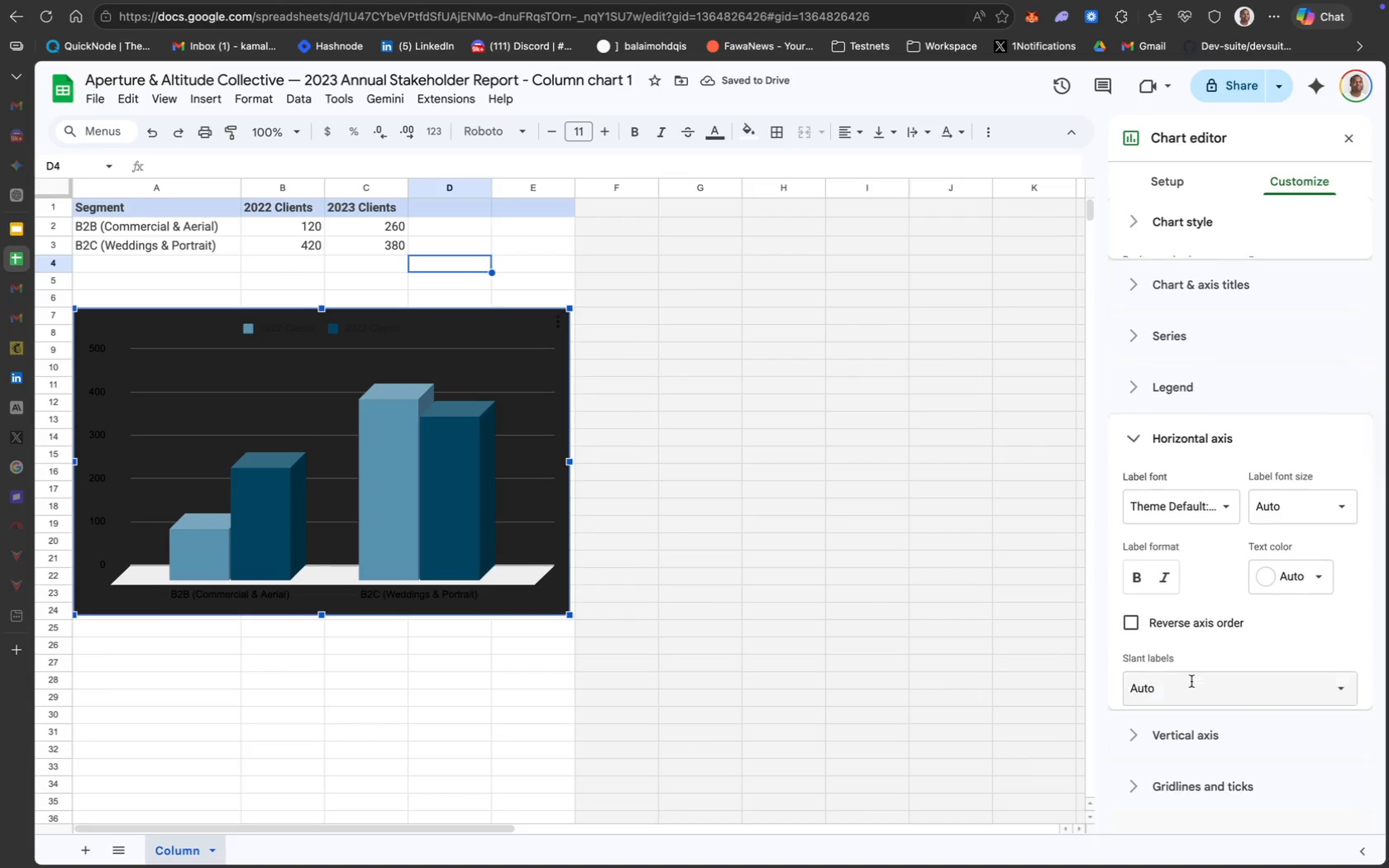 
scroll: coordinate [1159, 530], scroll_direction: up, amount: 23.0
 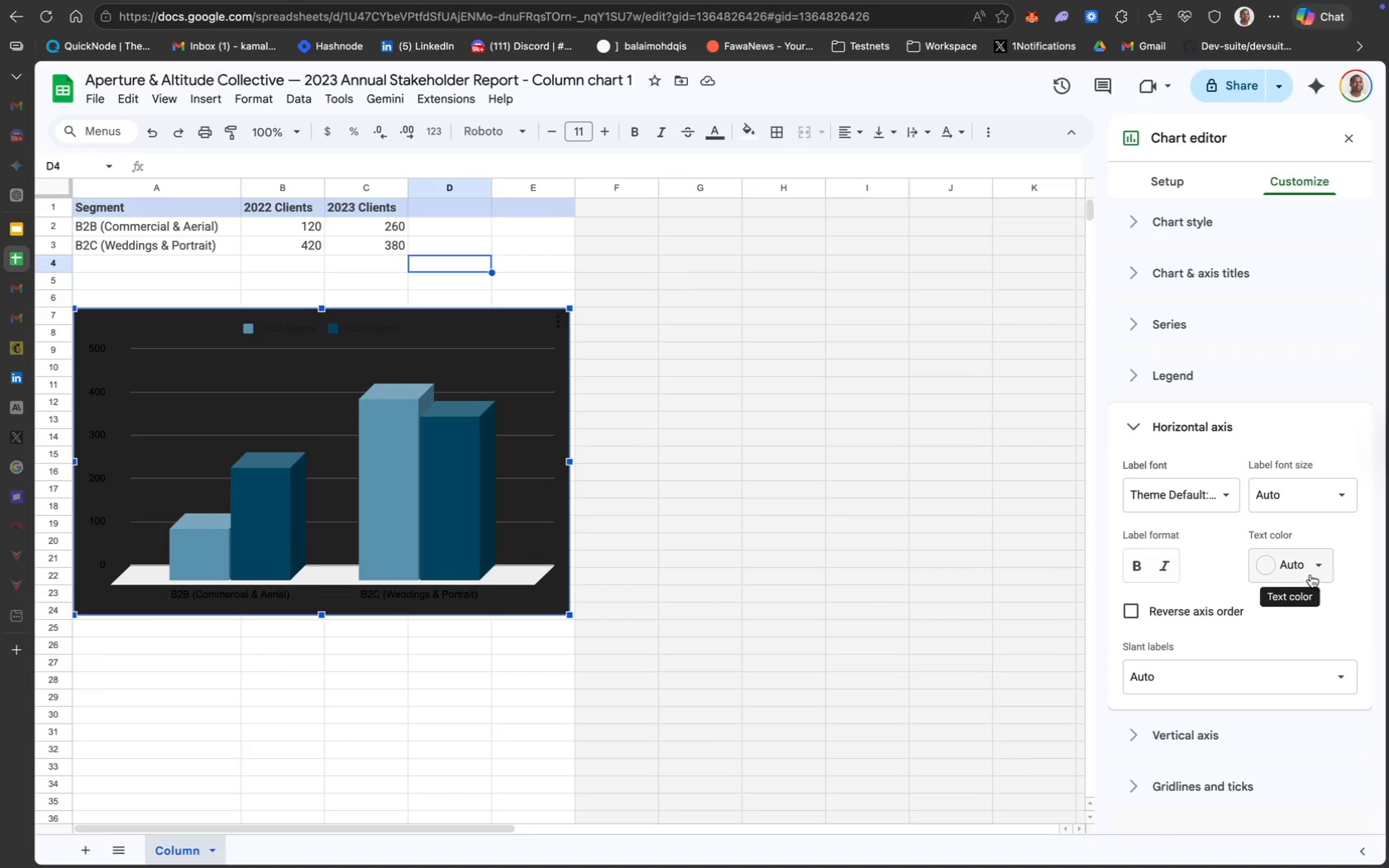 
left_click([1308, 572])
 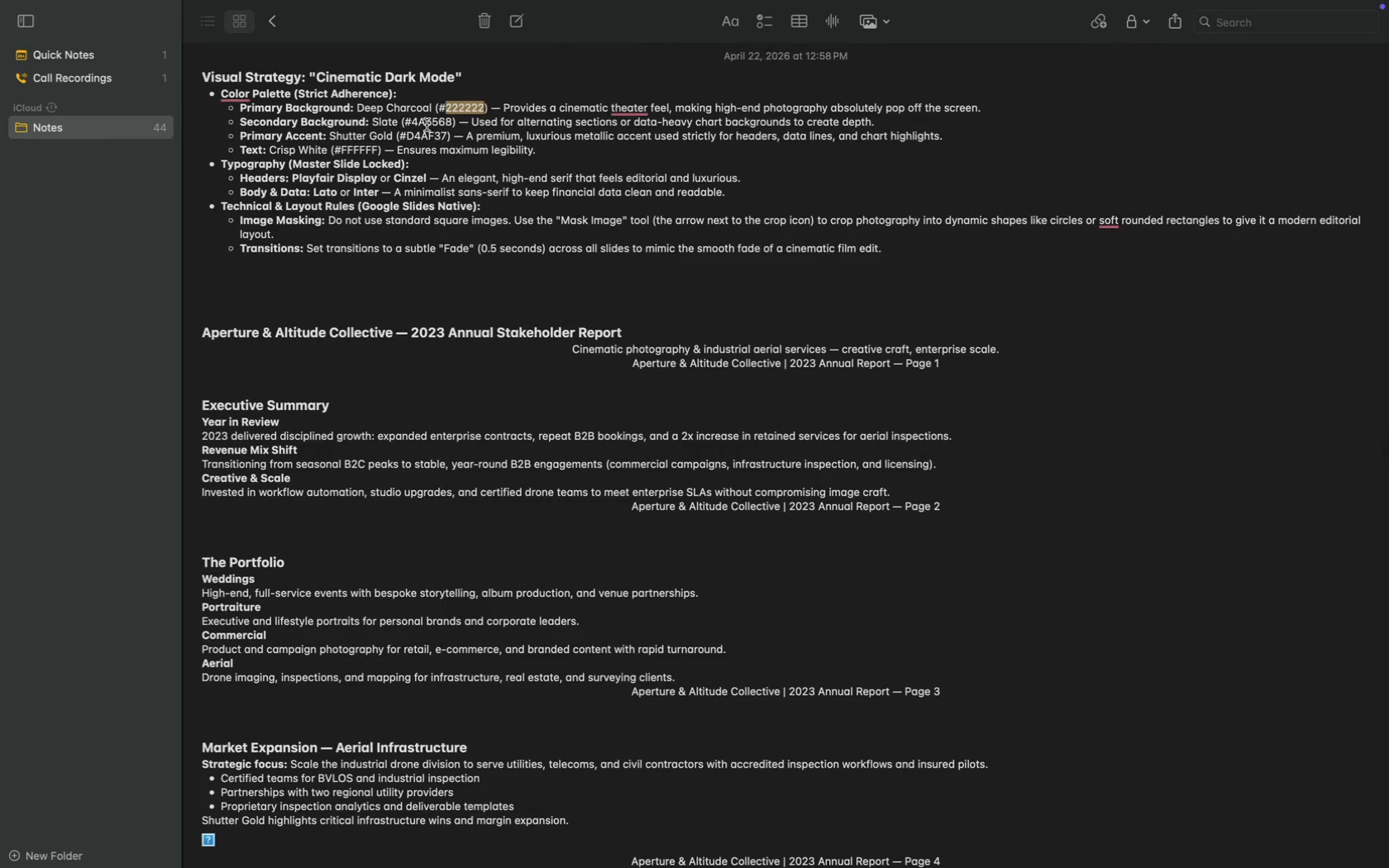 
left_click([438, 120])
 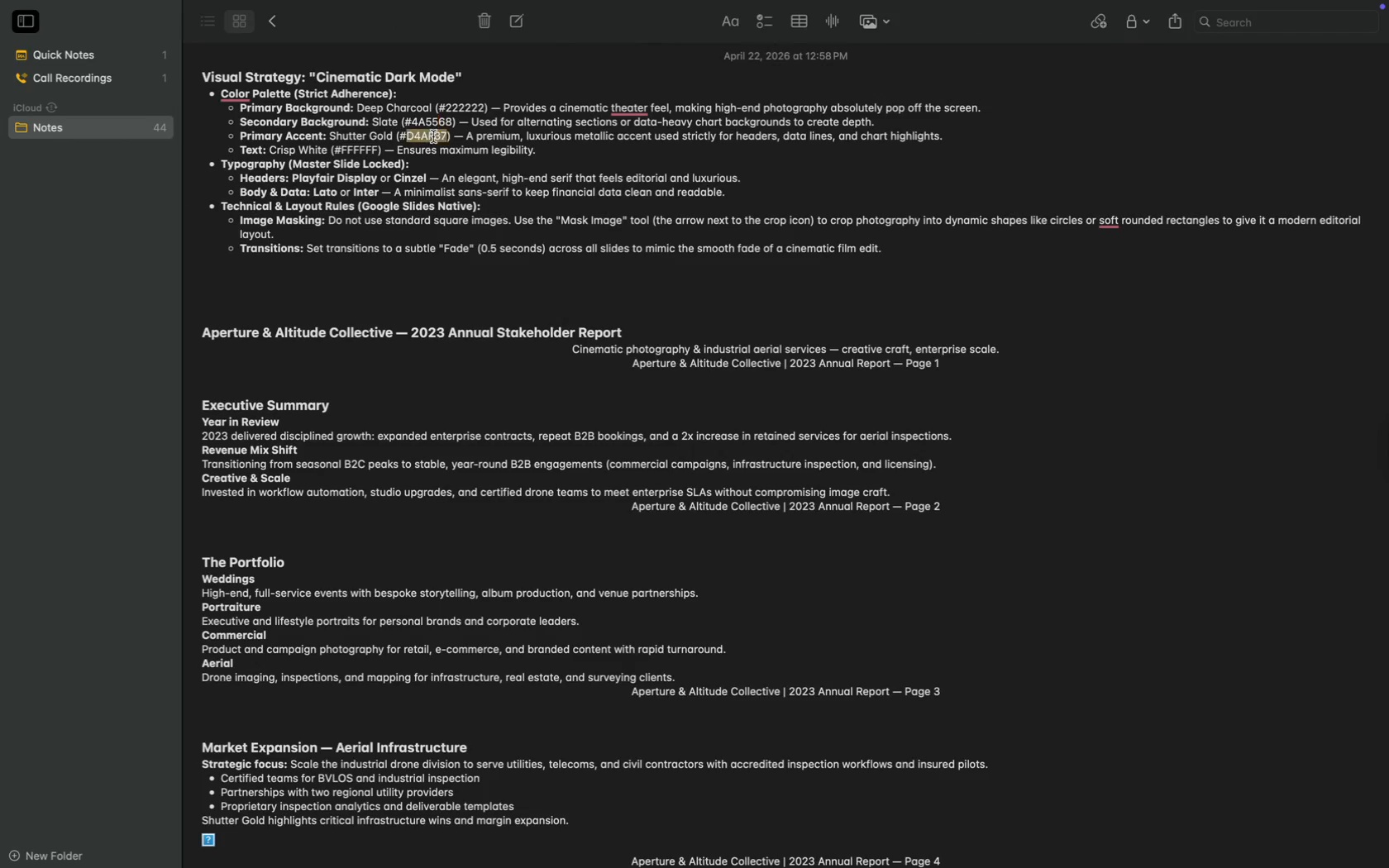 
double_click([433, 136])
 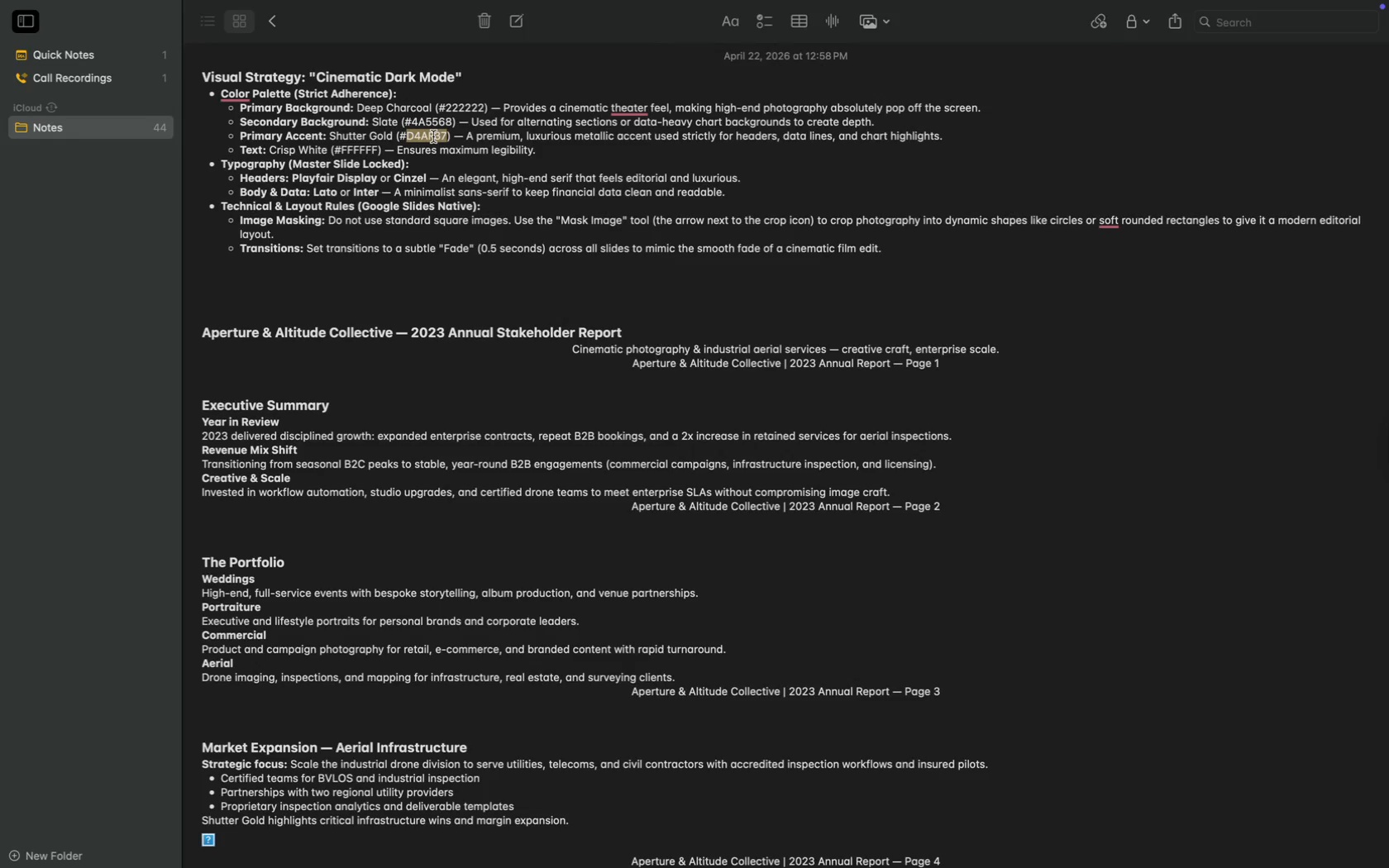 
key(Meta+C)
 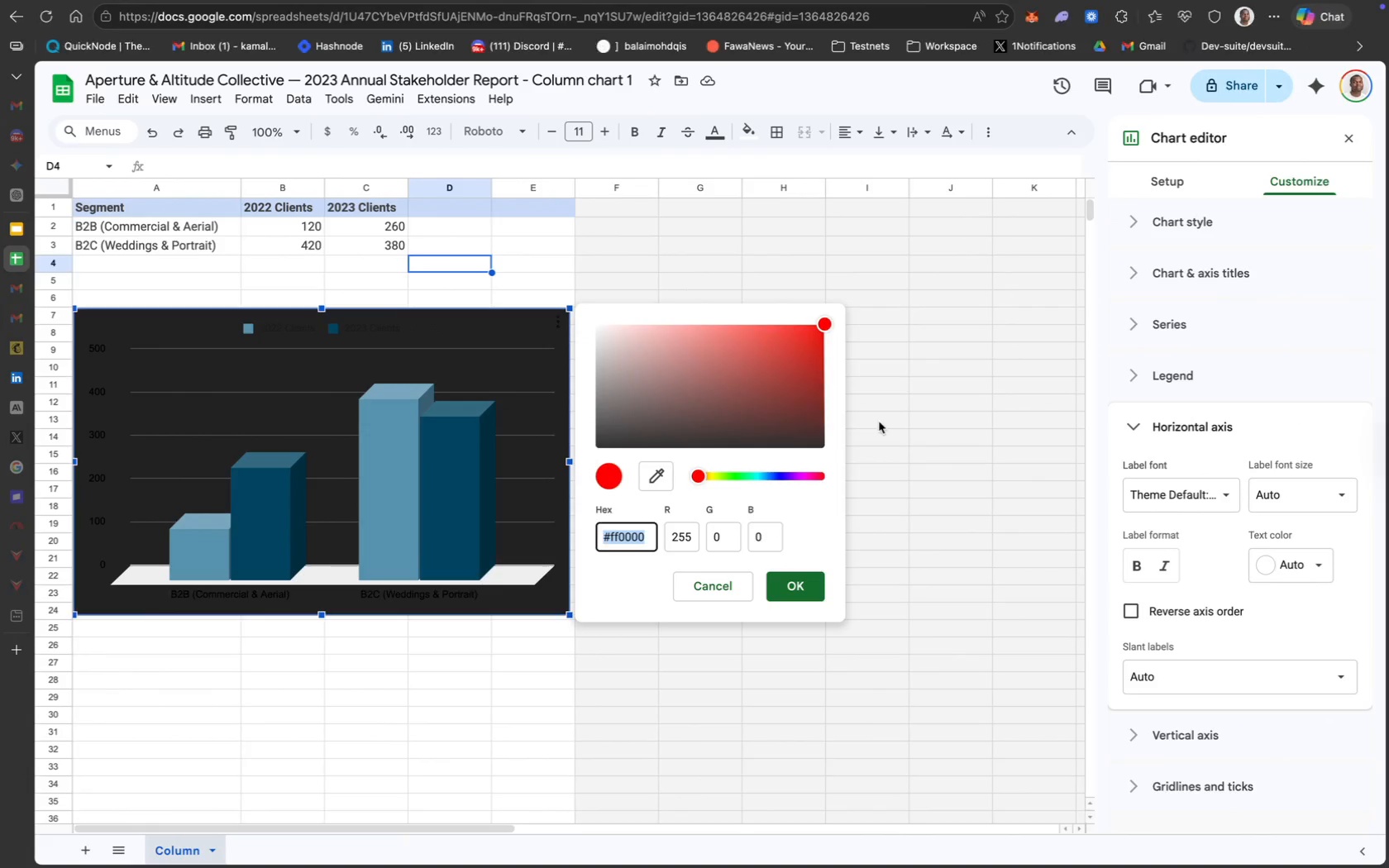 
key(Meta+V)
 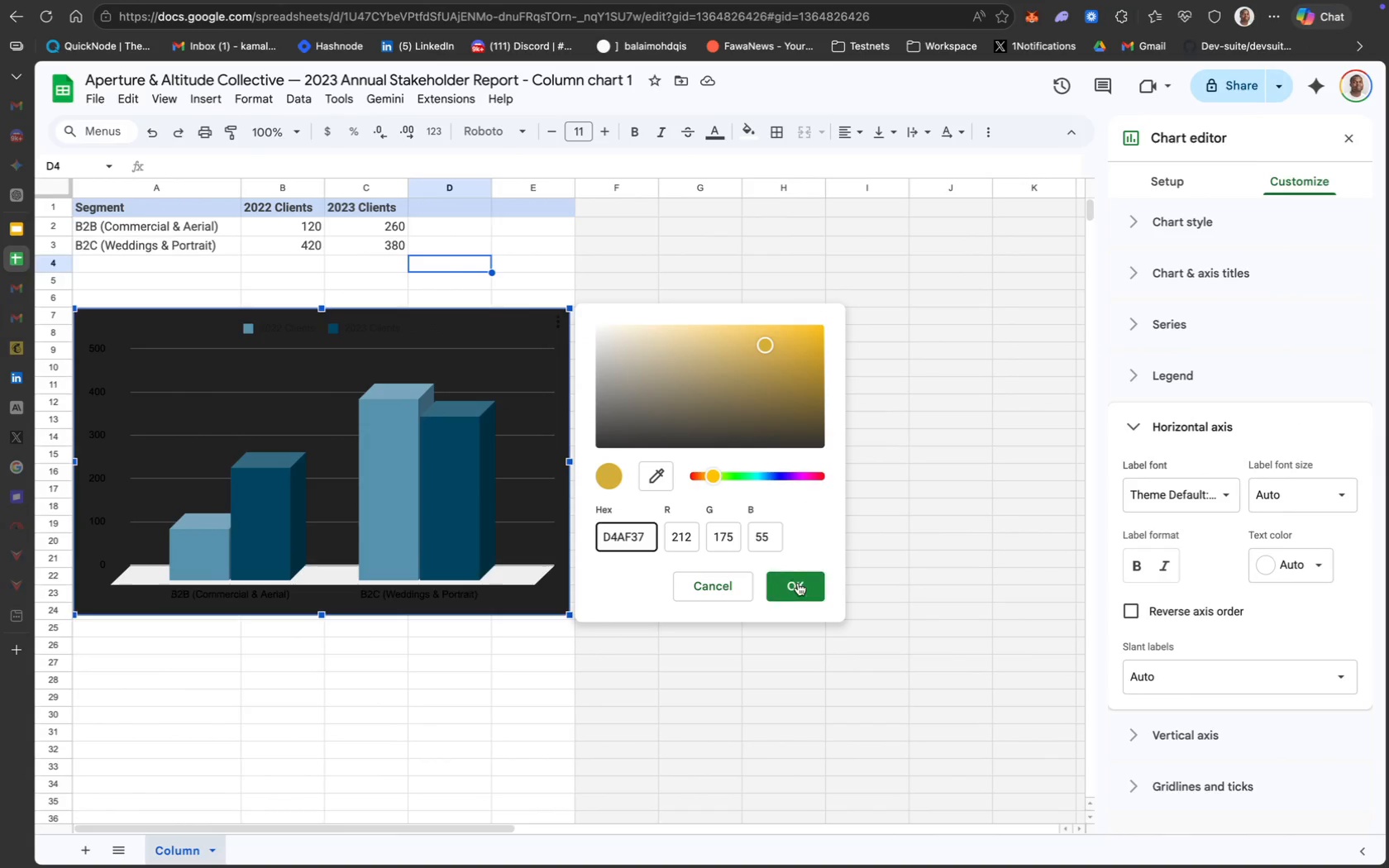 
left_click([801, 586])
 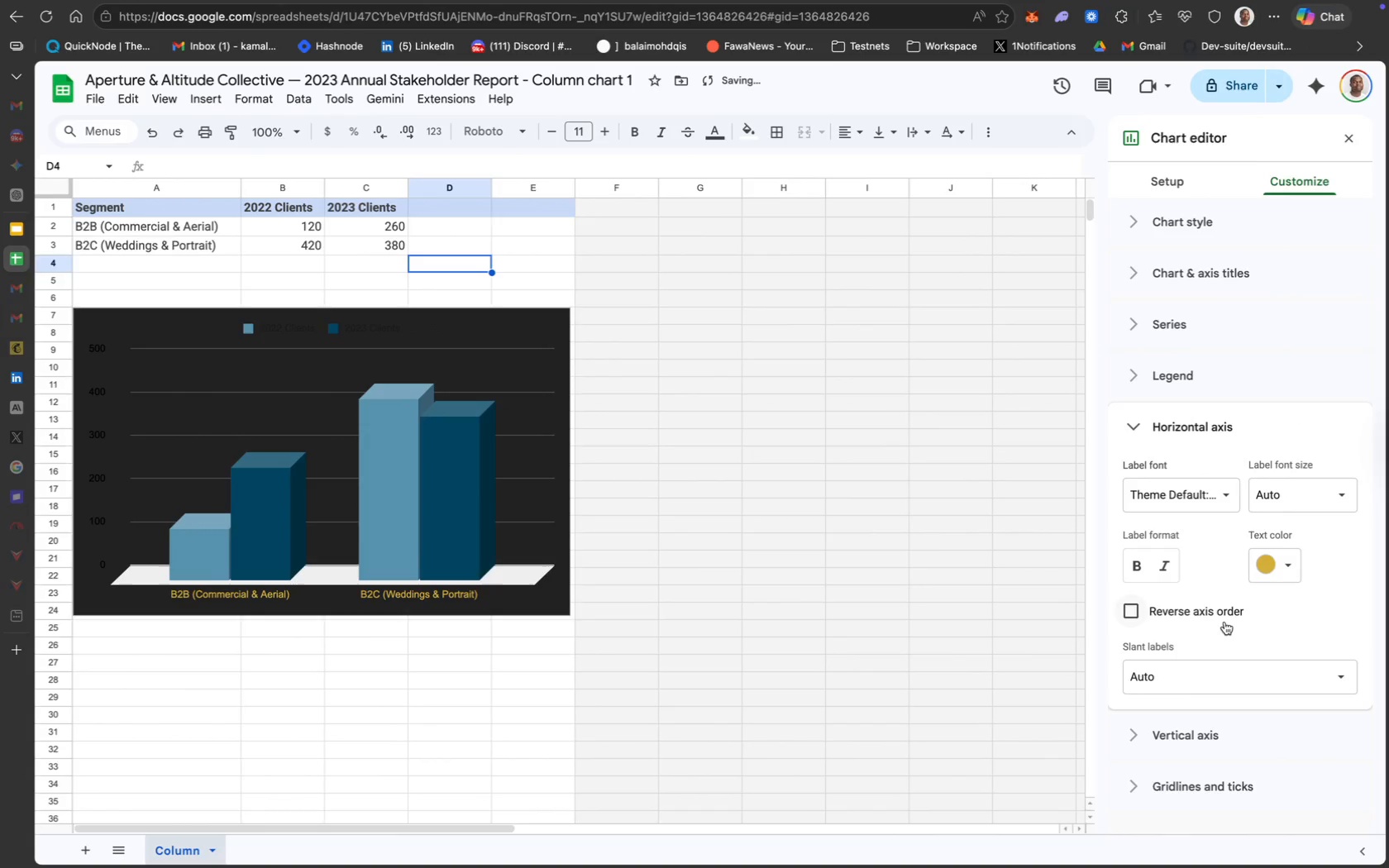 
scroll: coordinate [1220, 619], scroll_direction: down, amount: 3.0
 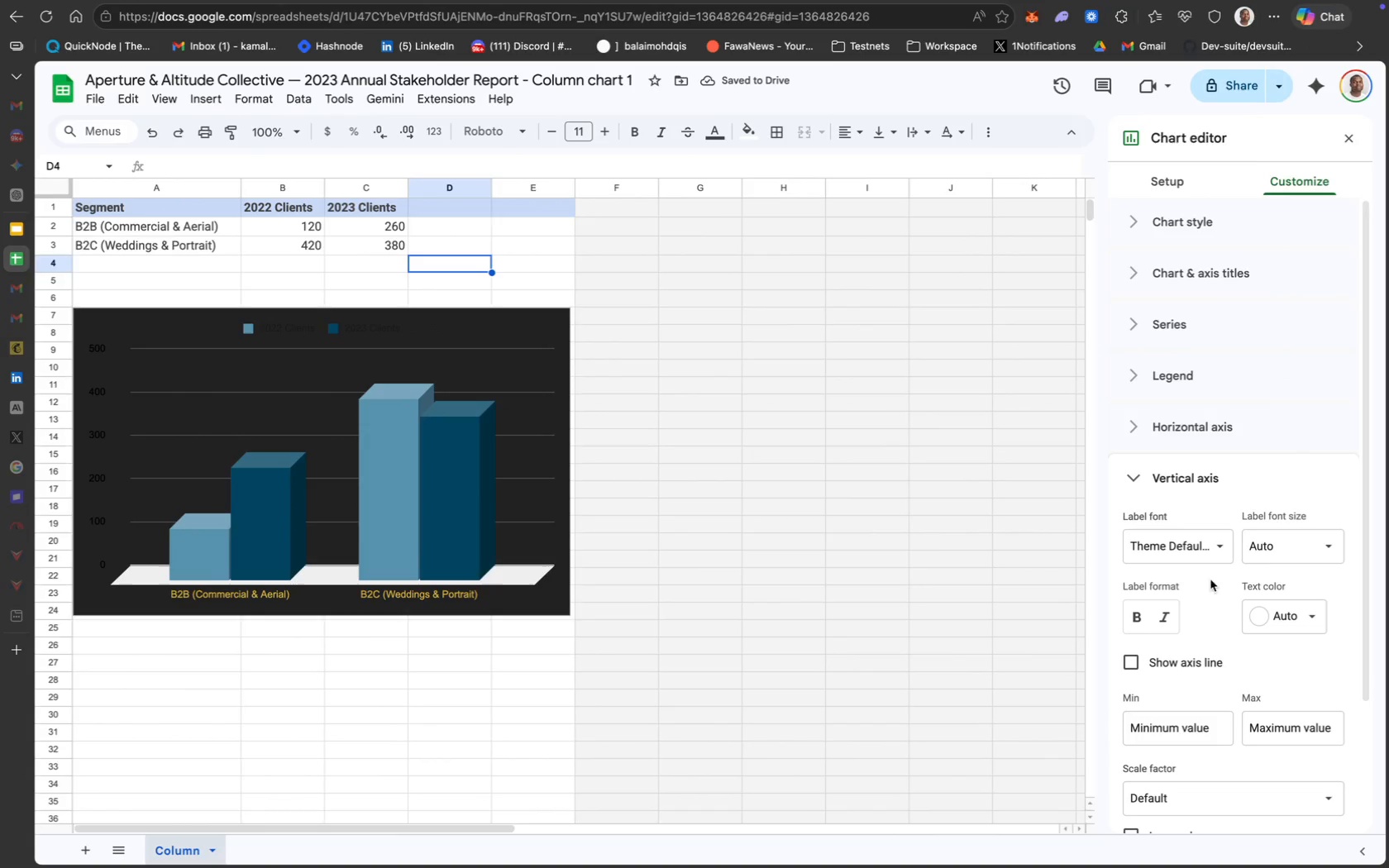 
left_click([1294, 620])
 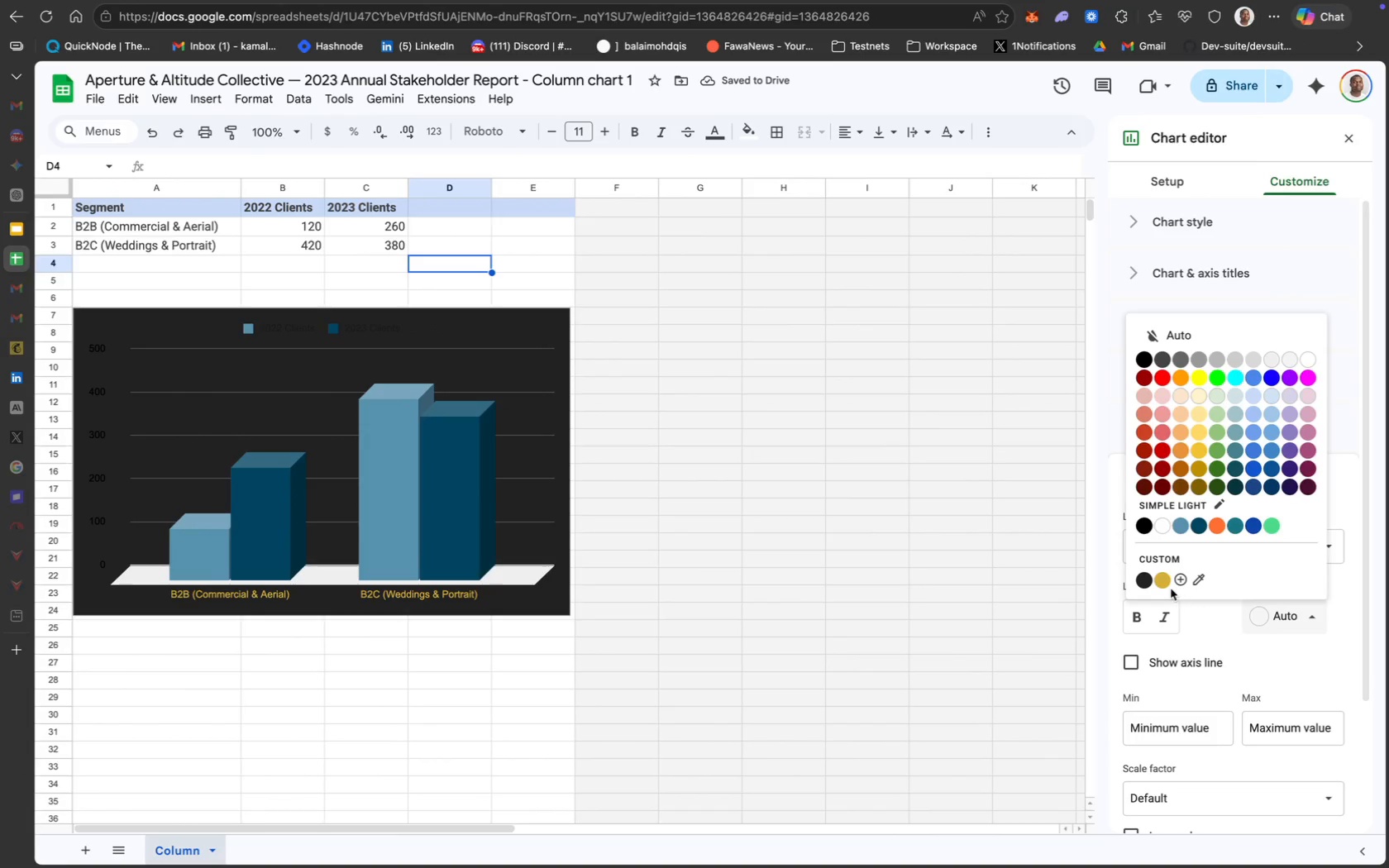 
left_click([1166, 584])
 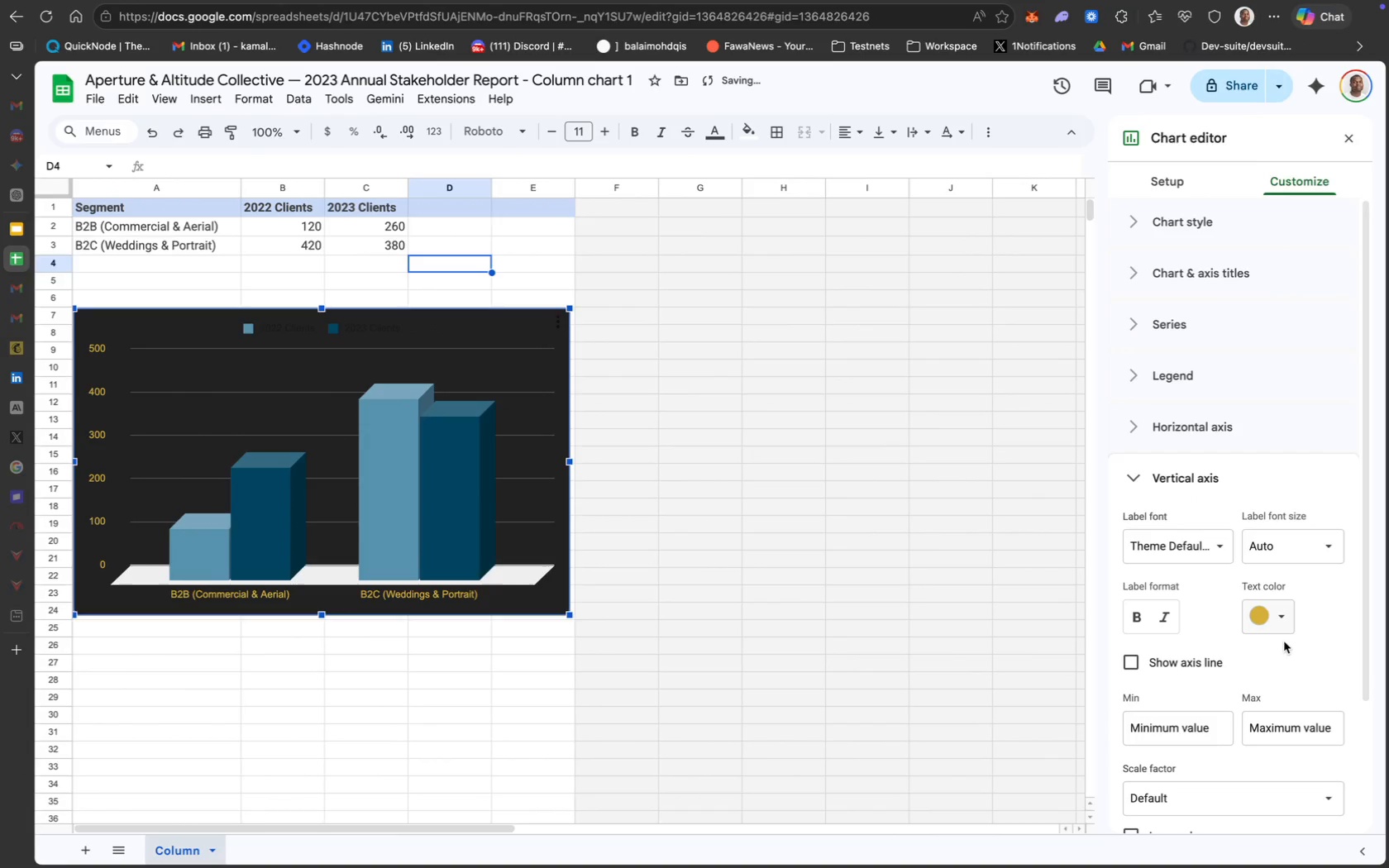 
scroll: coordinate [1284, 641], scroll_direction: down, amount: 31.0
 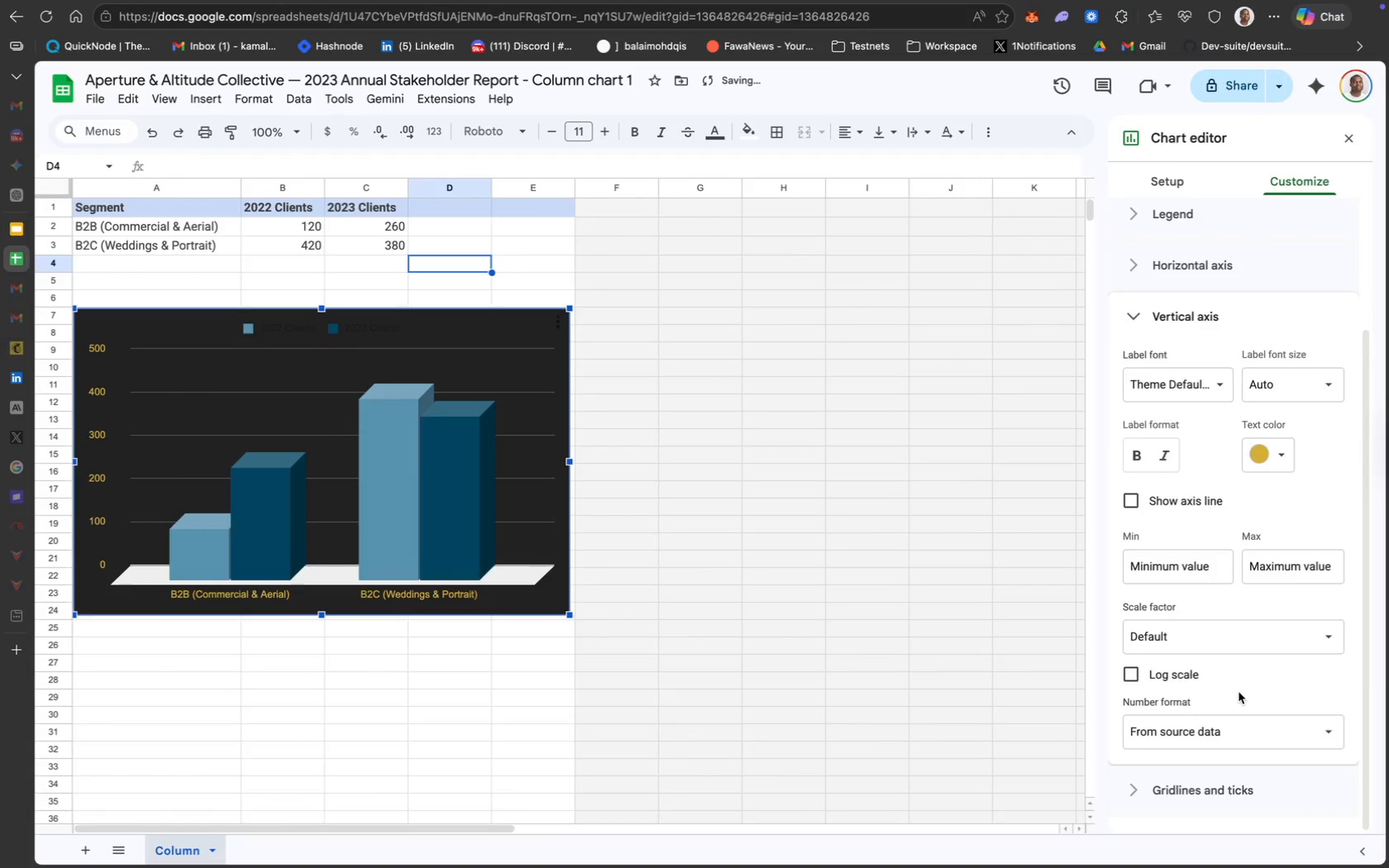 
scroll: coordinate [1239, 692], scroll_direction: up, amount: 21.0
 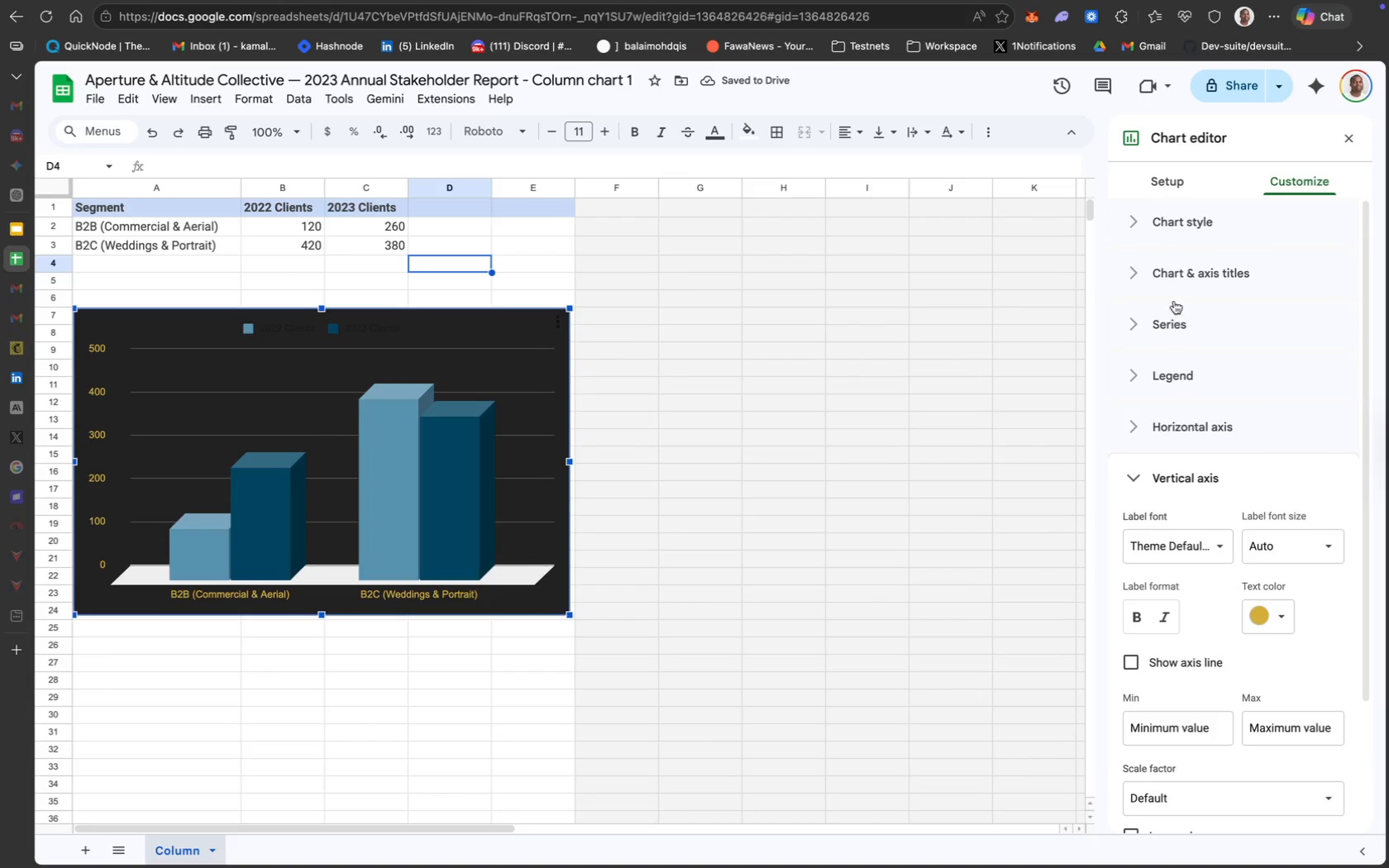 
left_click([1174, 315])
 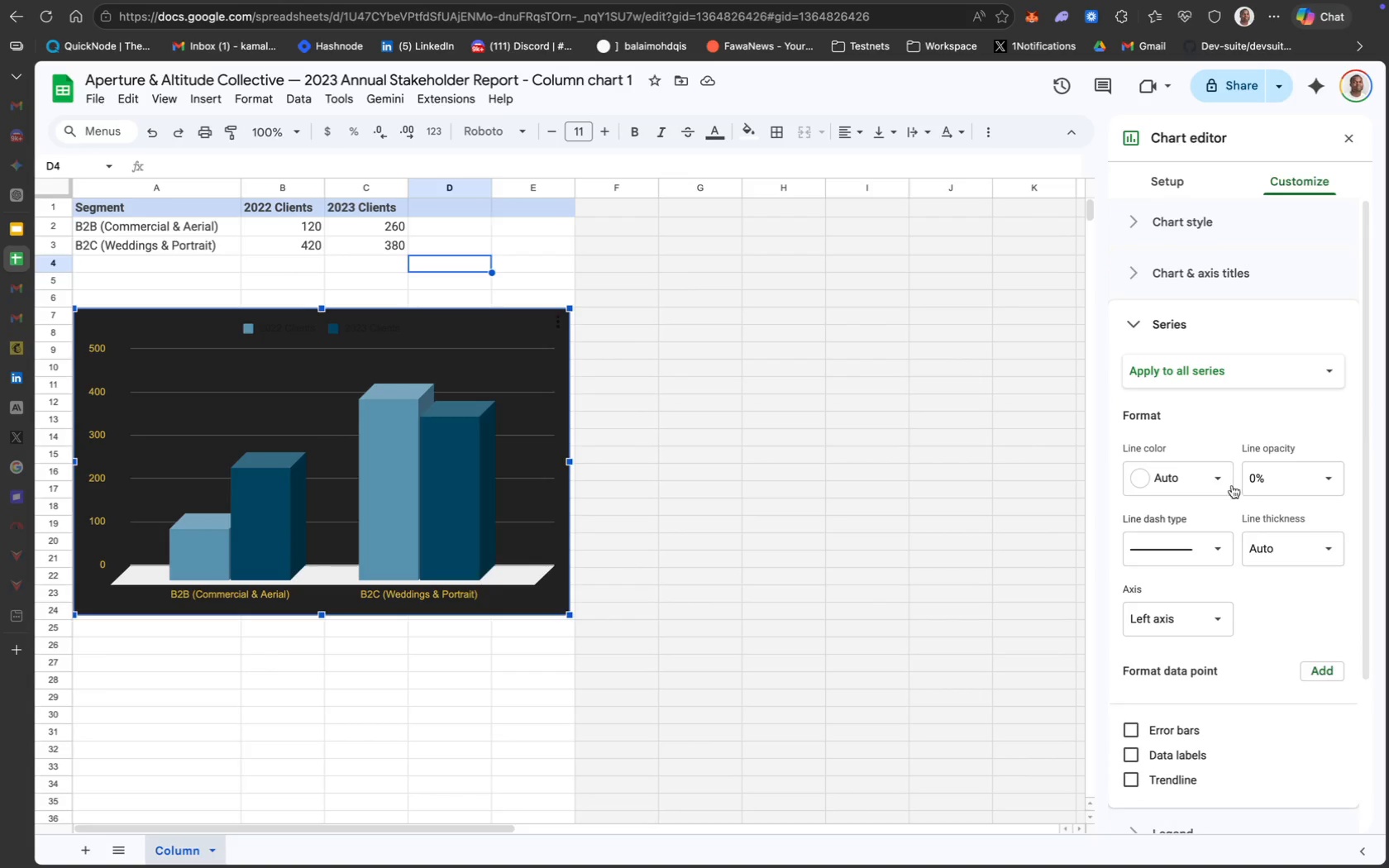 
left_click([1212, 484])
 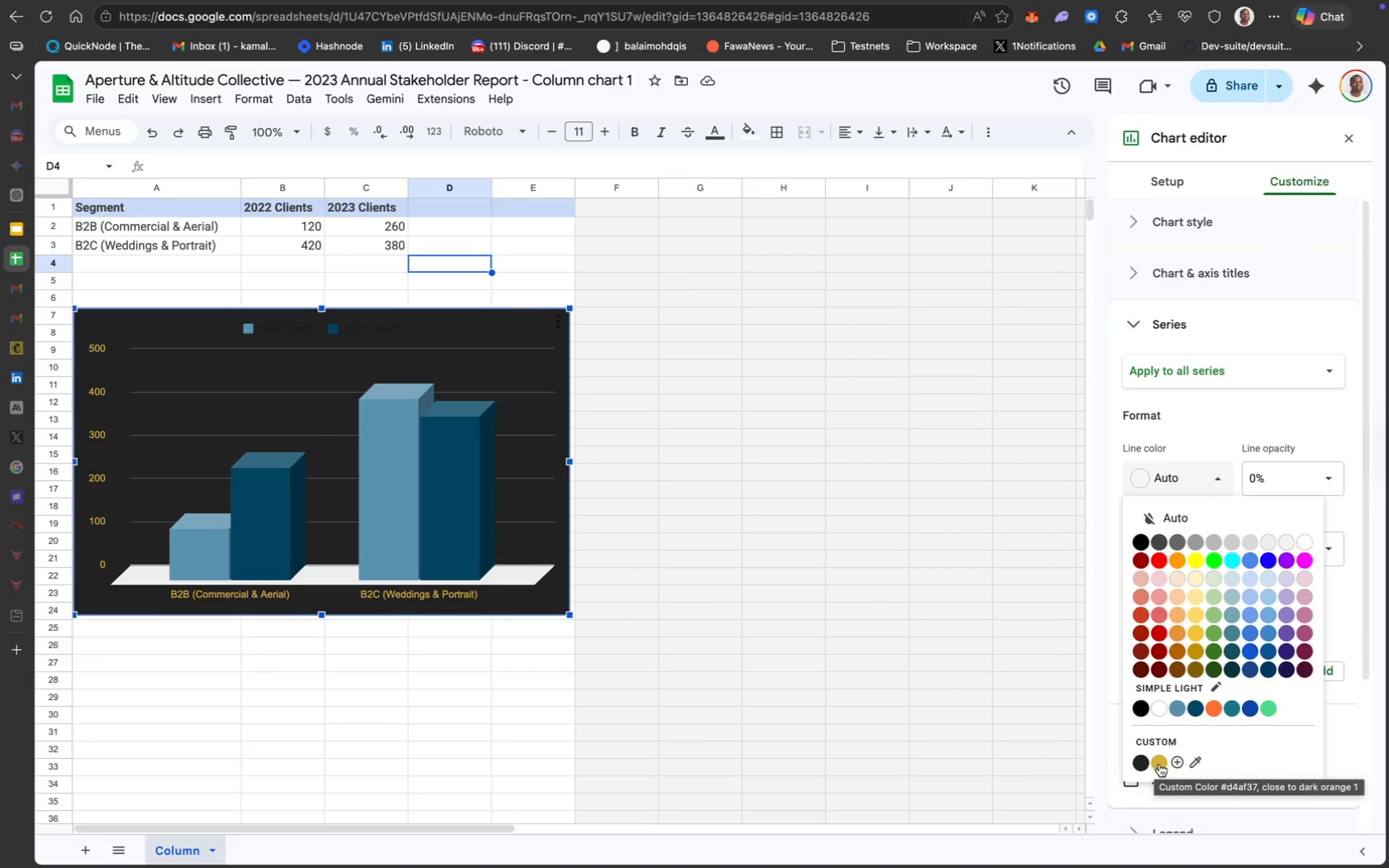 
wait(12.0)
 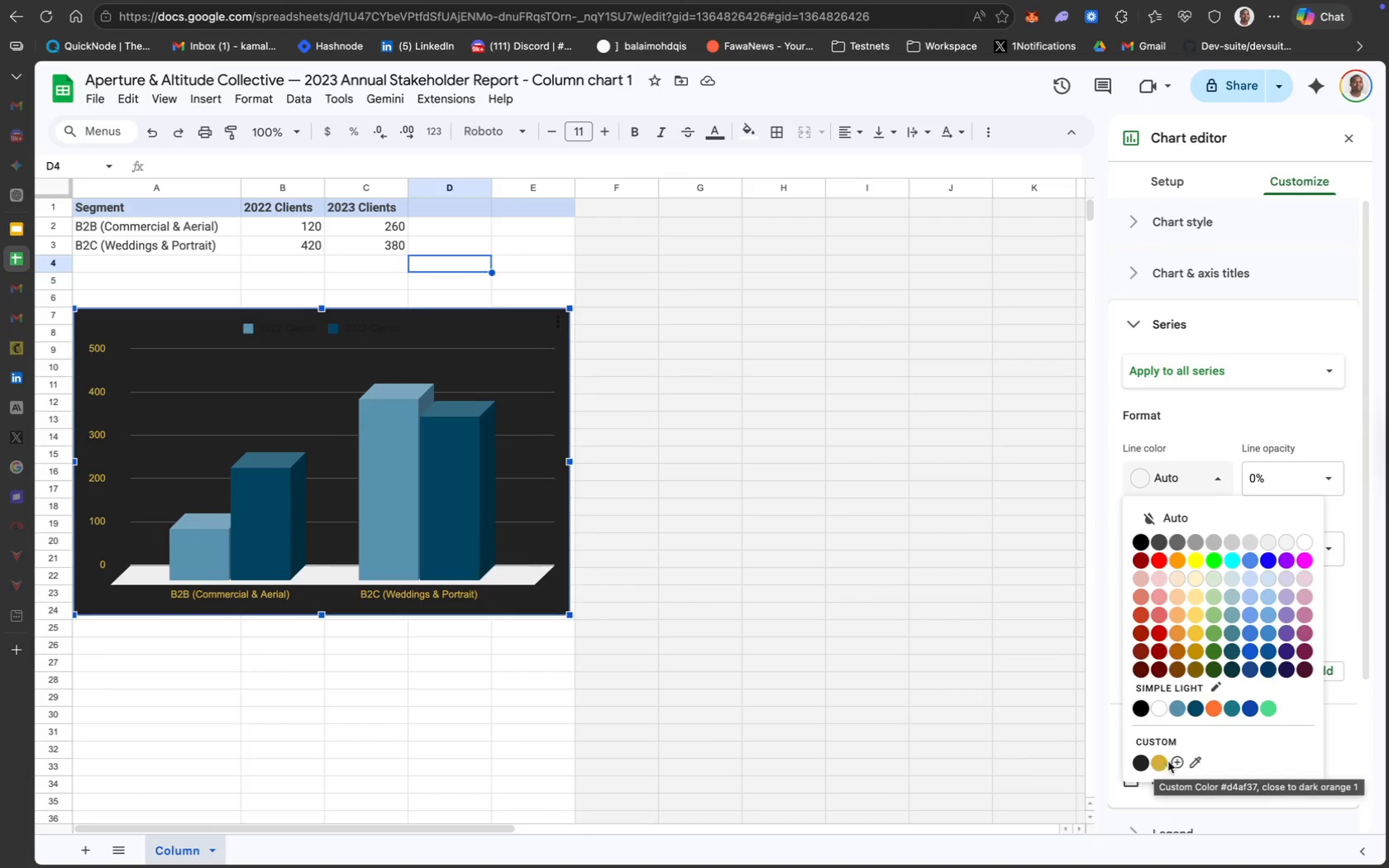 
key(Meta+Z)
 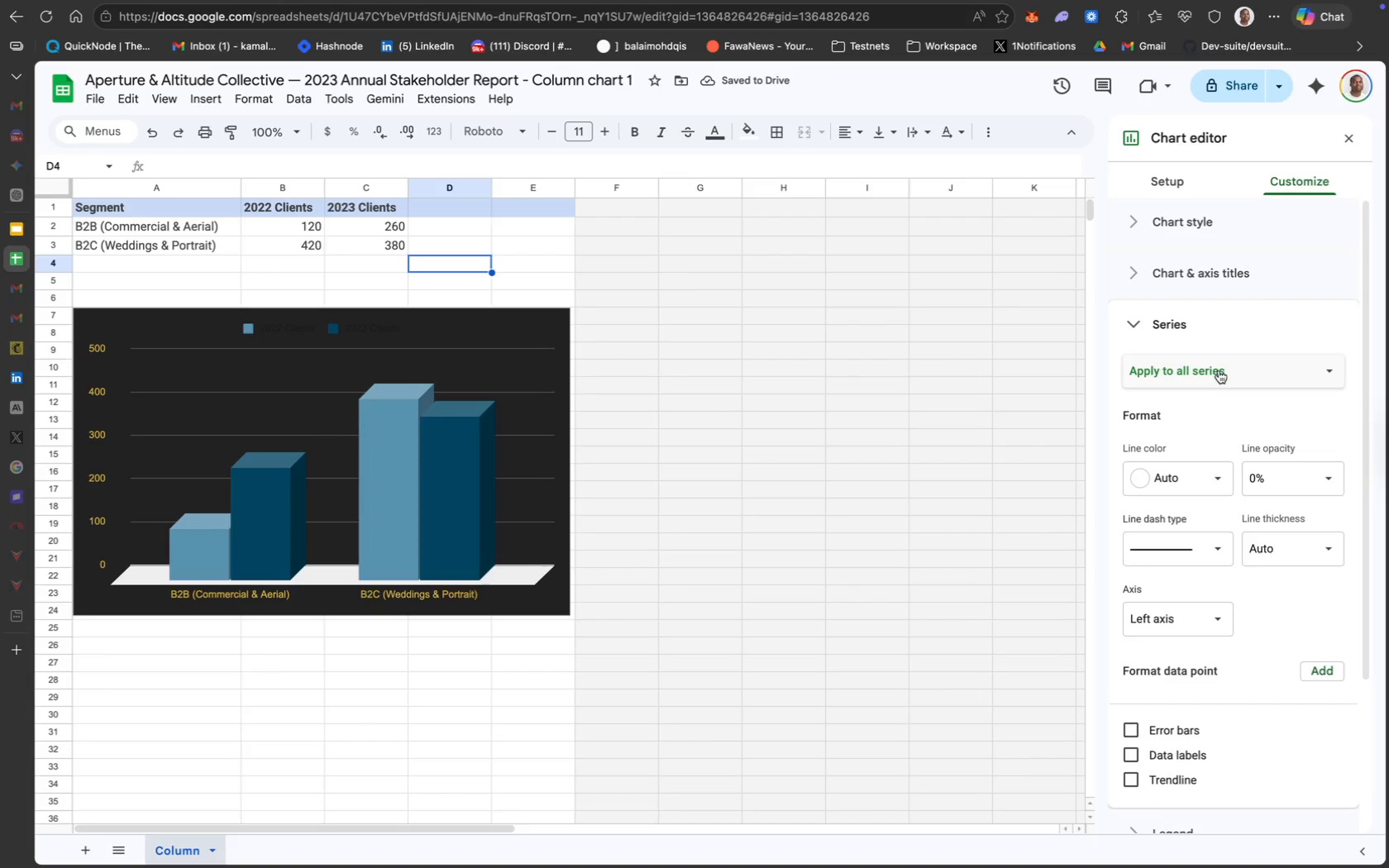 
left_click([1227, 375])
 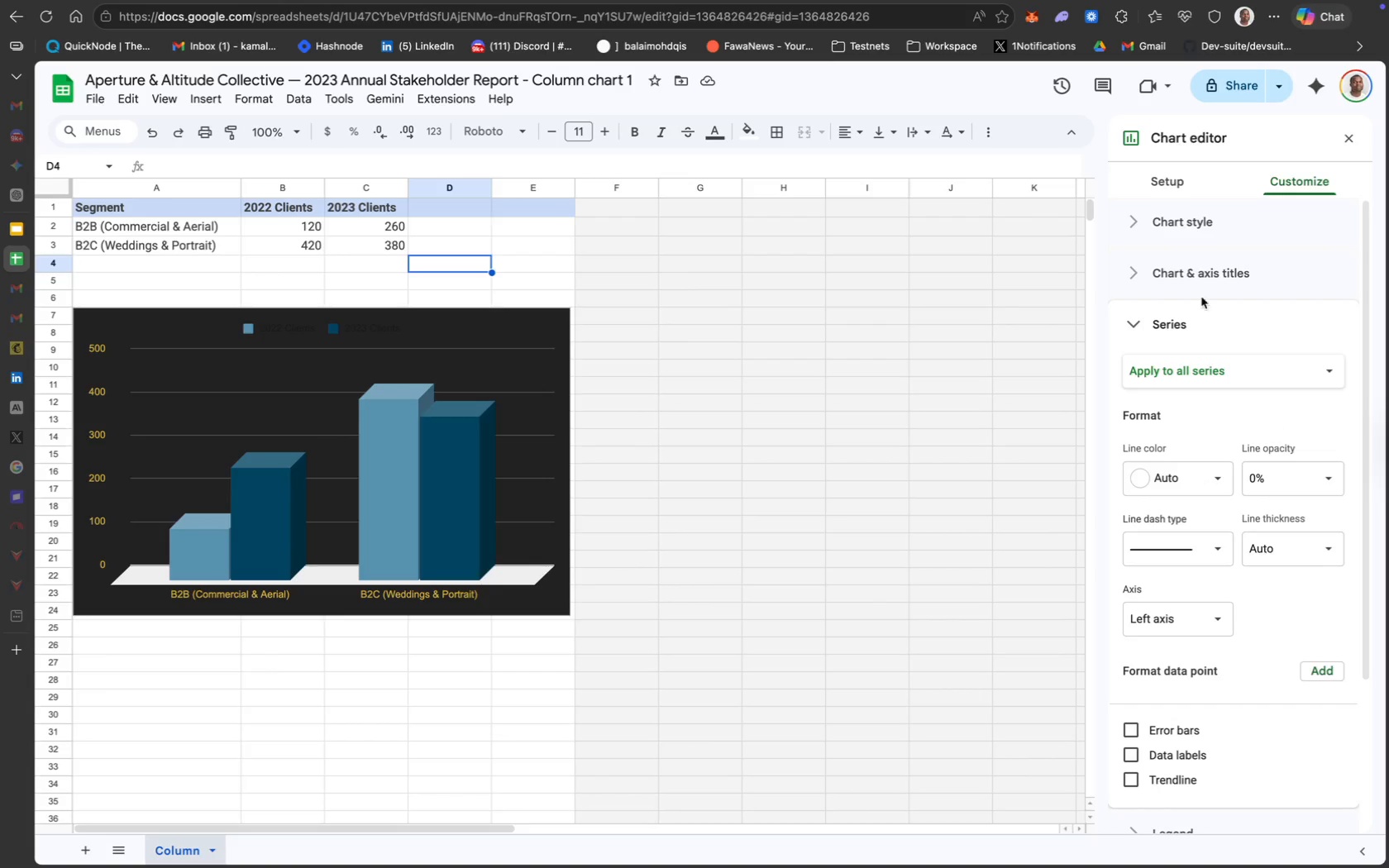 
wait(5.41)
 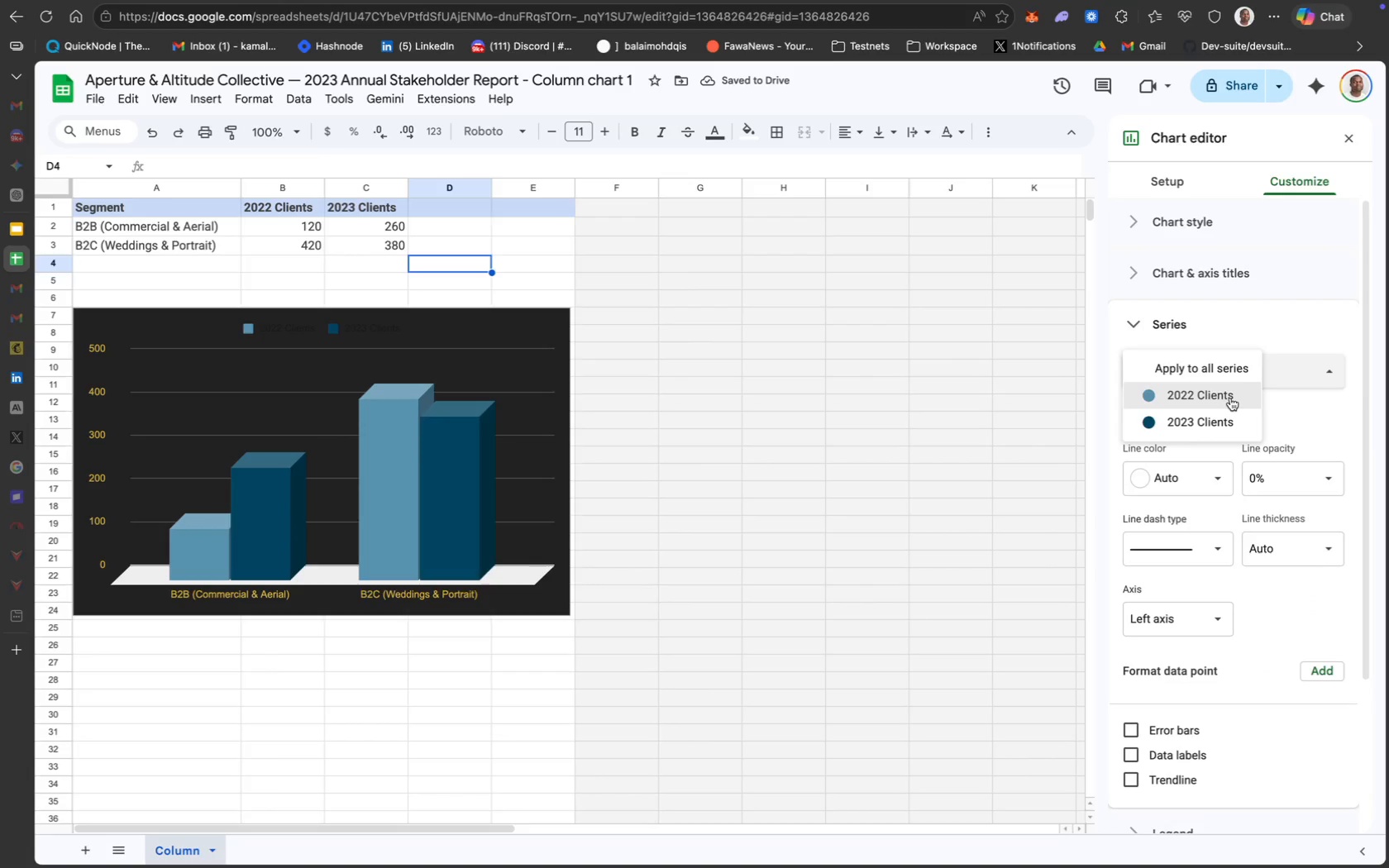 
scroll: coordinate [1207, 409], scroll_direction: down, amount: 52.0
 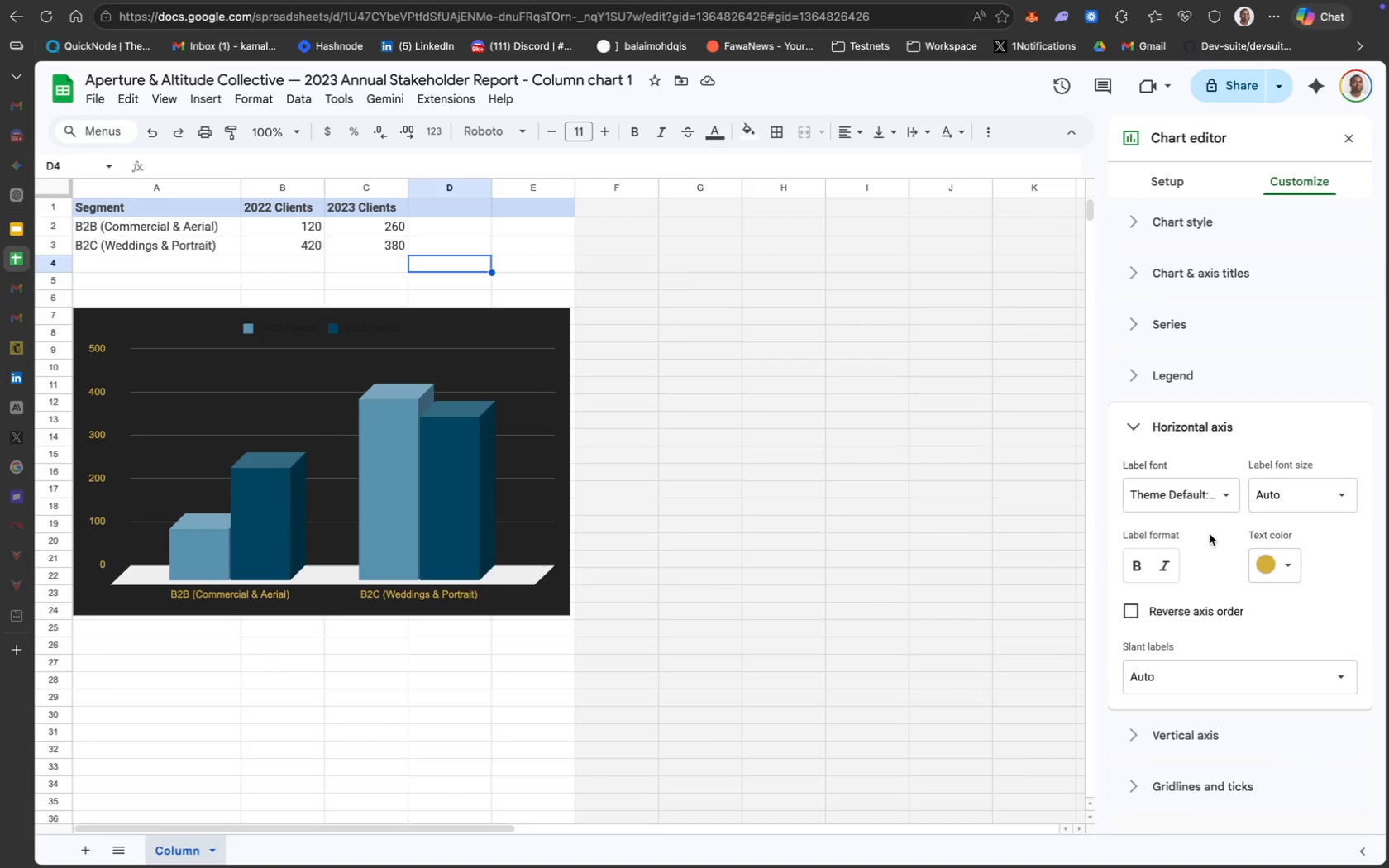 
left_click([1177, 386])
 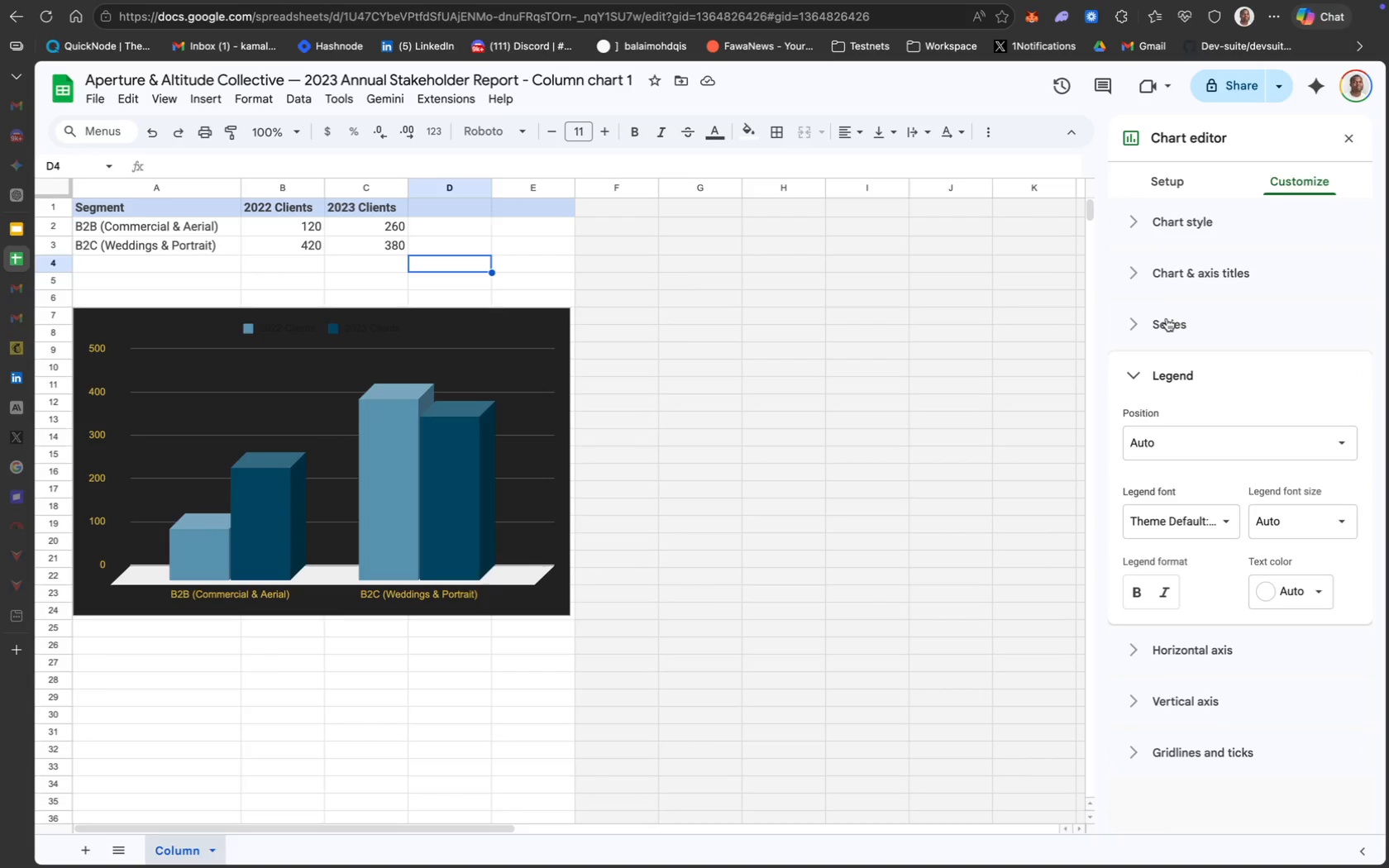 
left_click([1166, 317])
 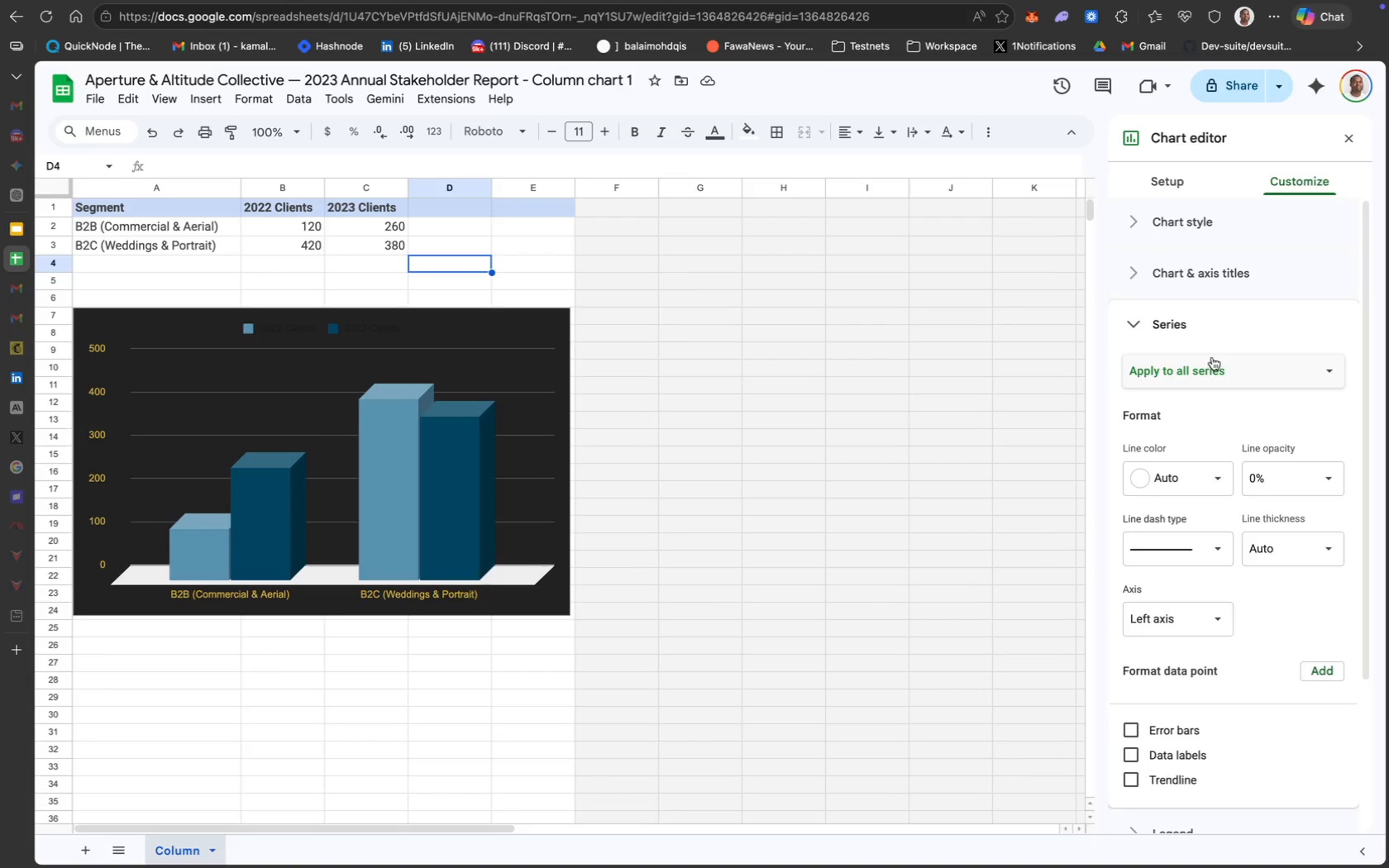 
left_click([1224, 369])
 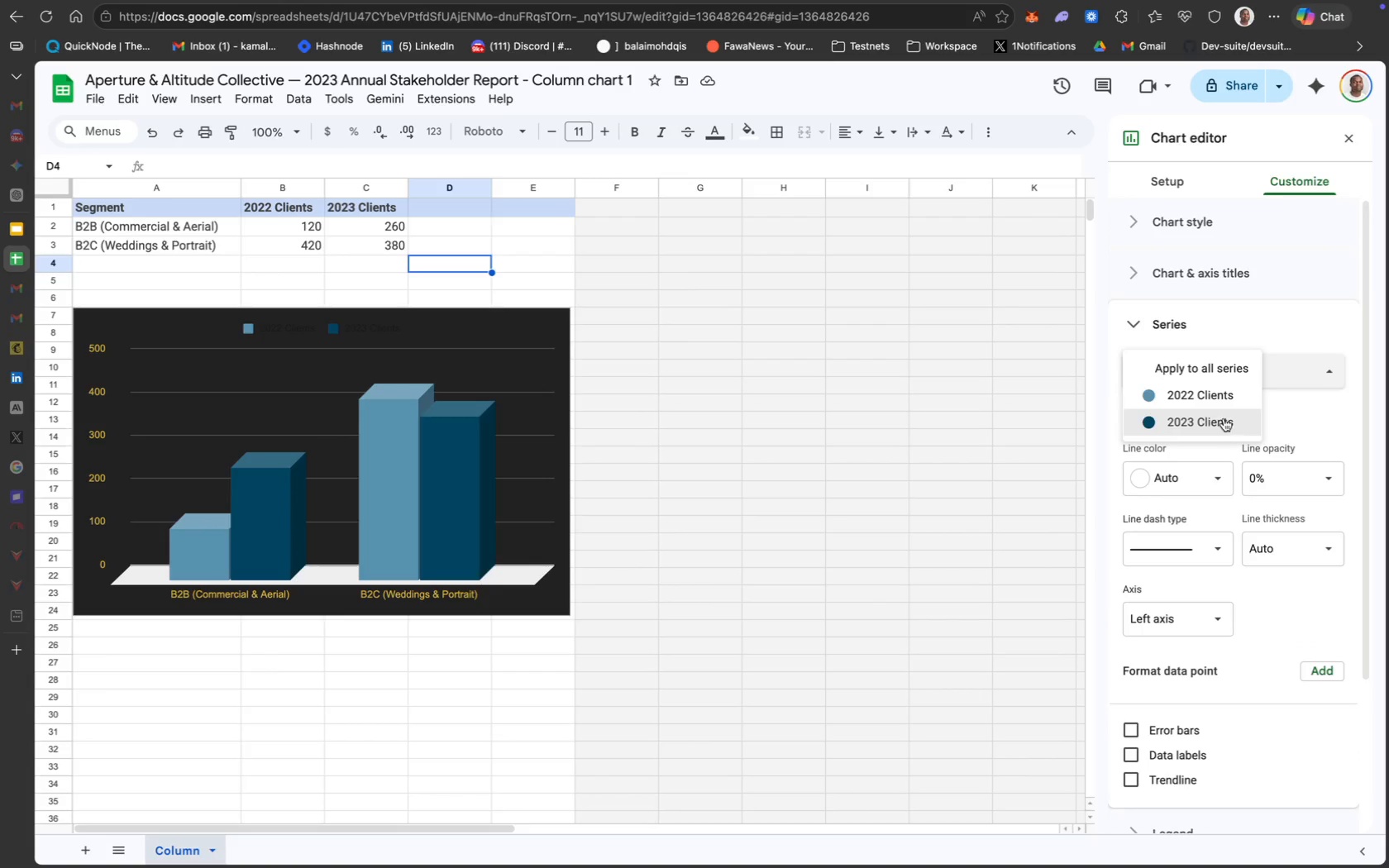 
left_click([1206, 398])
 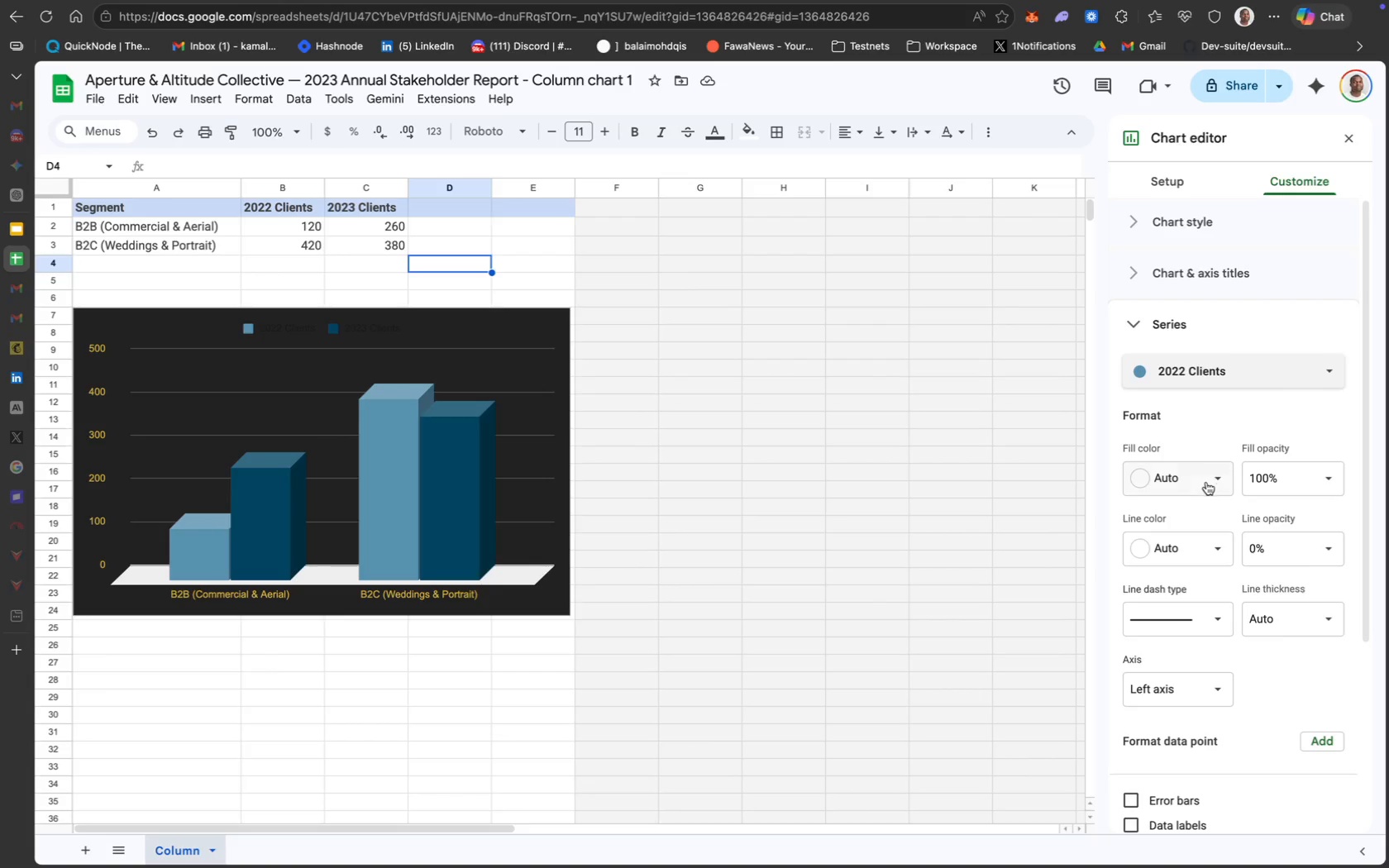 
left_click([1207, 484])
 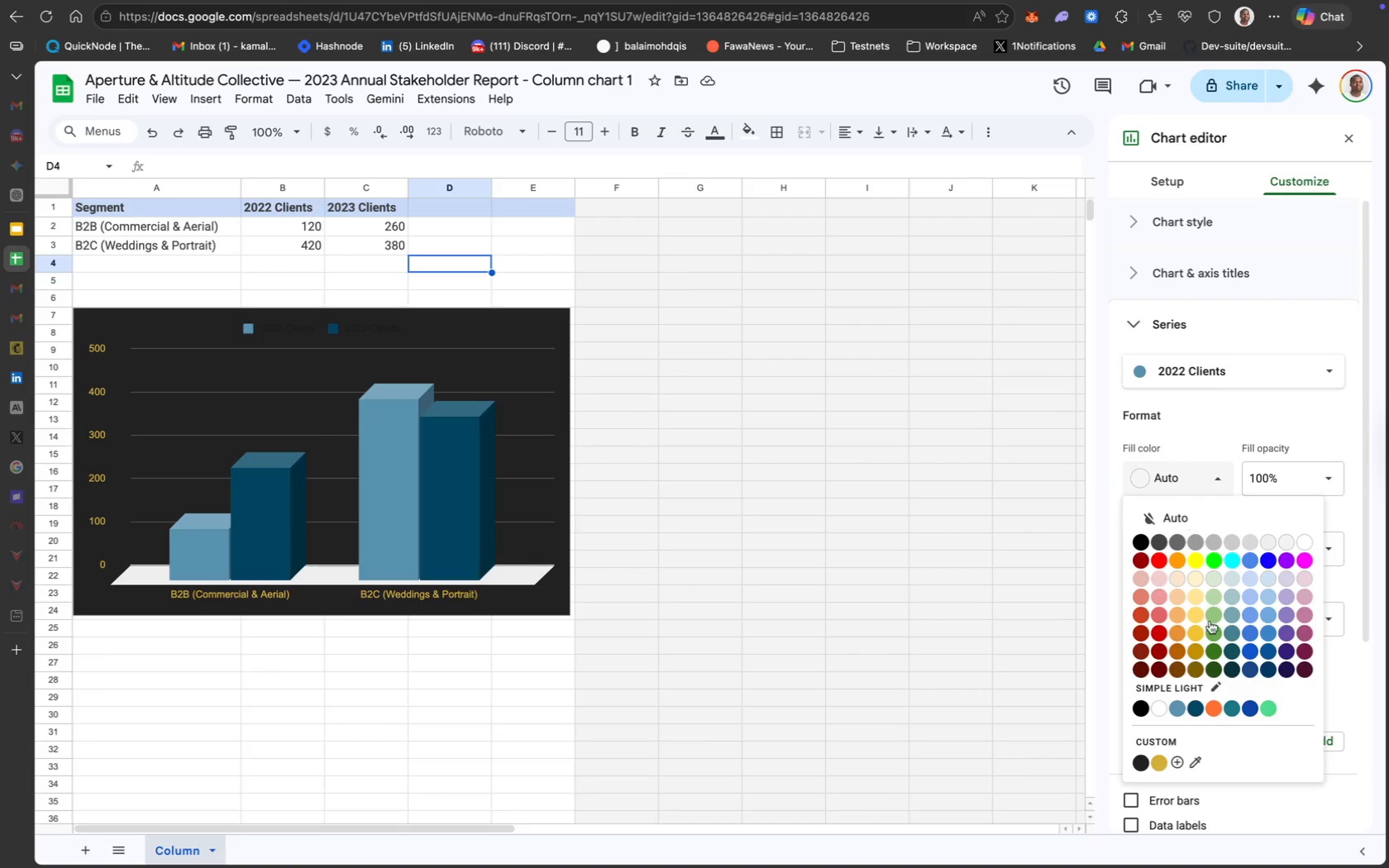 
wait(17.2)
 